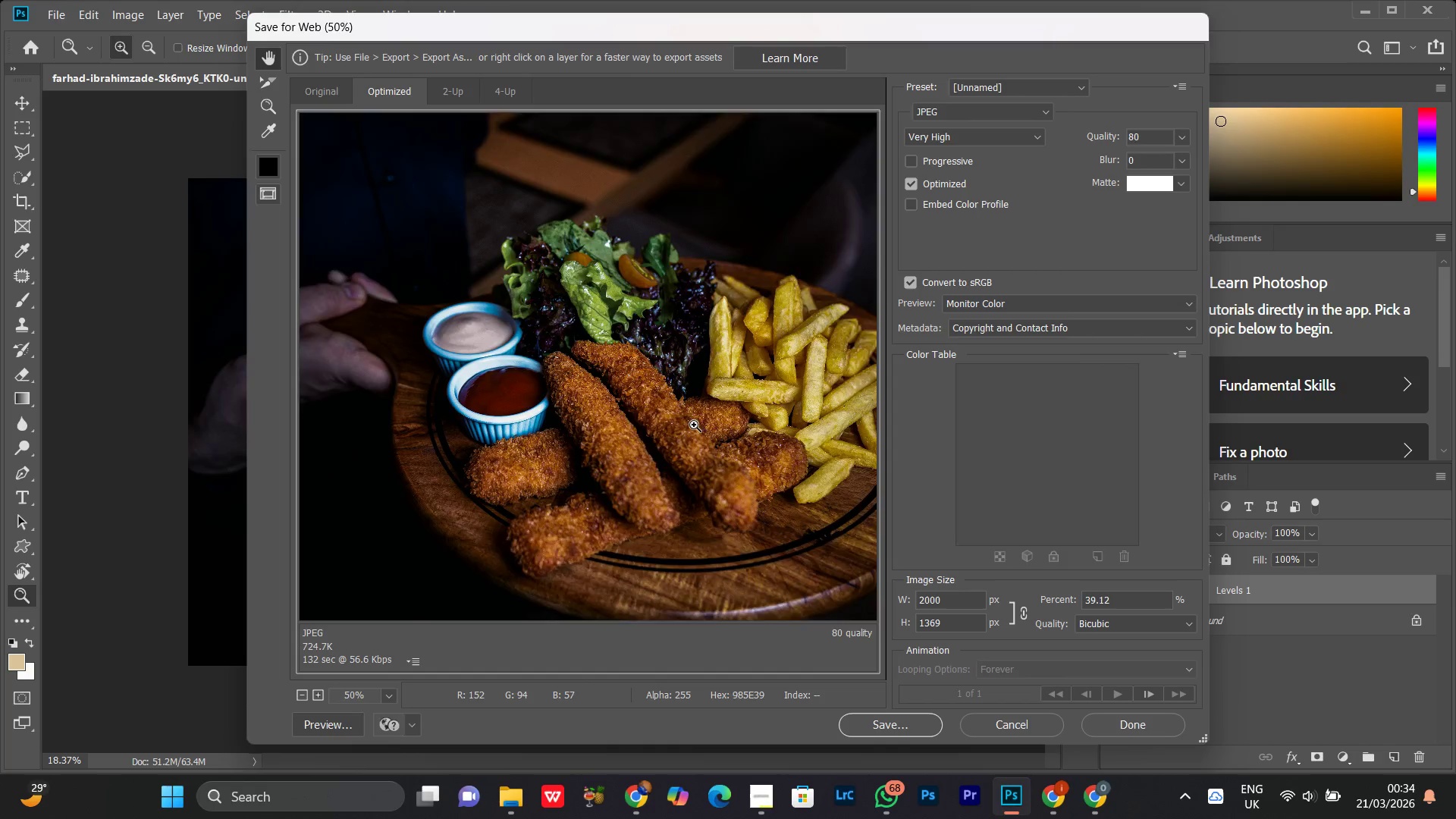 
key(Control+Minus)
 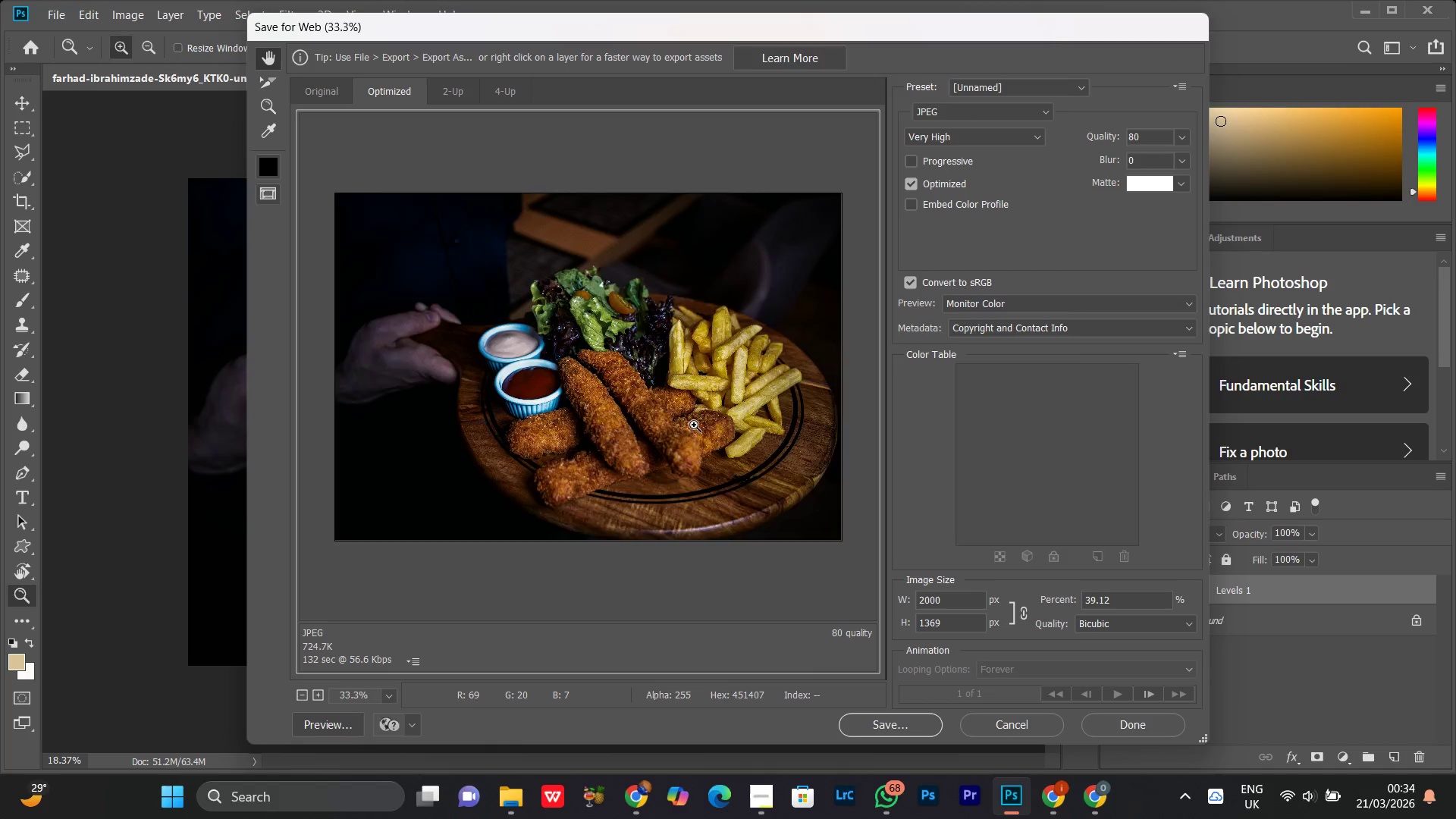 
key(Control+Minus)
 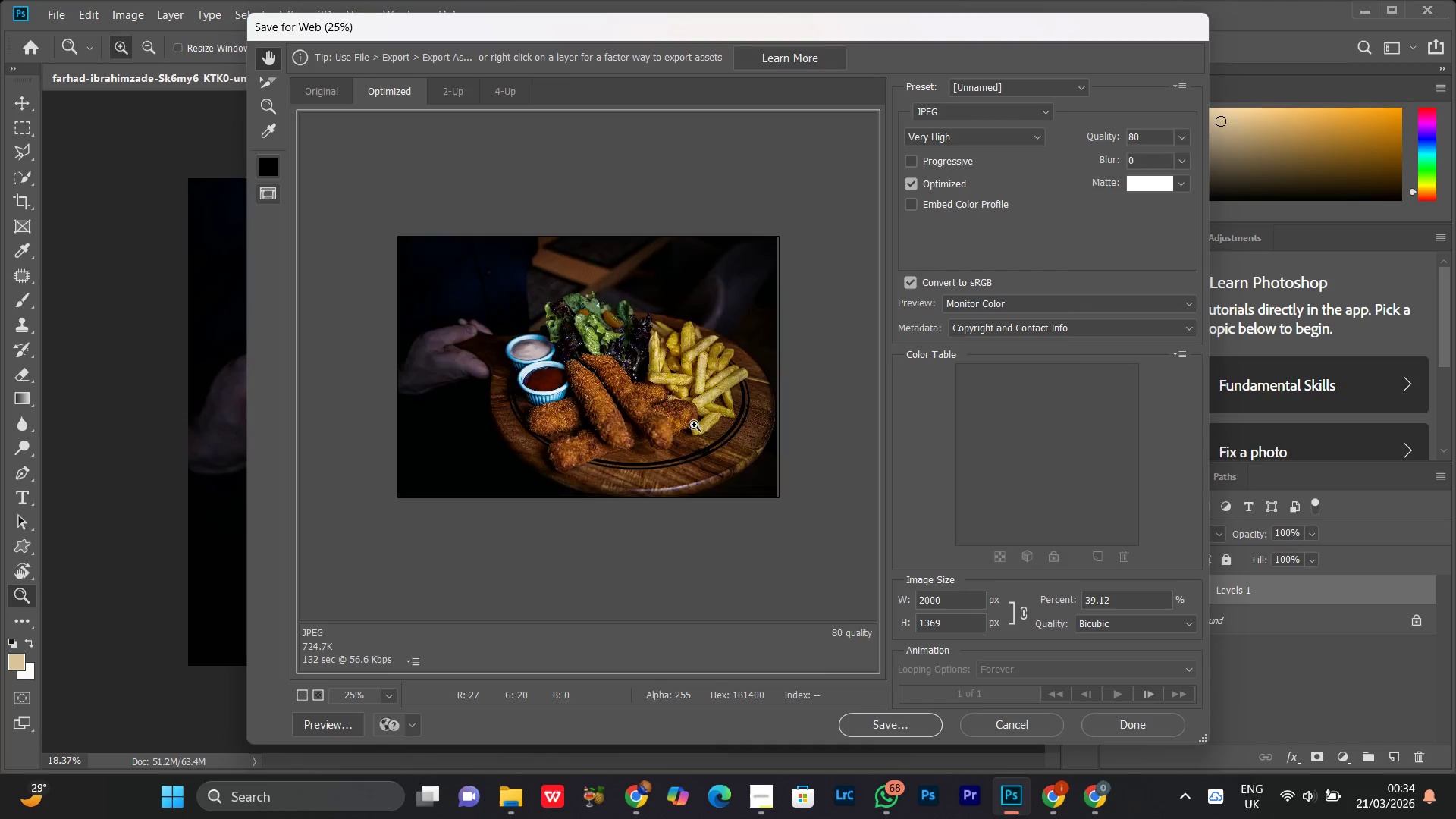 
key(Control+Minus)
 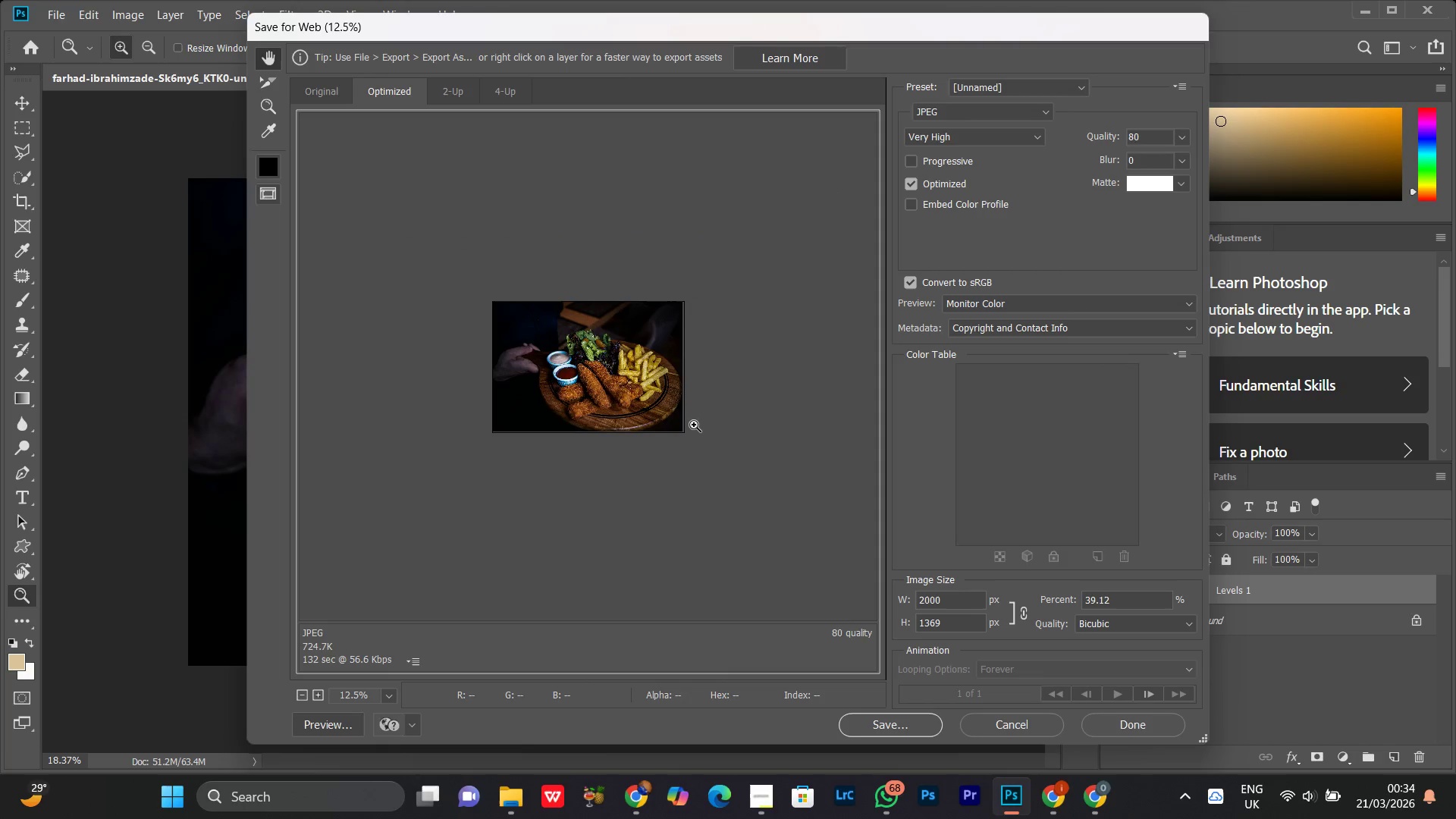 
key(Control+Equal)
 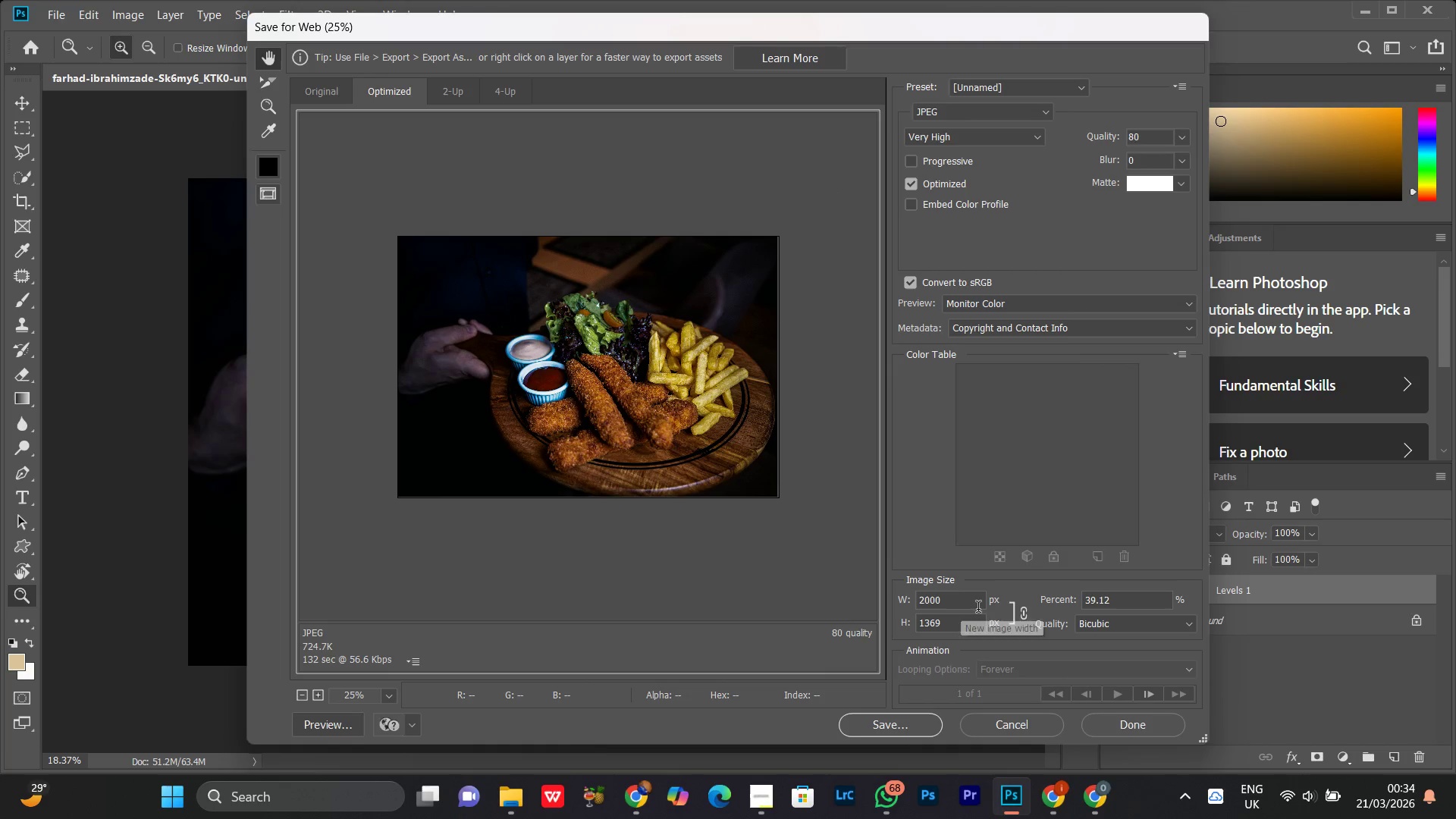 
wait(8.53)
 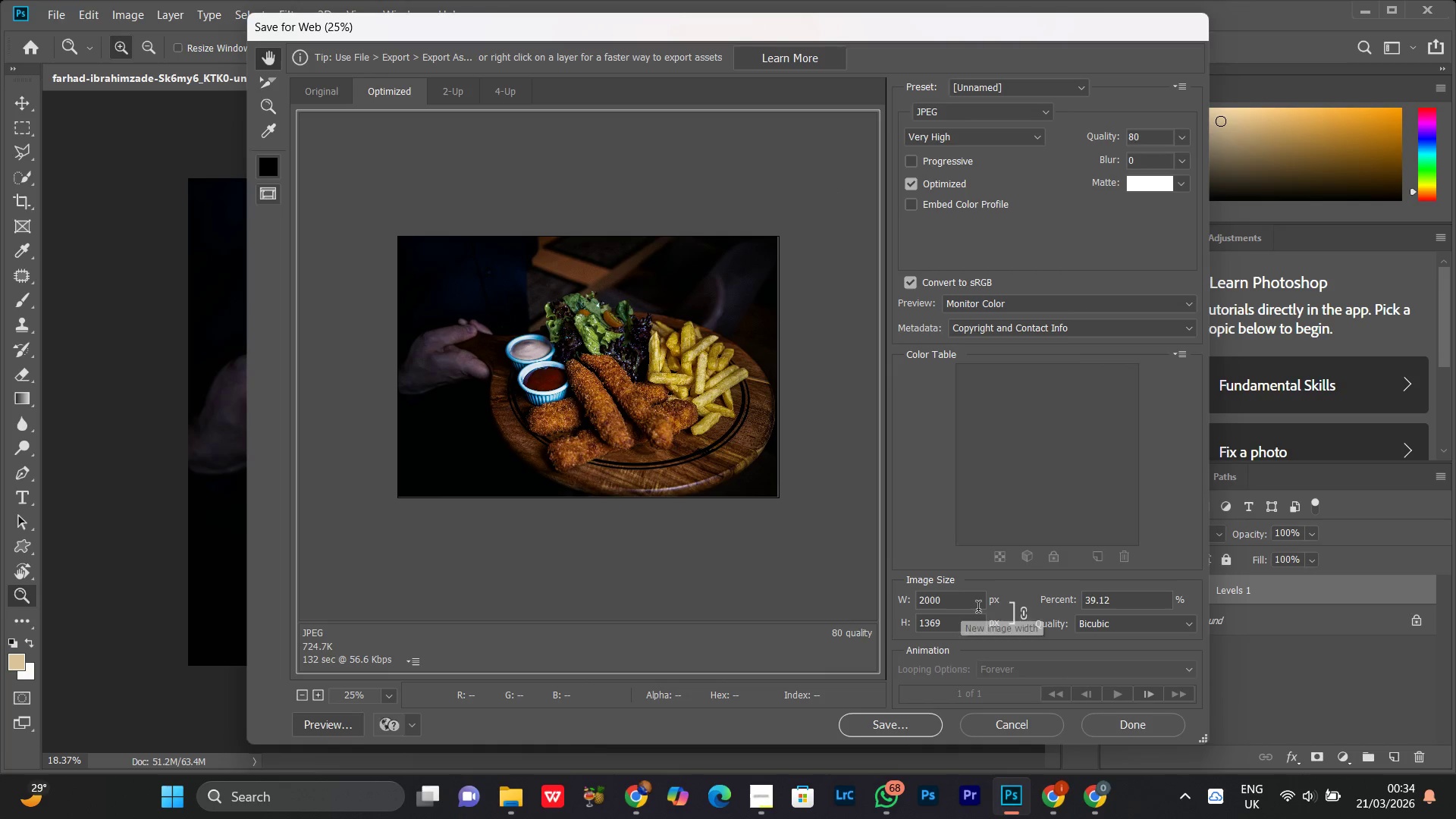 
left_click([673, 432])
 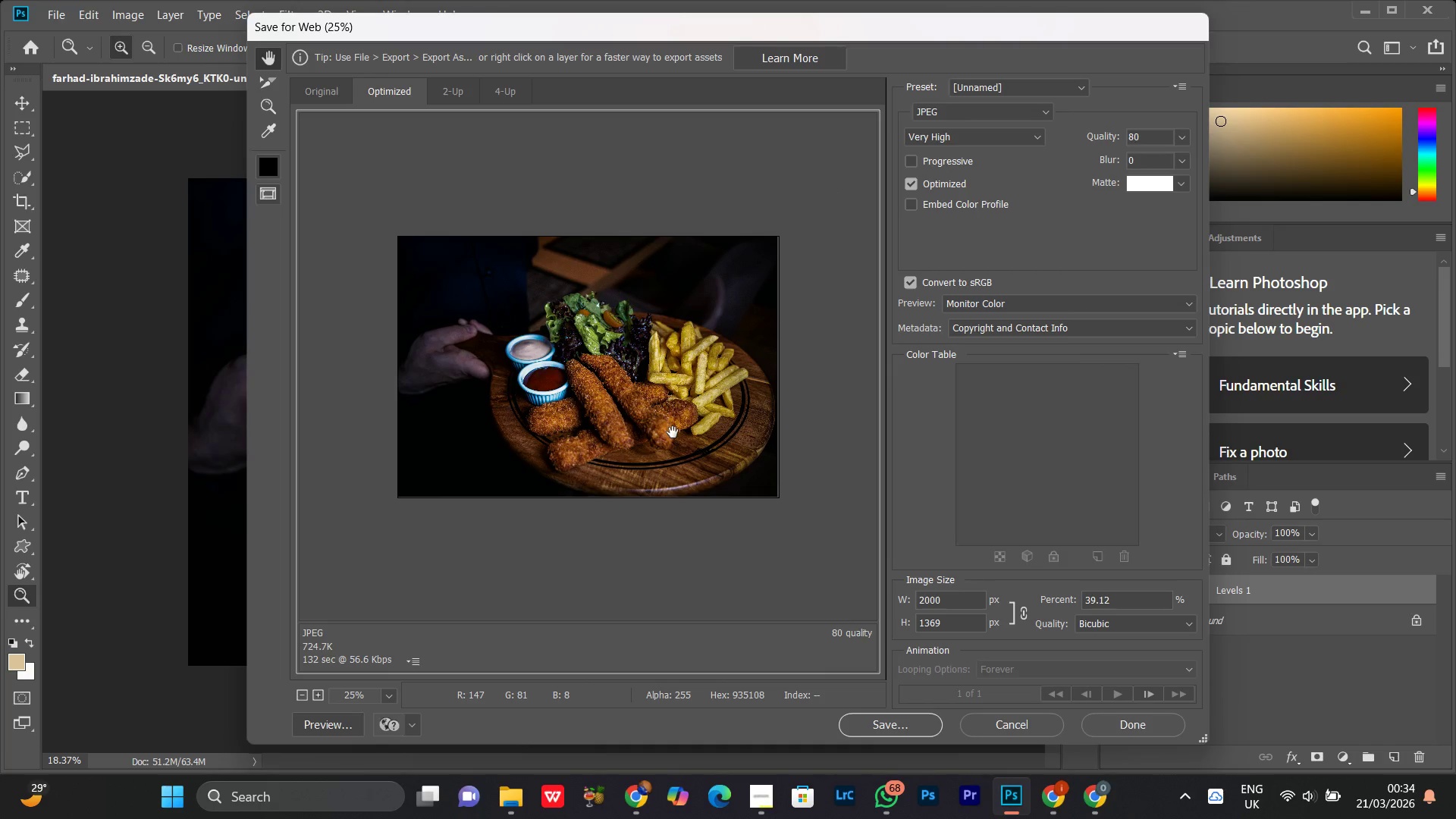 
key(Control+Equal)
 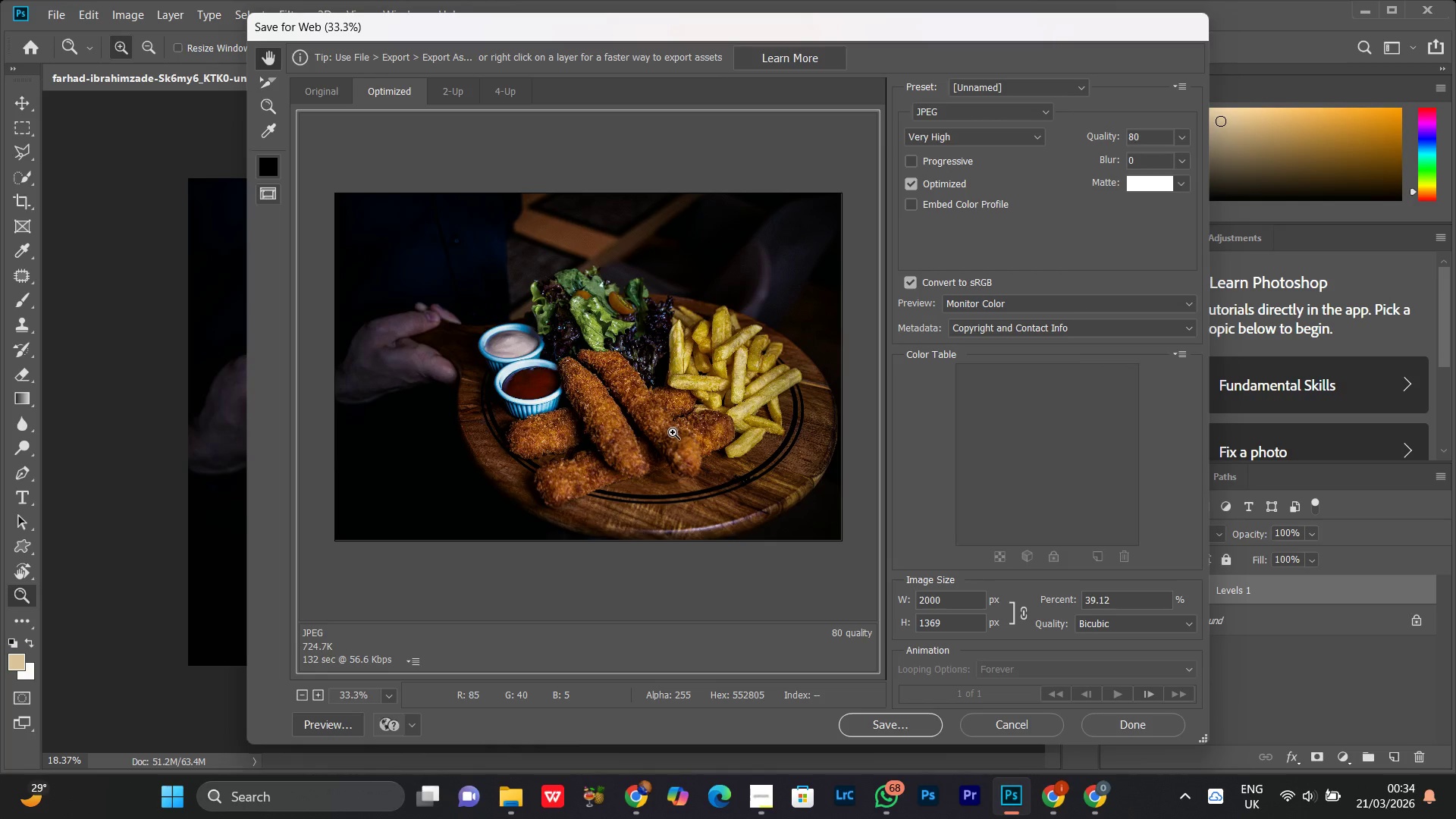 
key(Control+Equal)
 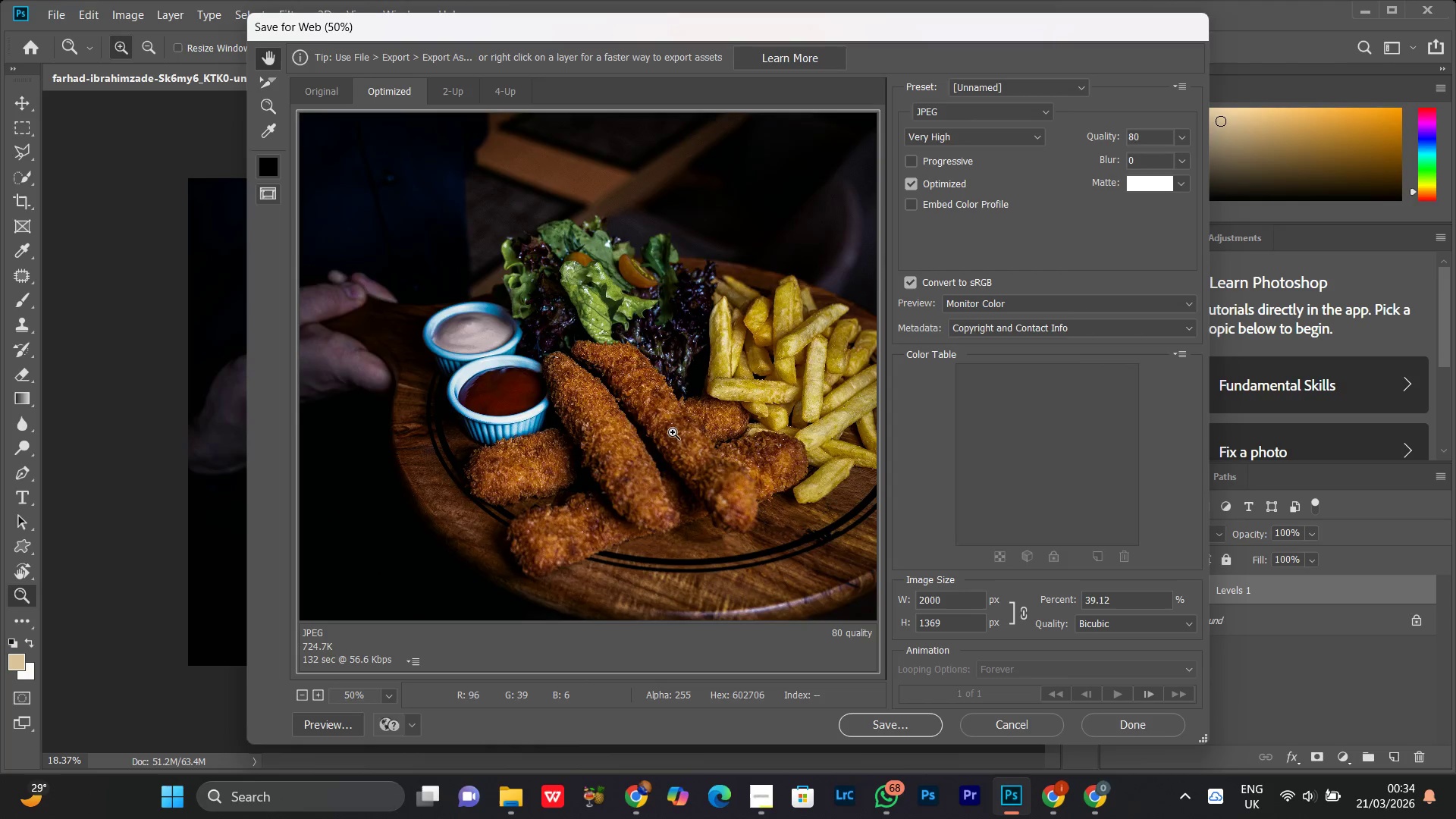 
key(Control+Equal)
 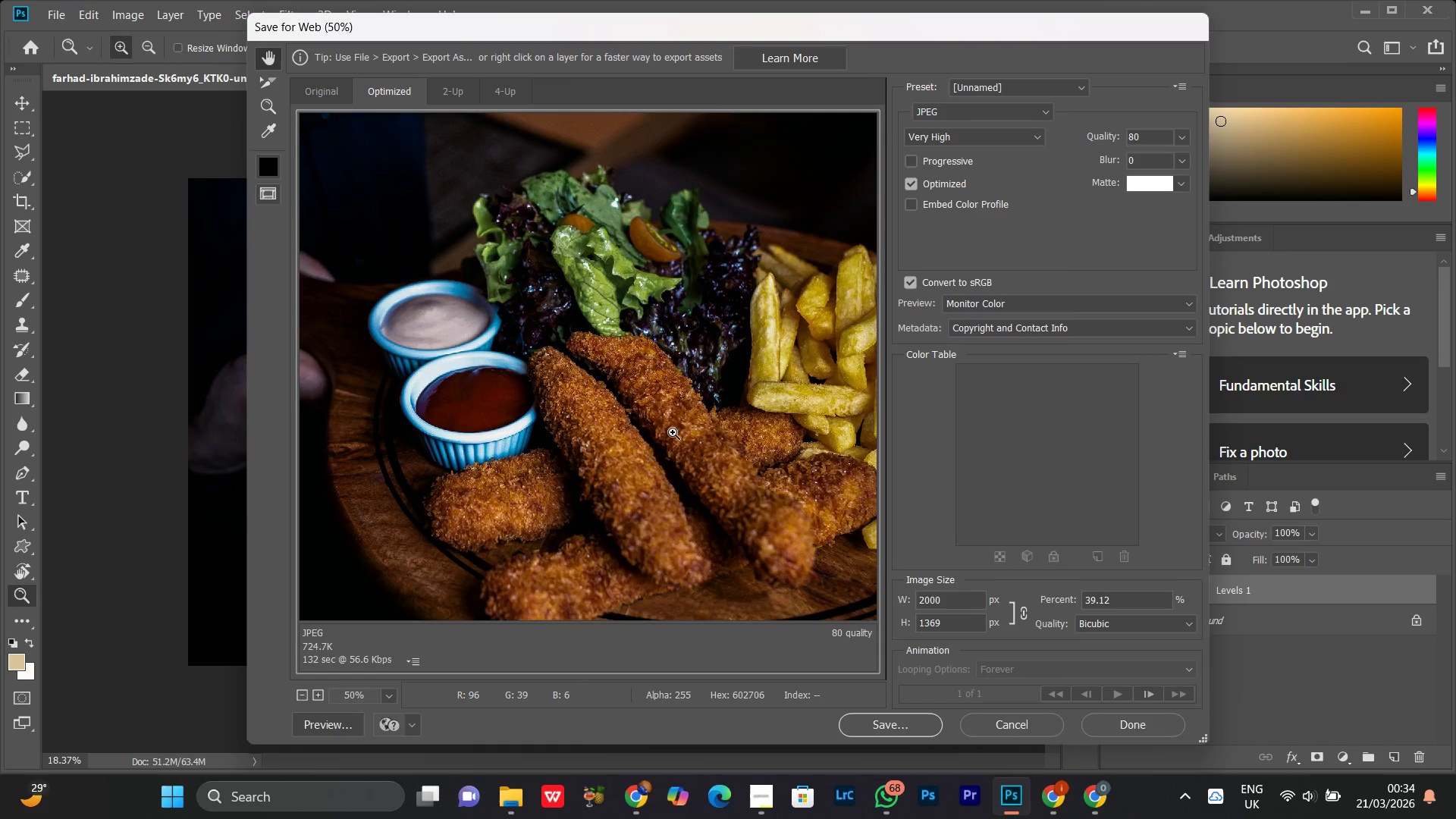 
key(Control+Minus)
 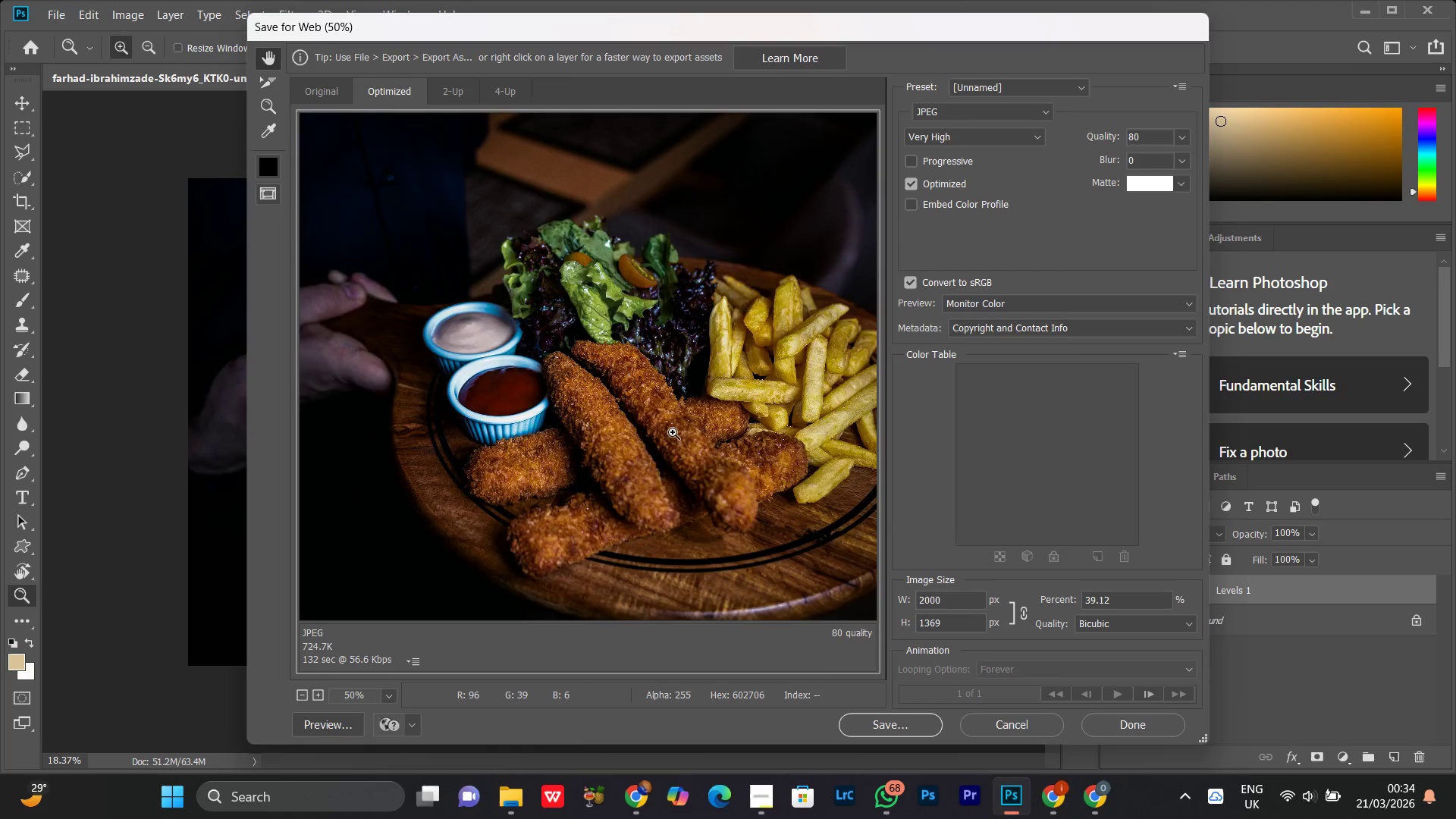 
key(Control+Minus)
 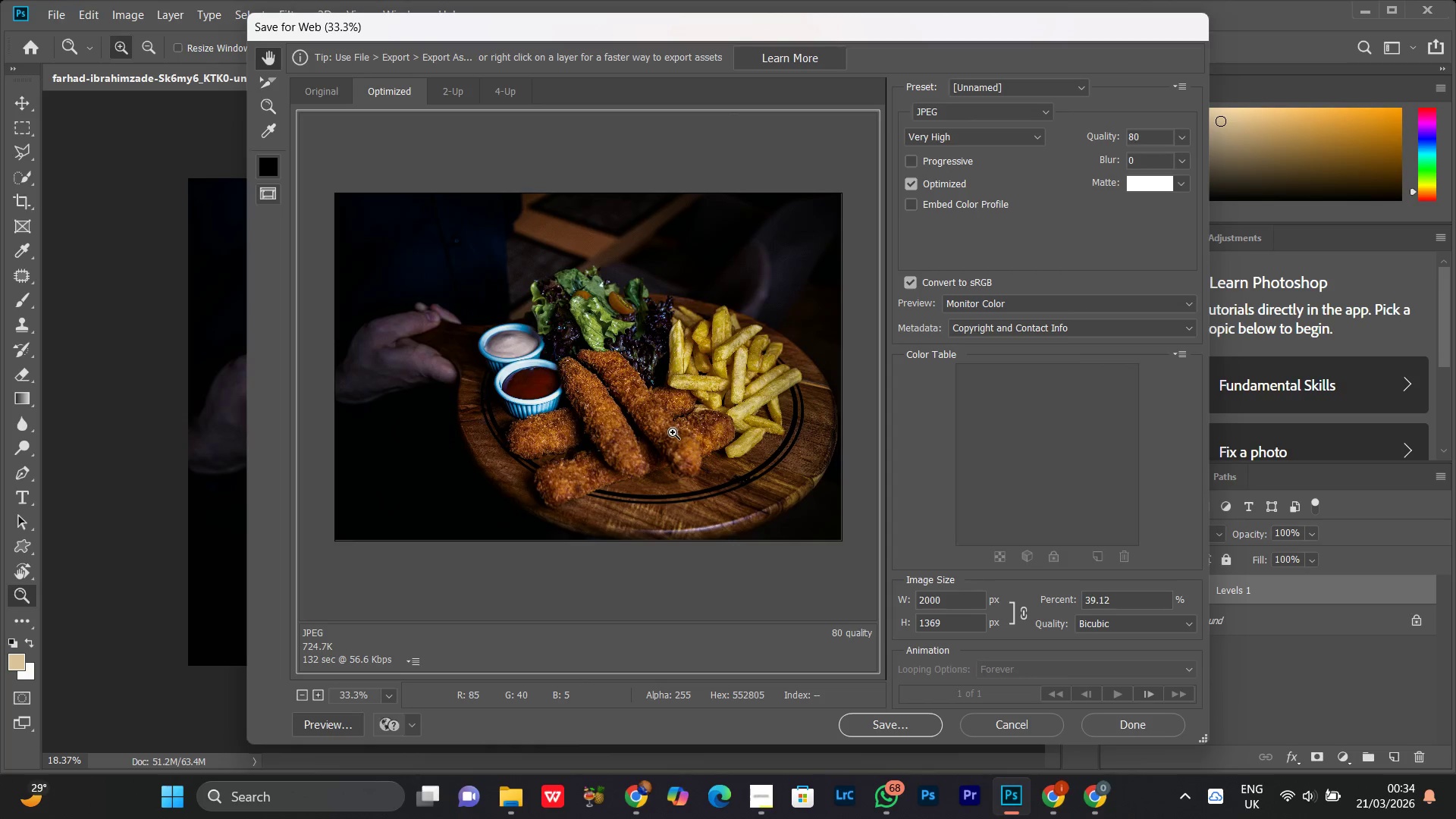 
key(Control+Equal)
 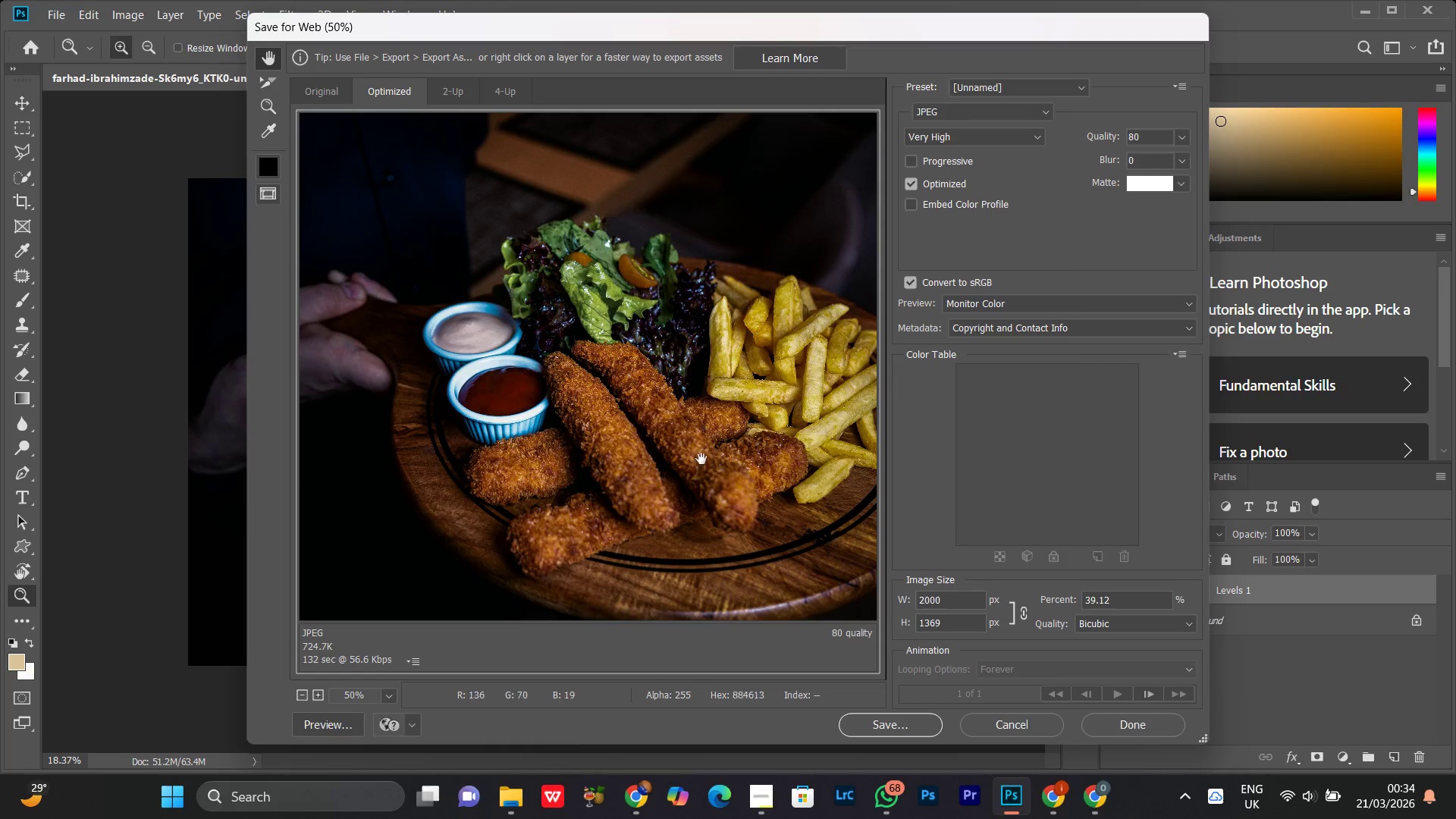 
left_click_drag(start_coordinate=[708, 455], to_coordinate=[657, 452])
 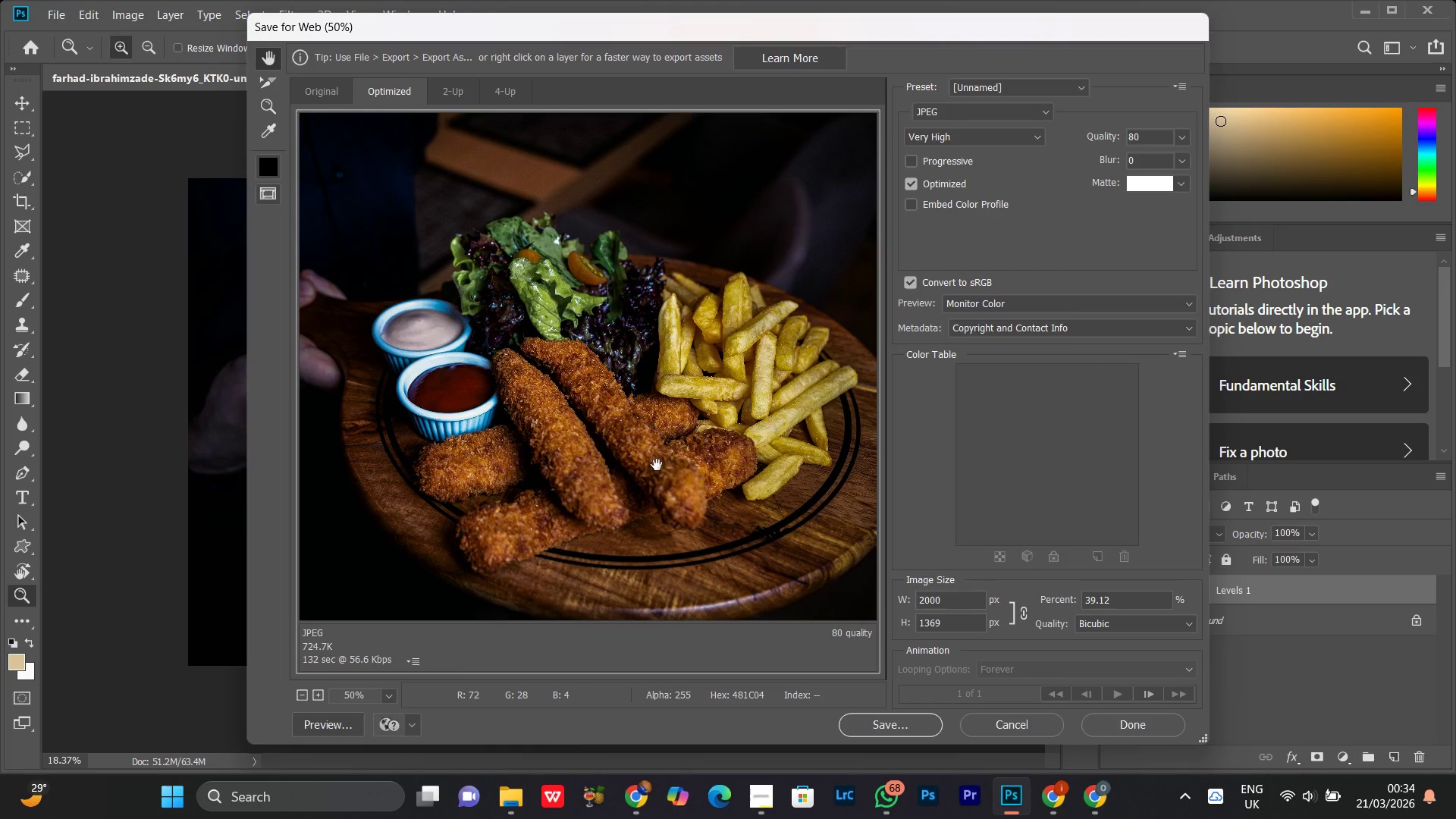 
key(Control+Equal)
 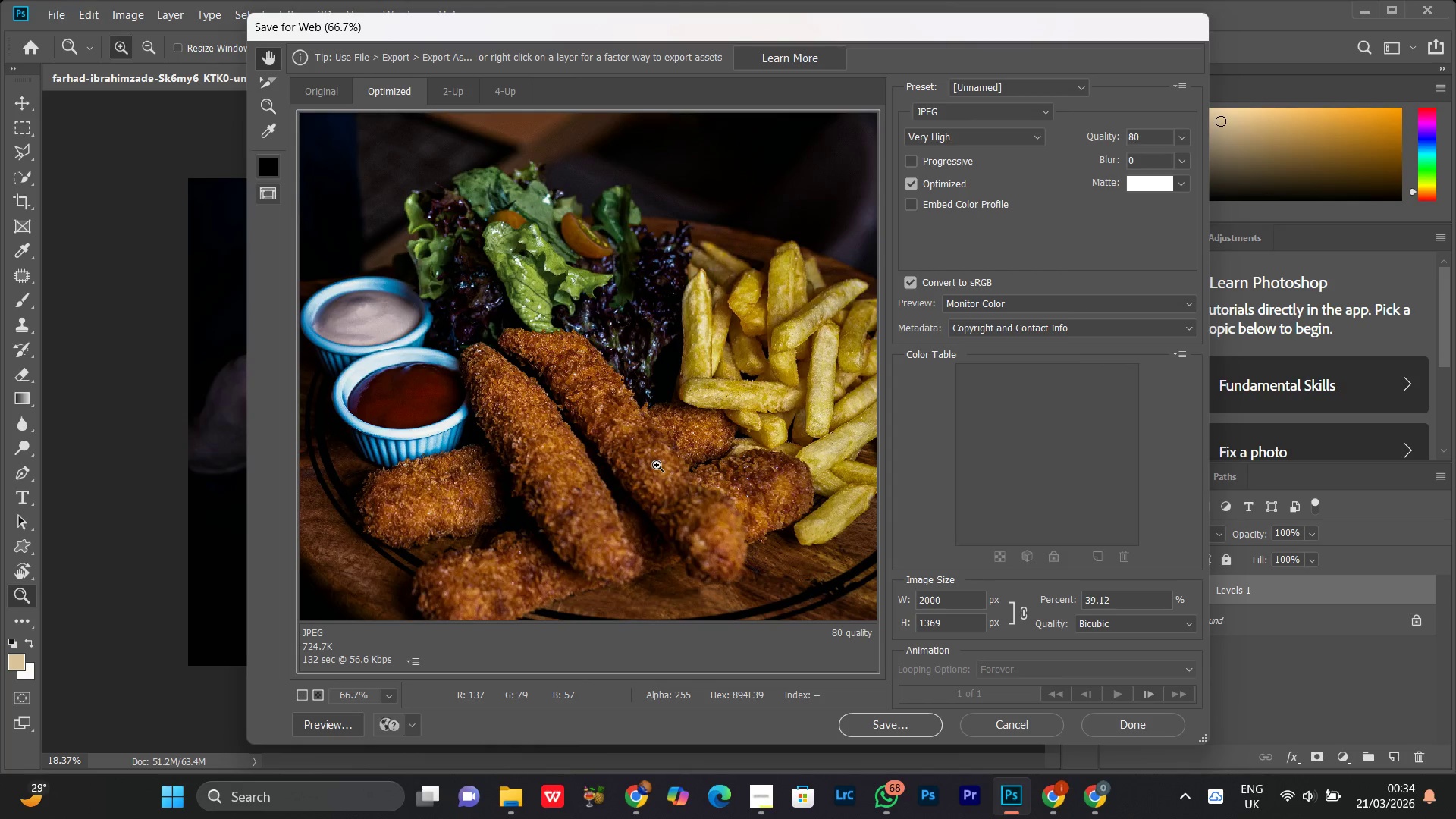 
key(Control+Minus)
 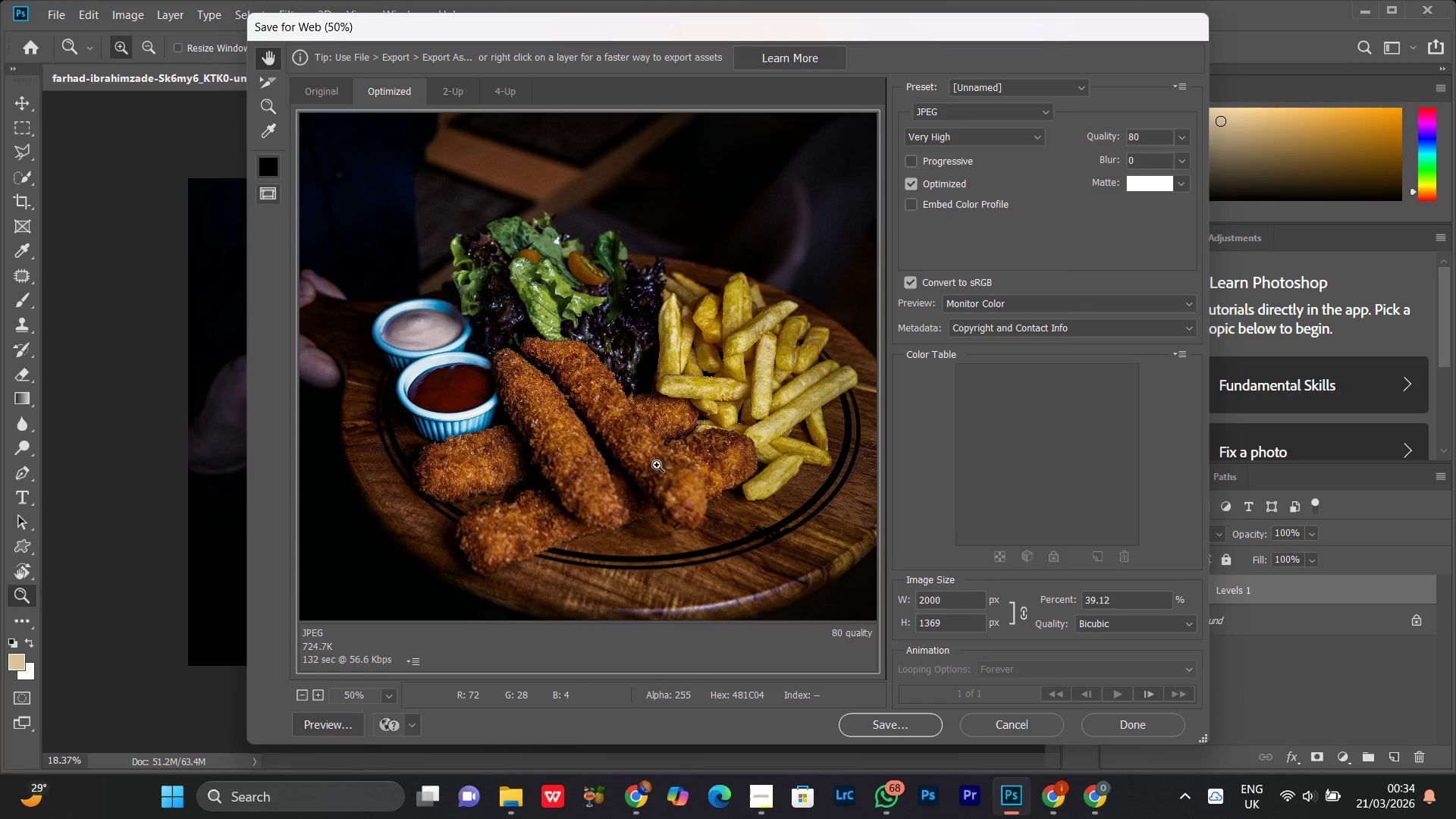 
key(Control+Equal)
 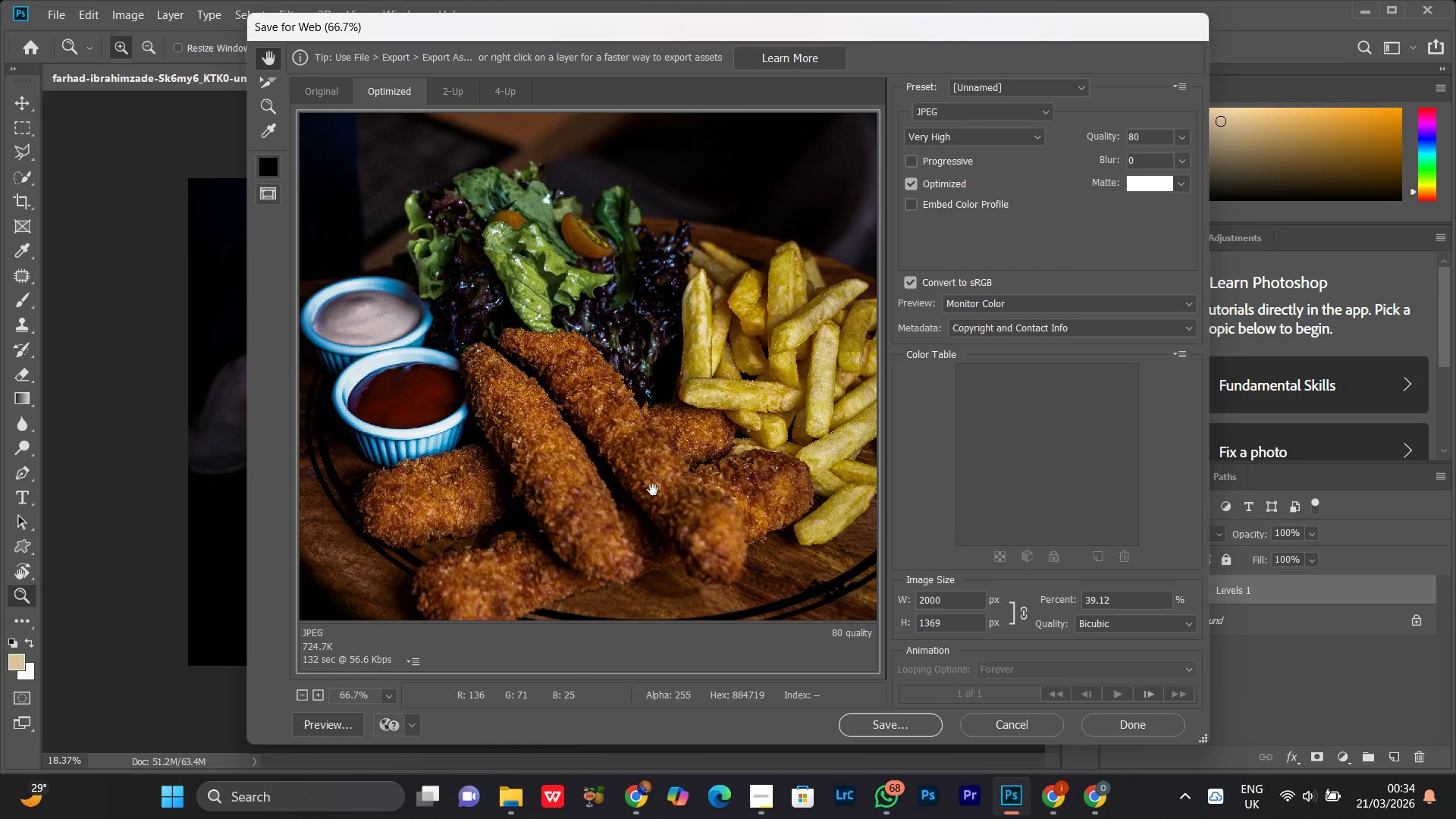 
left_click_drag(start_coordinate=[651, 489], to_coordinate=[645, 479])
 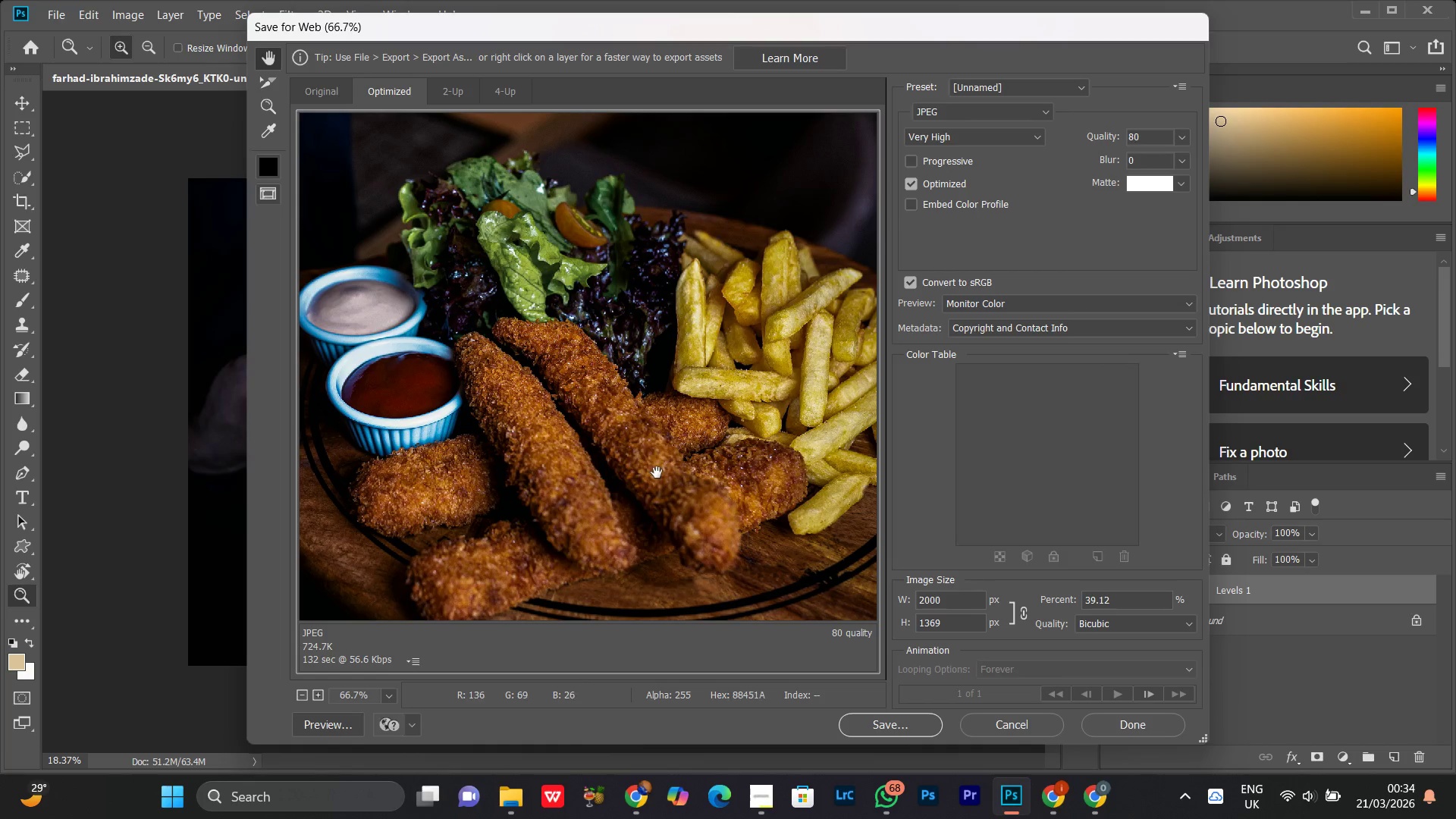 
key(Control+Minus)
 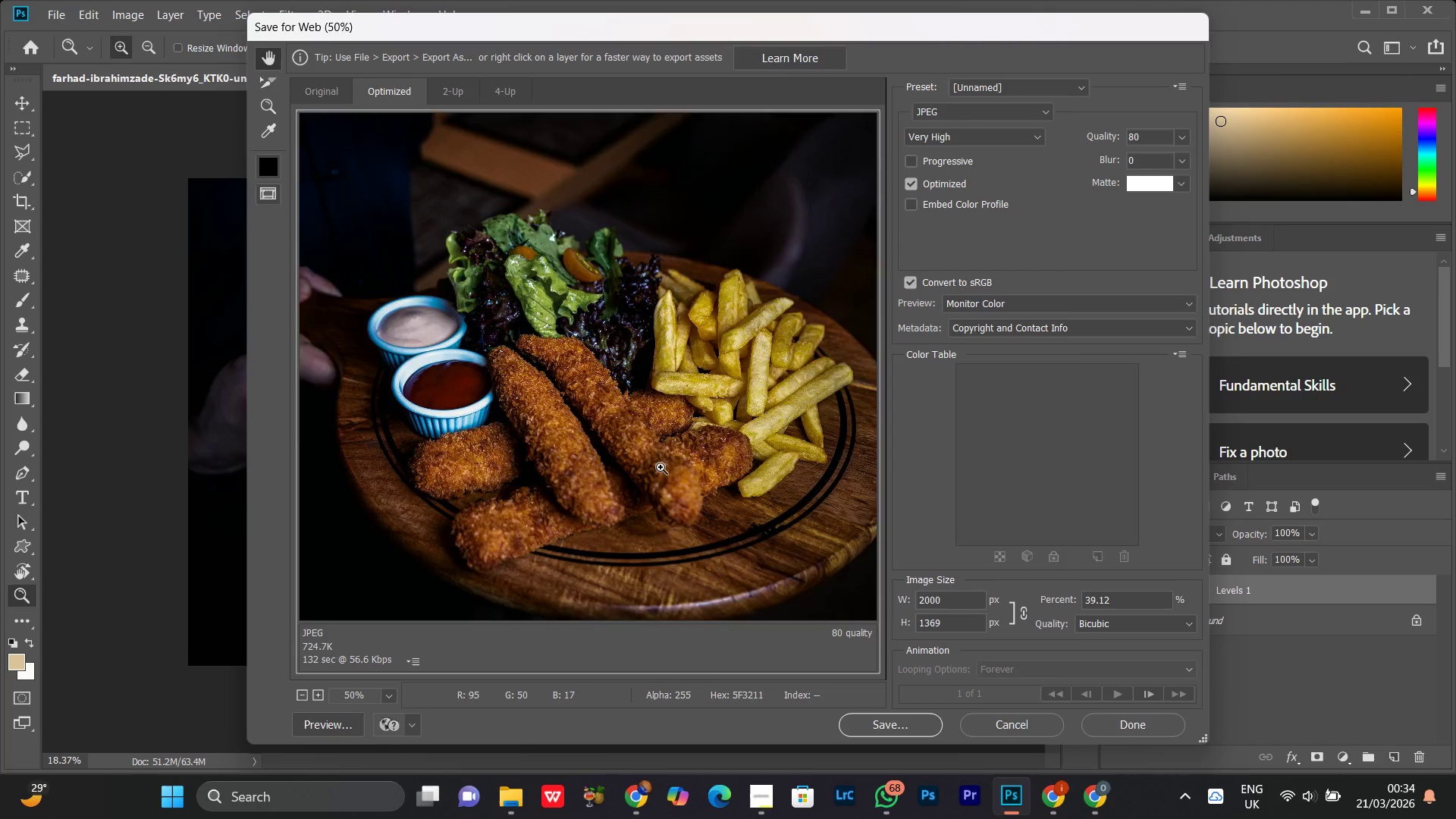 
key(Control+Minus)
 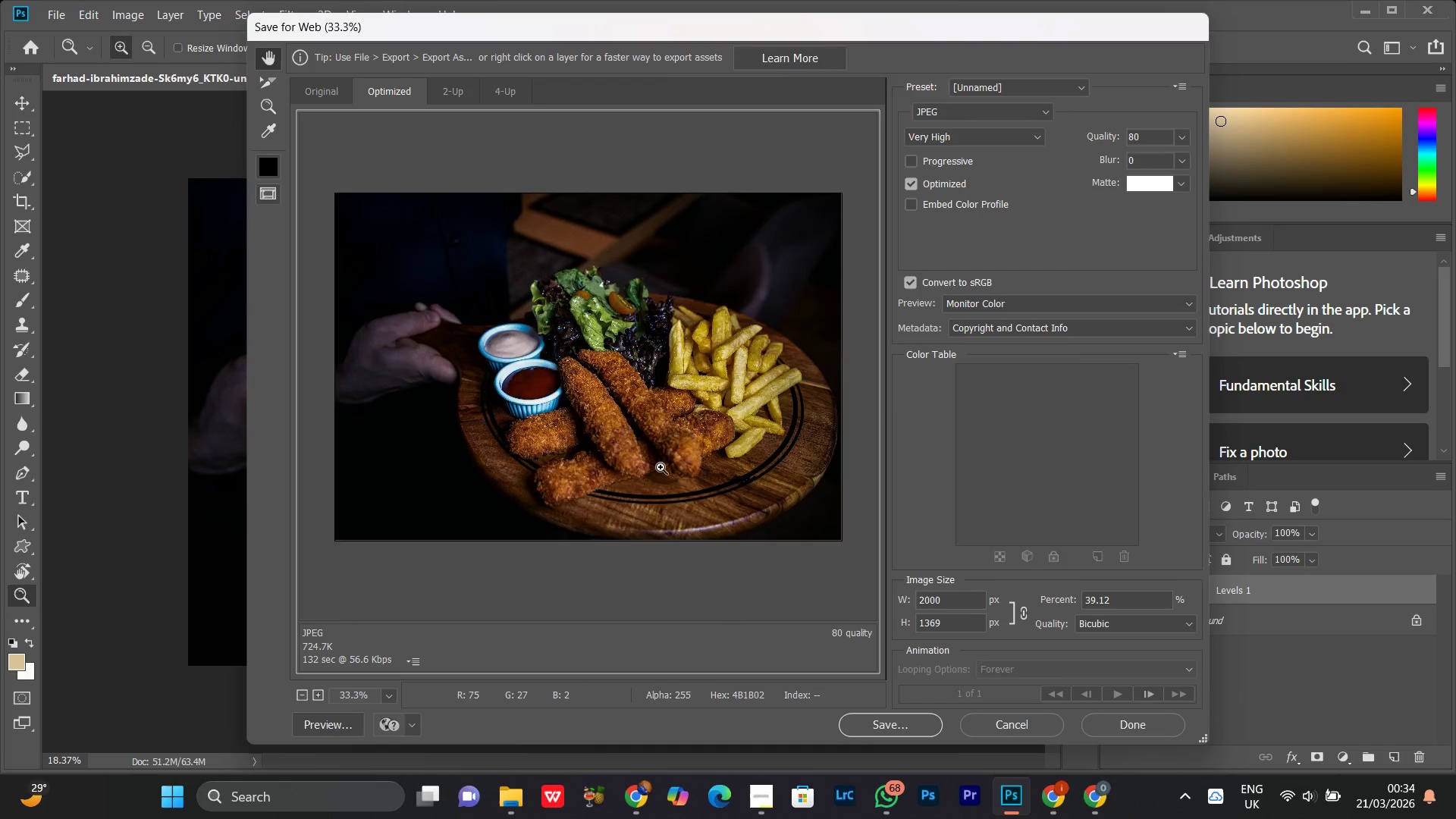 
key(Control+Minus)
 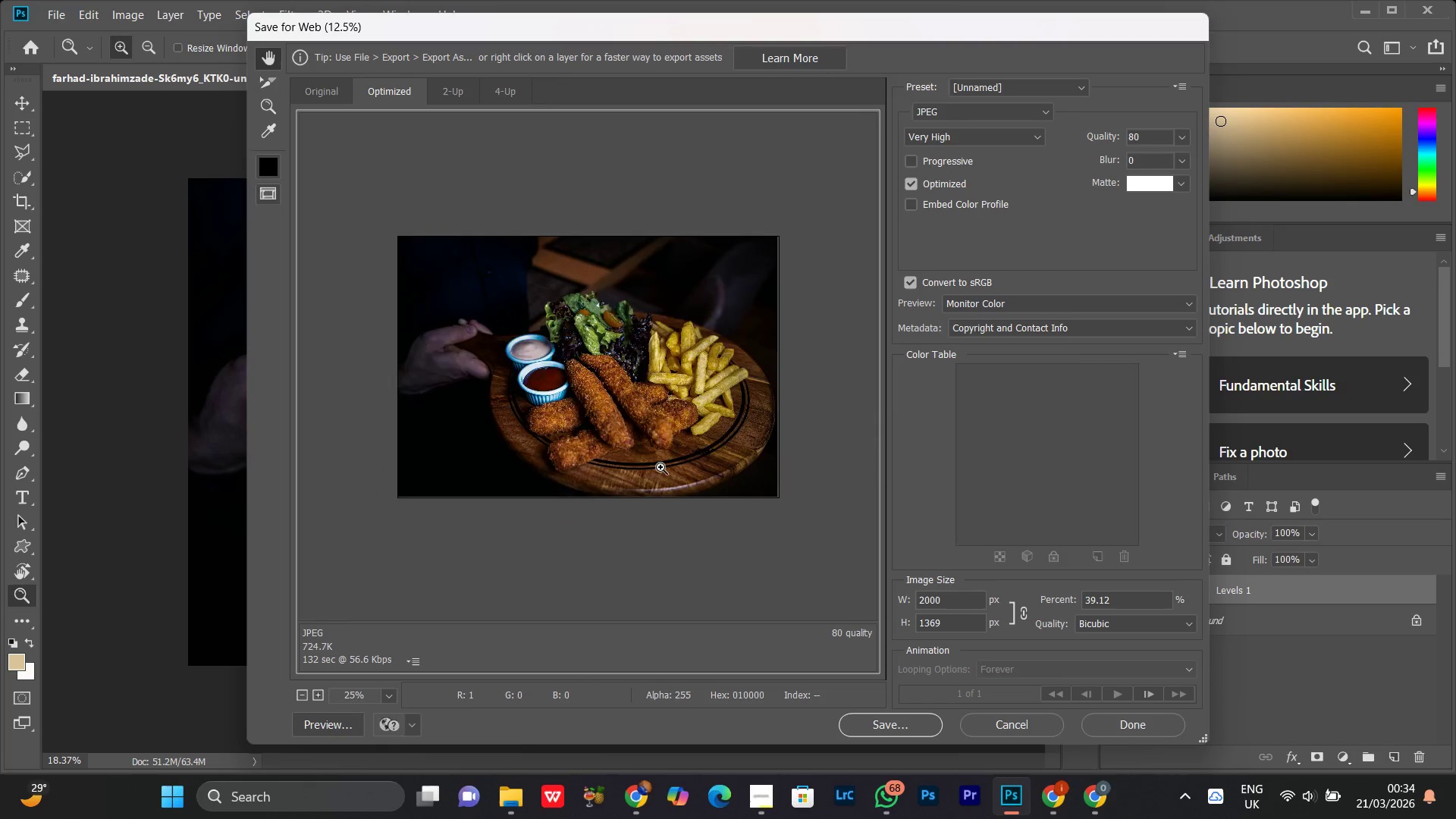 
key(Control+Minus)
 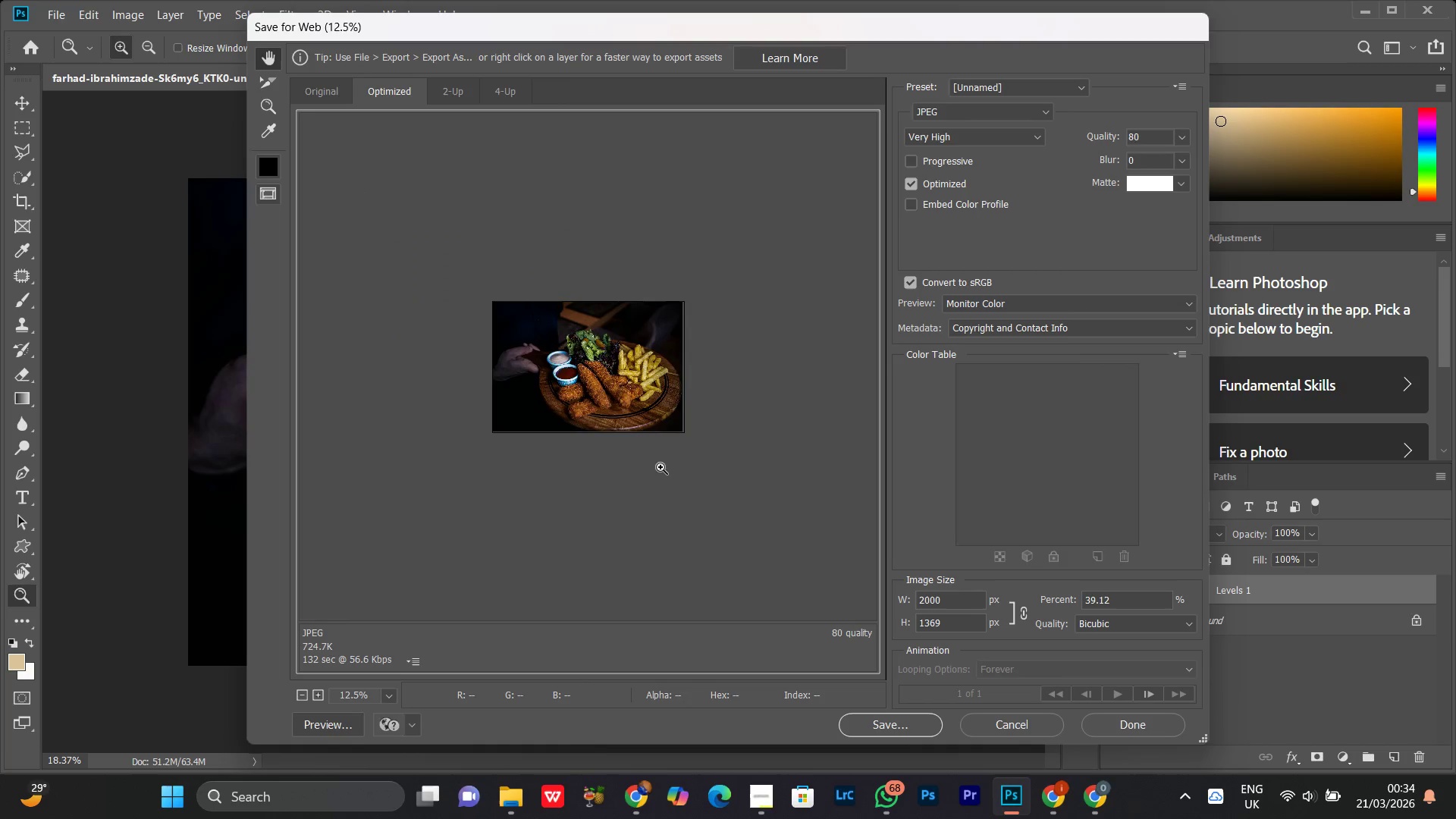 
key(Control+Equal)
 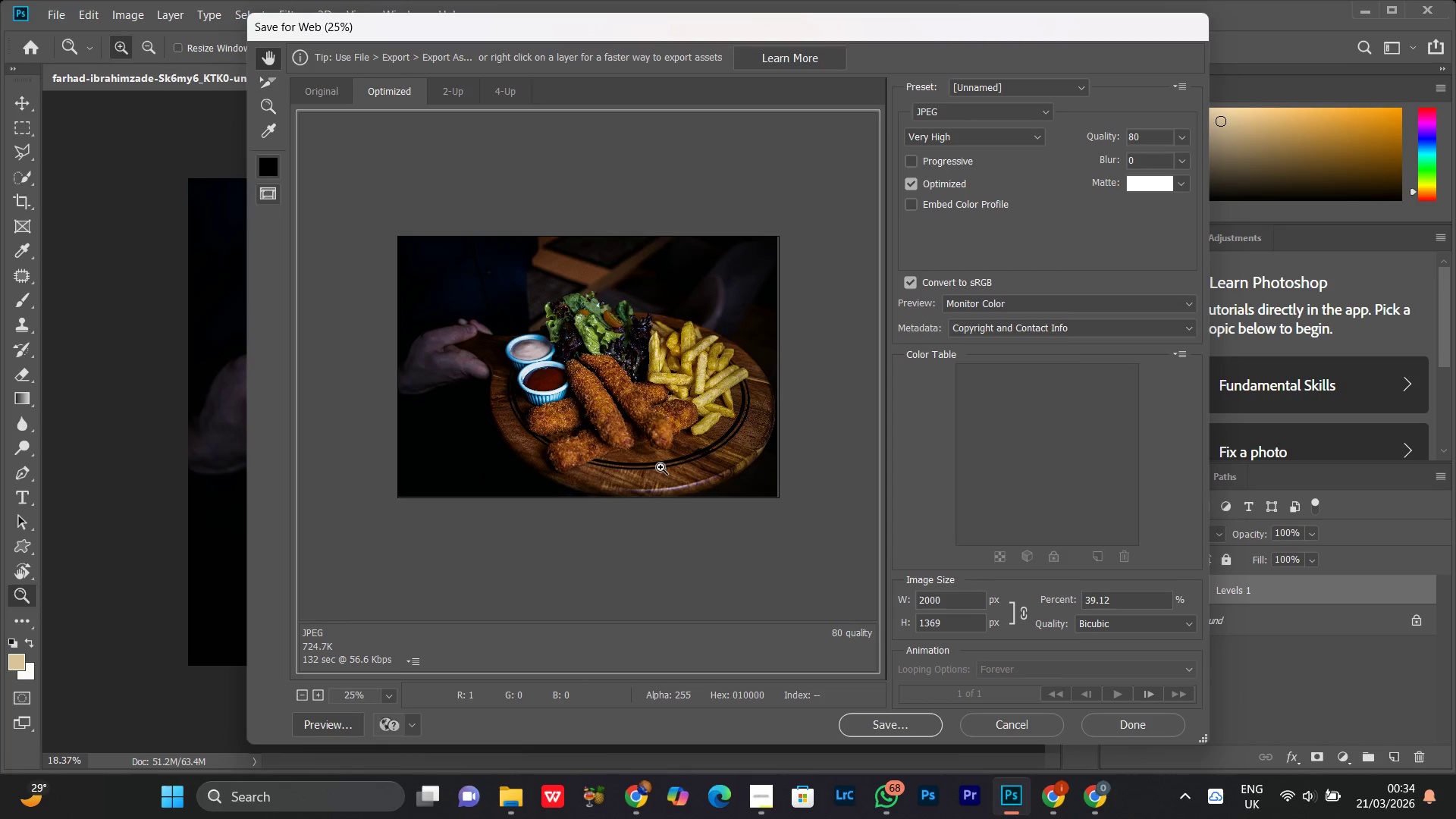 
key(Control+Equal)
 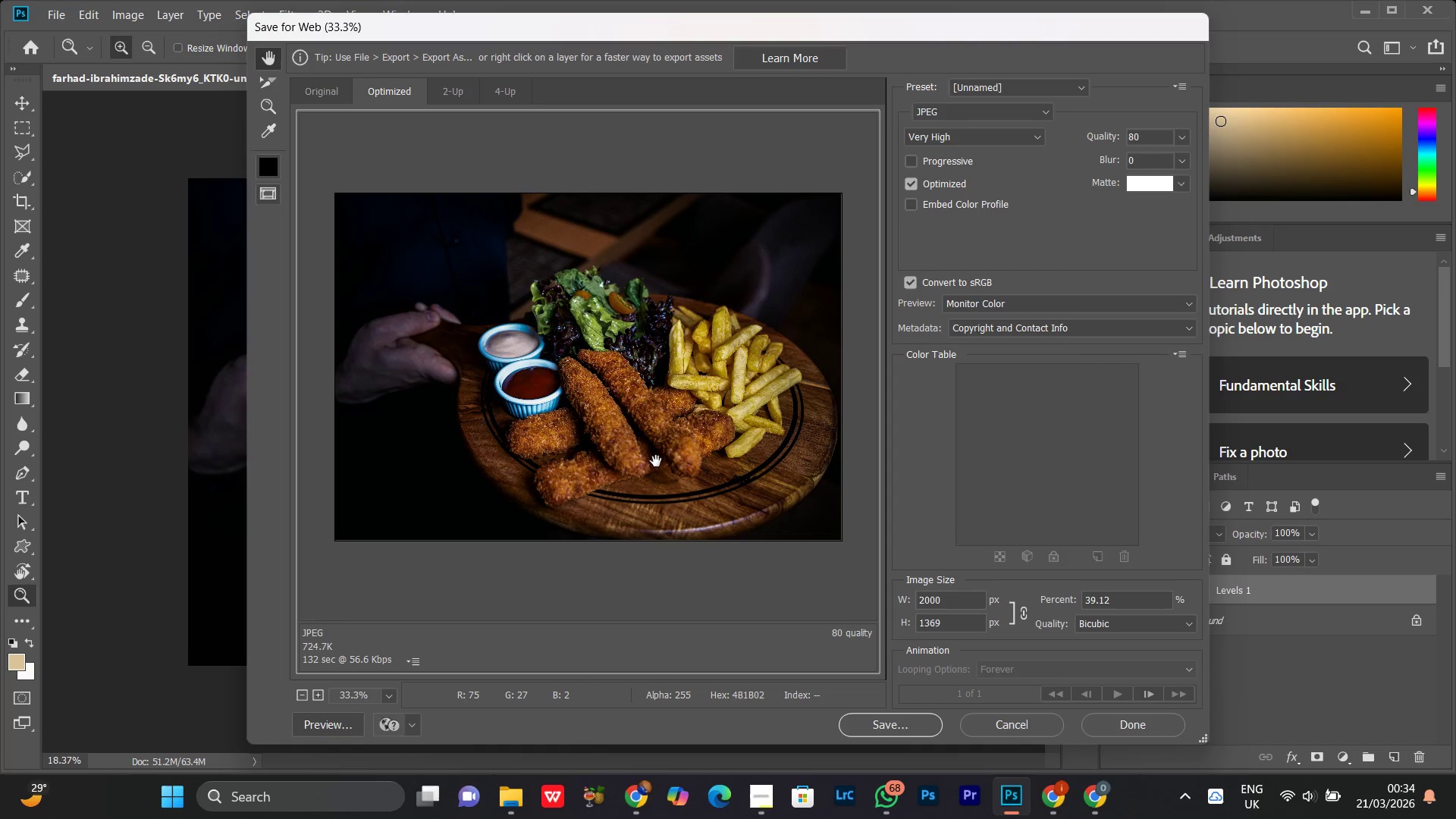 
left_click([655, 457])
 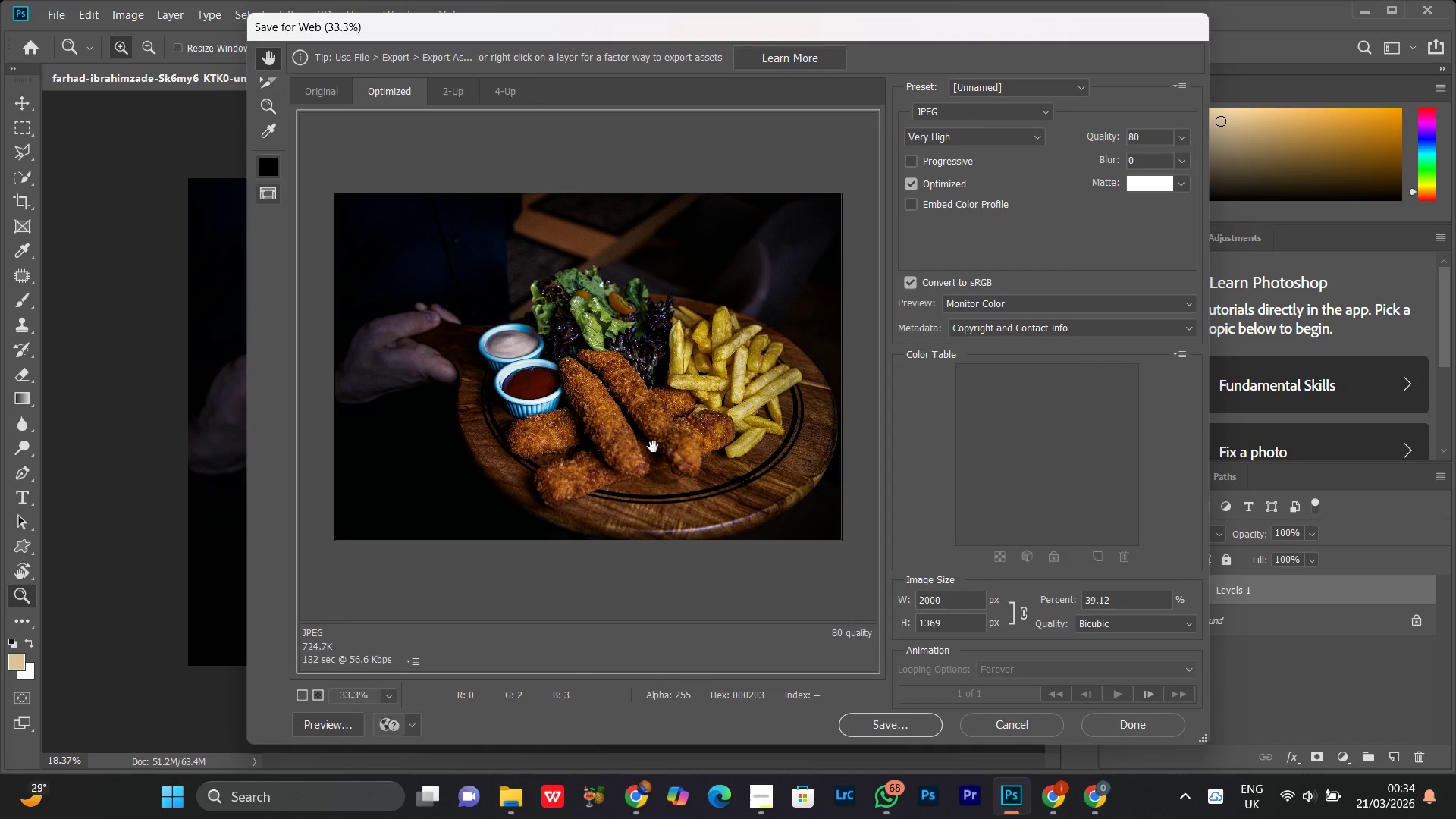 
wait(7.58)
 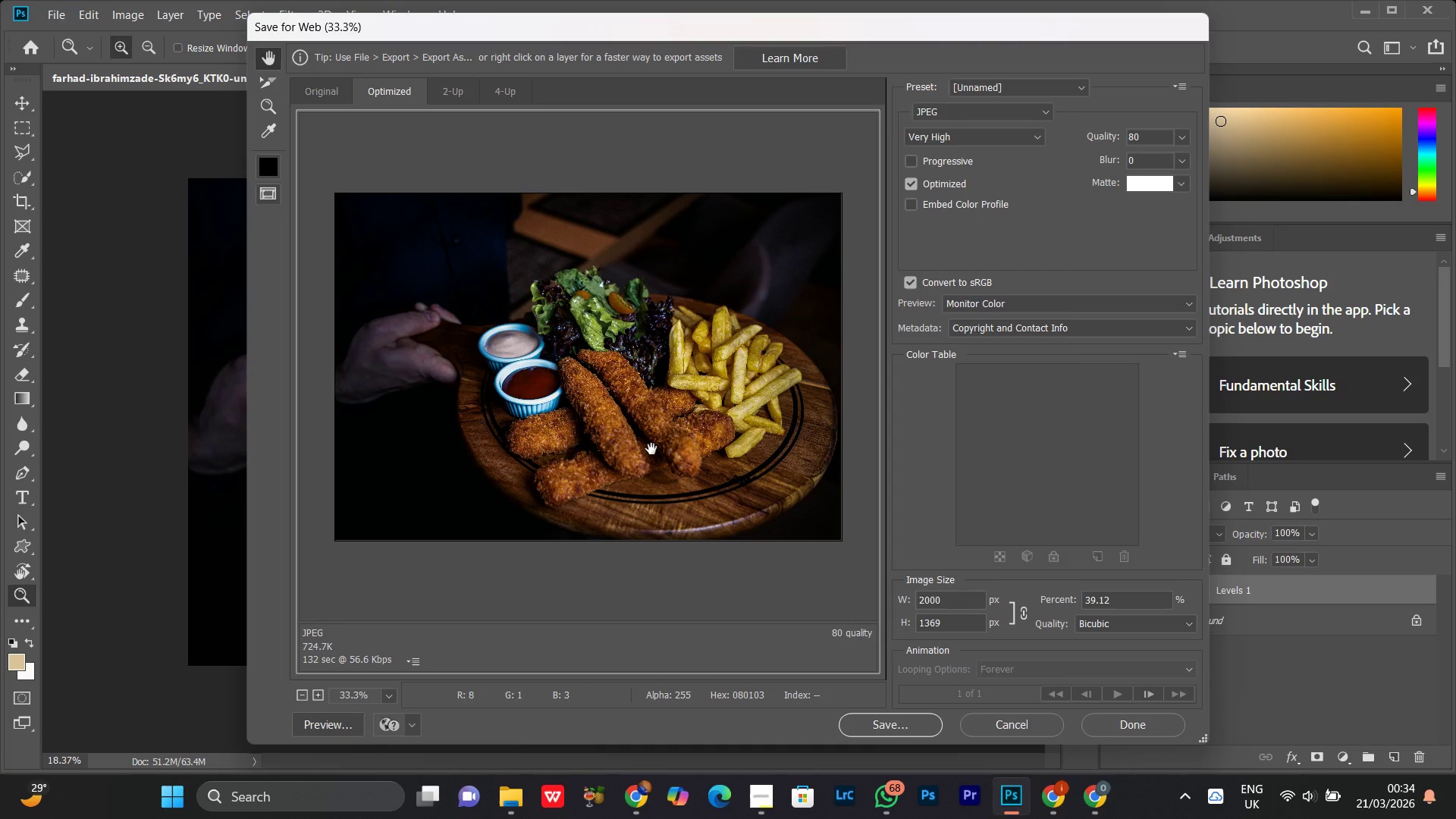 
left_click([664, 453])
 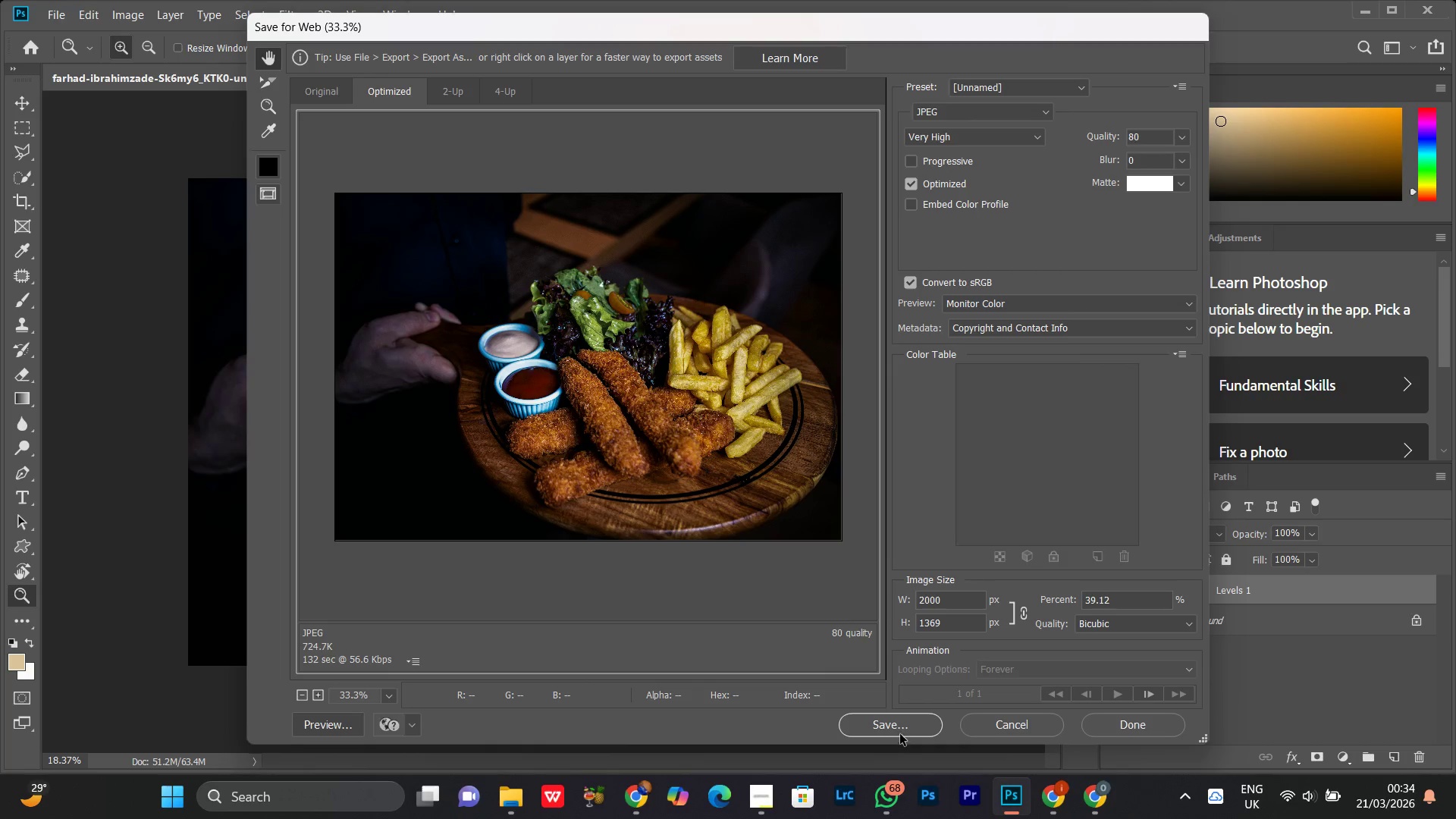 
left_click([895, 730])
 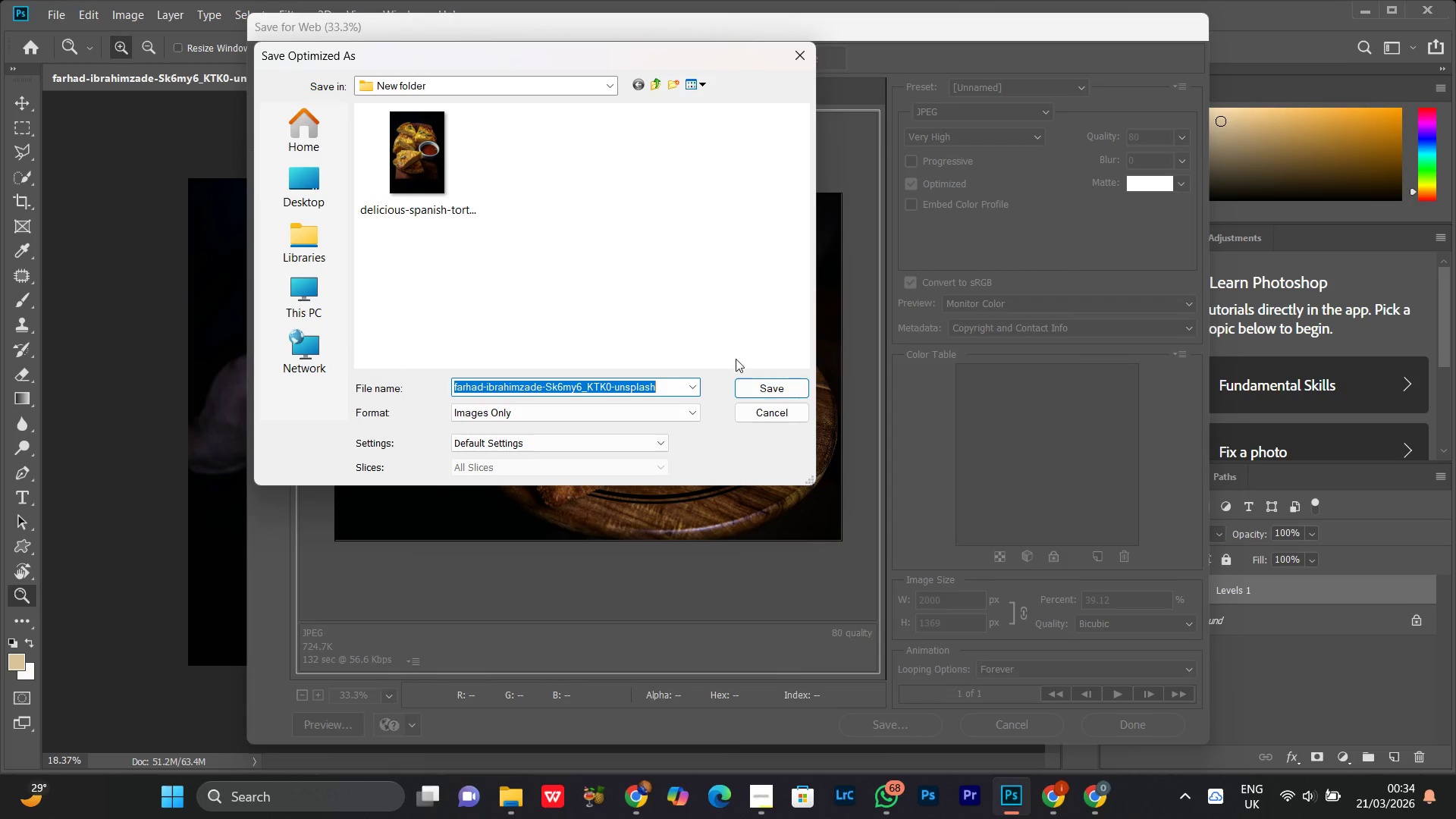 
left_click([764, 388])
 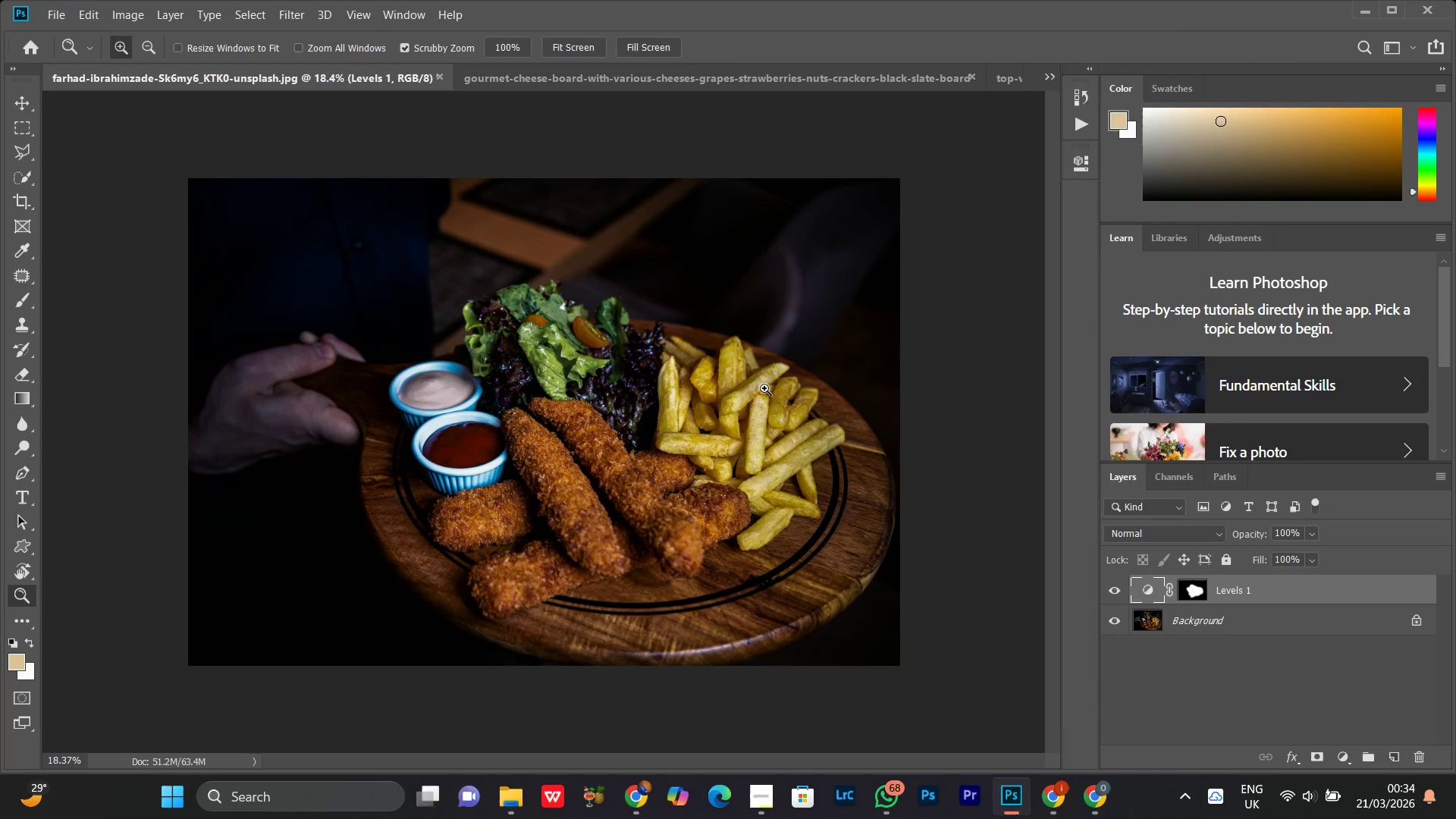 
wait(8.27)
 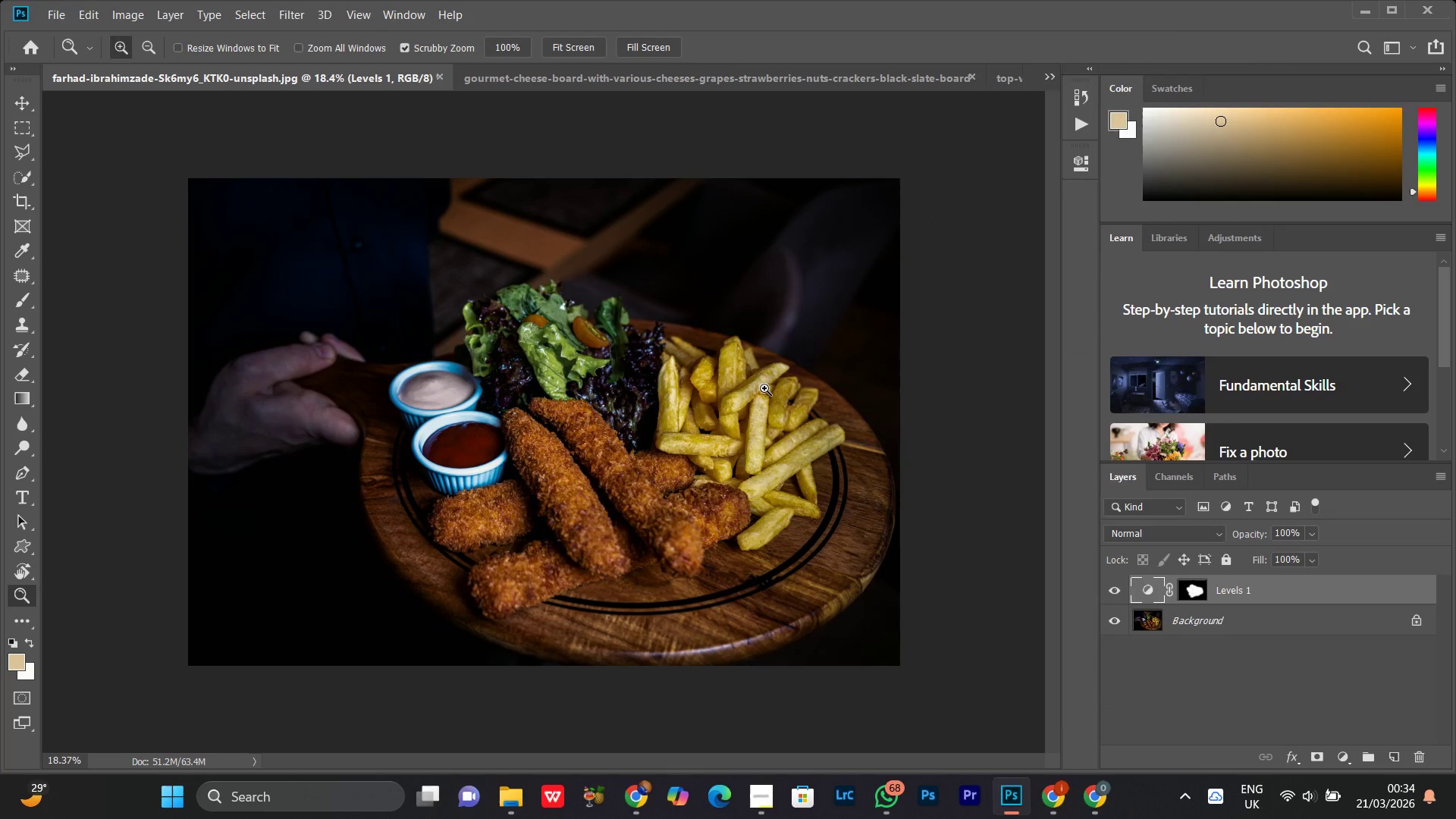 
left_click([687, 82])
 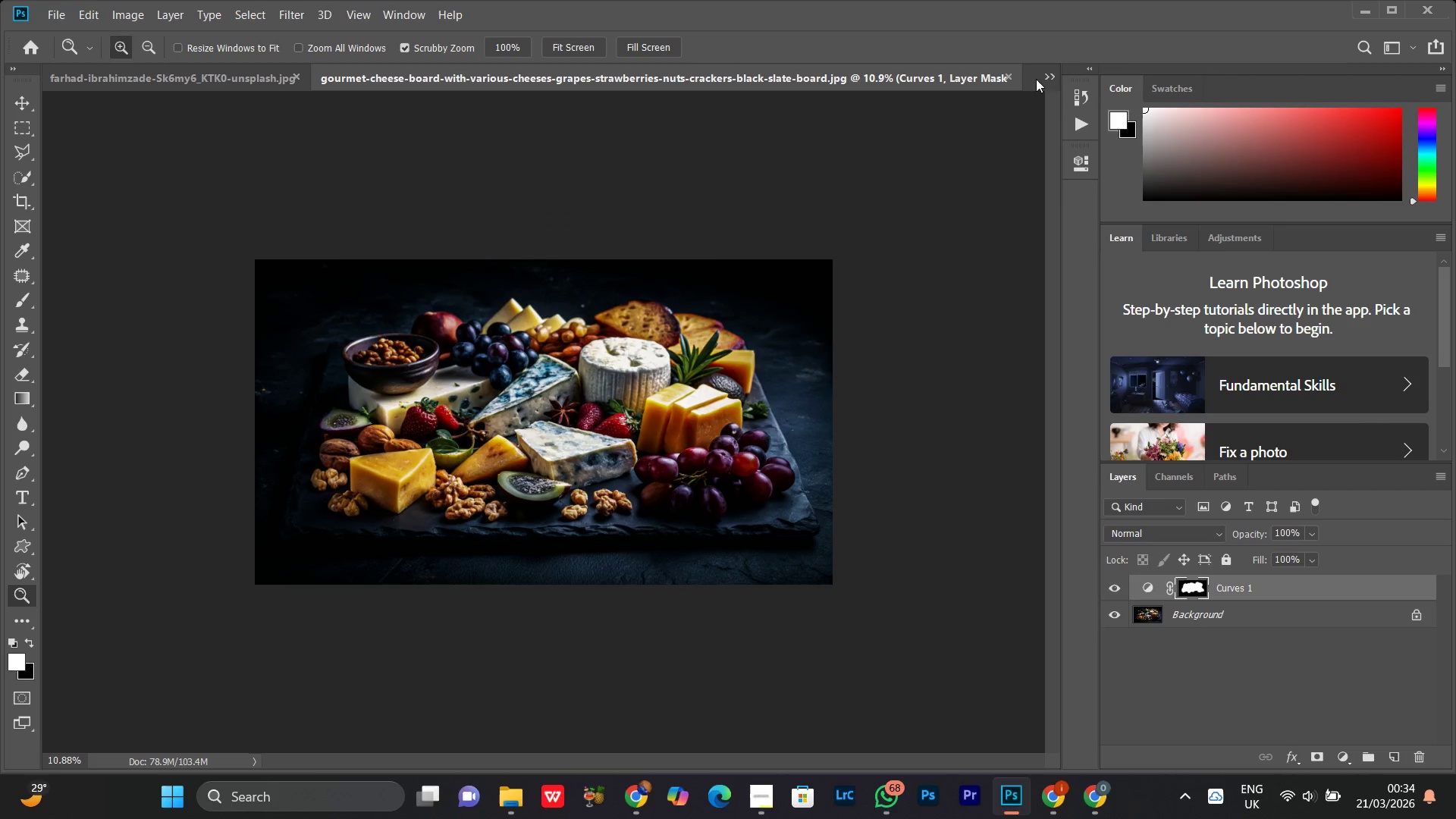 
left_click([1046, 74])
 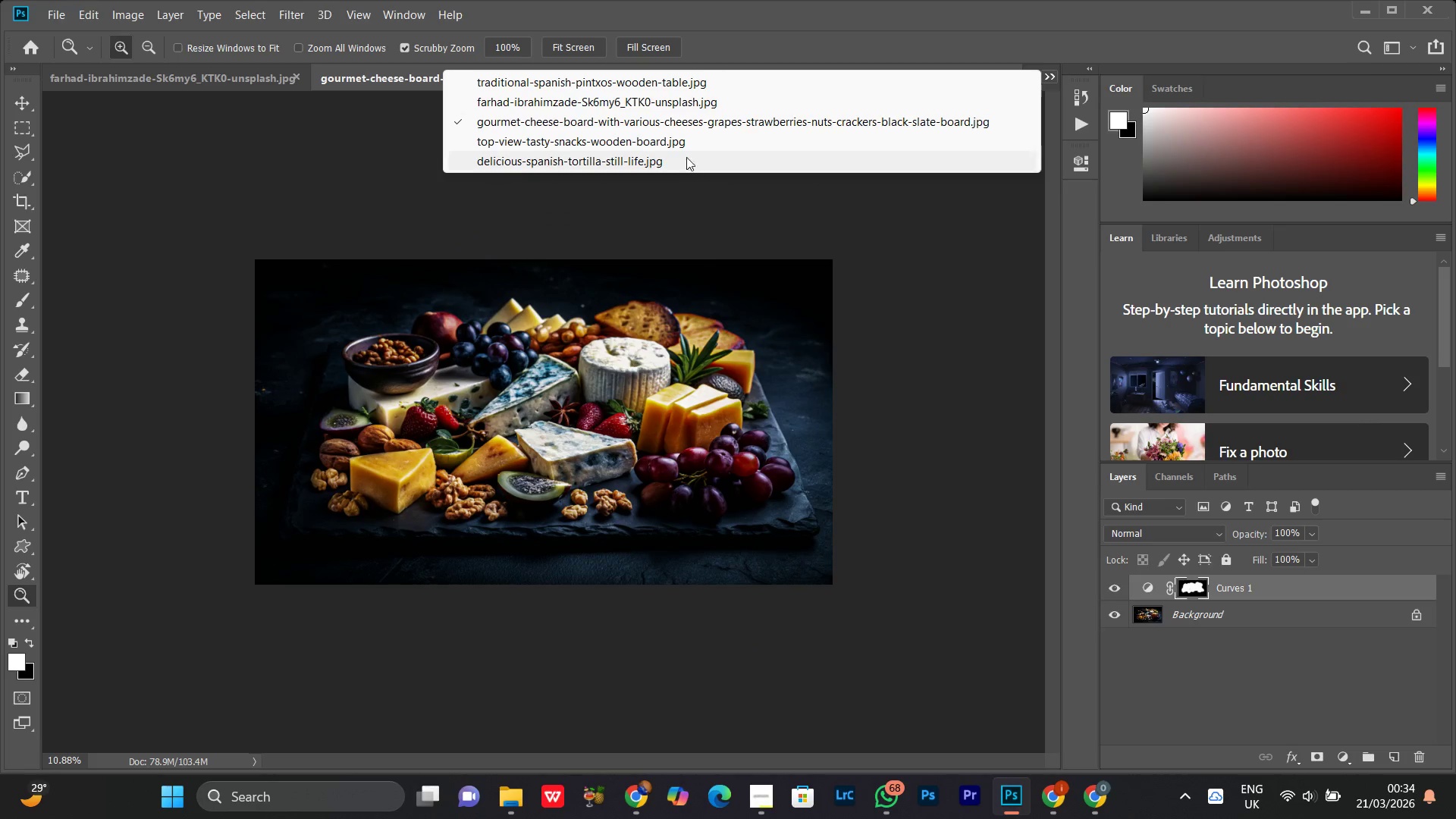 
left_click([696, 135])
 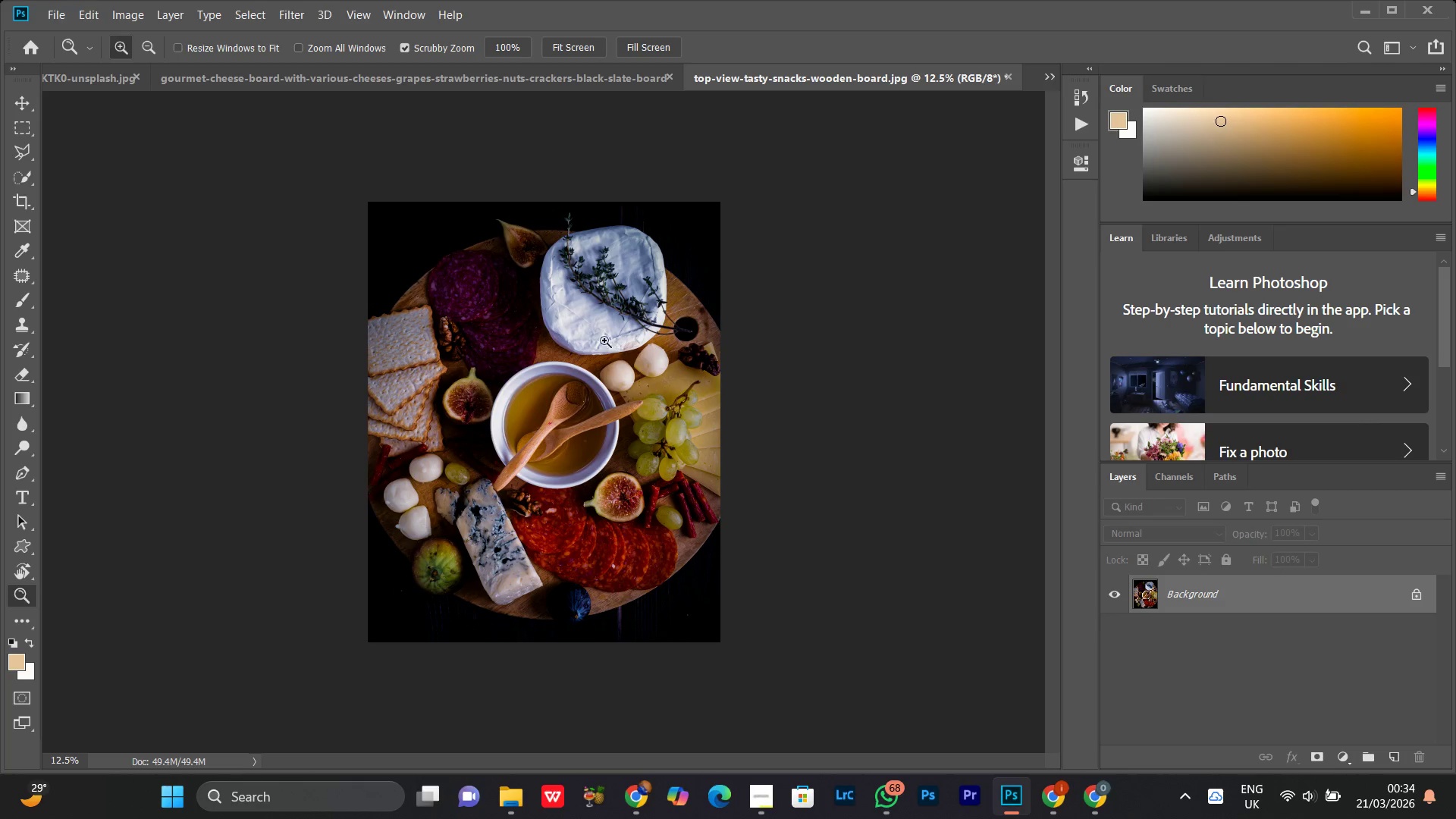 
left_click_drag(start_coordinate=[598, 425], to_coordinate=[607, 410])
 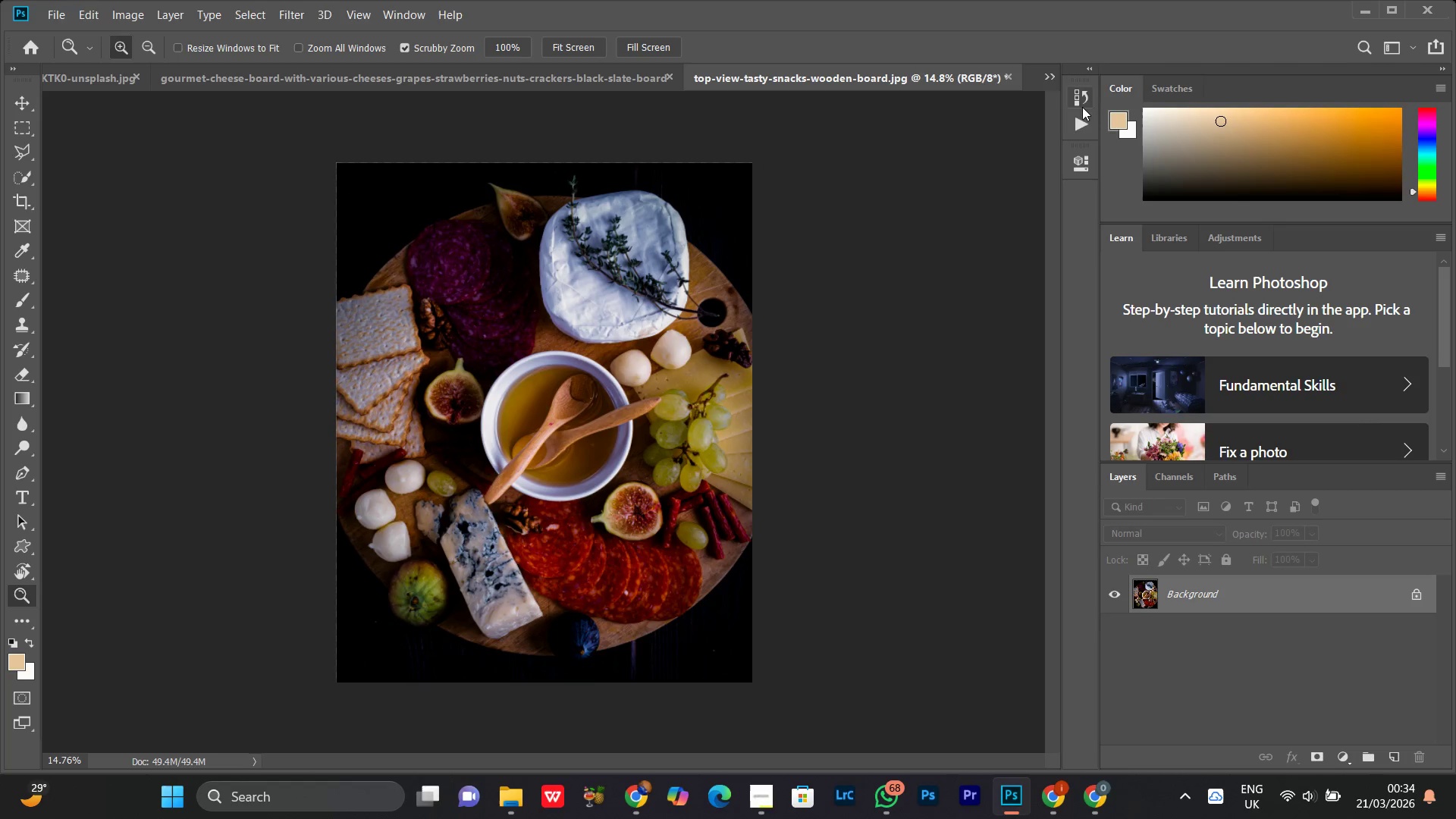 
left_click([1079, 100])
 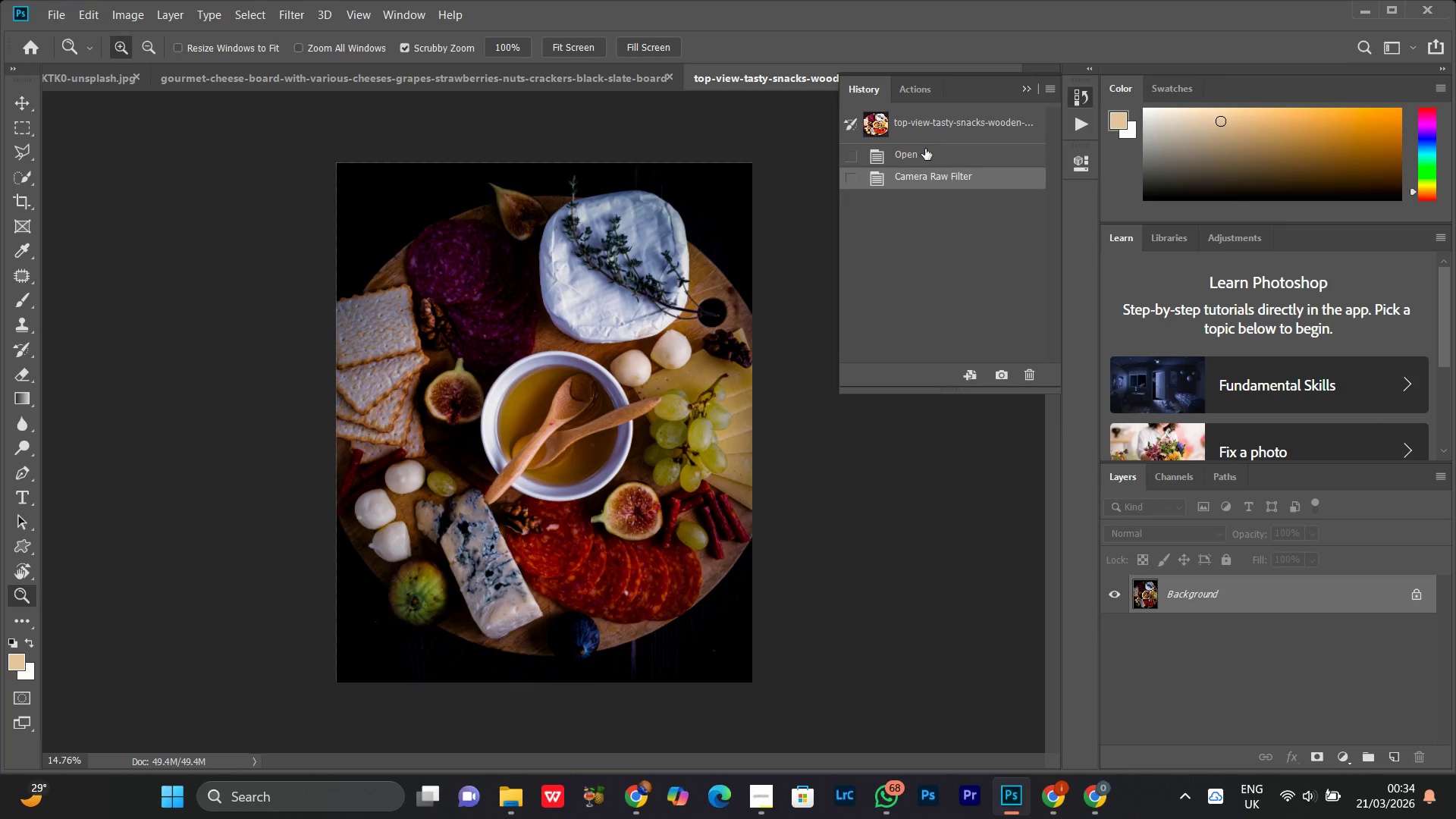 
left_click([927, 149])
 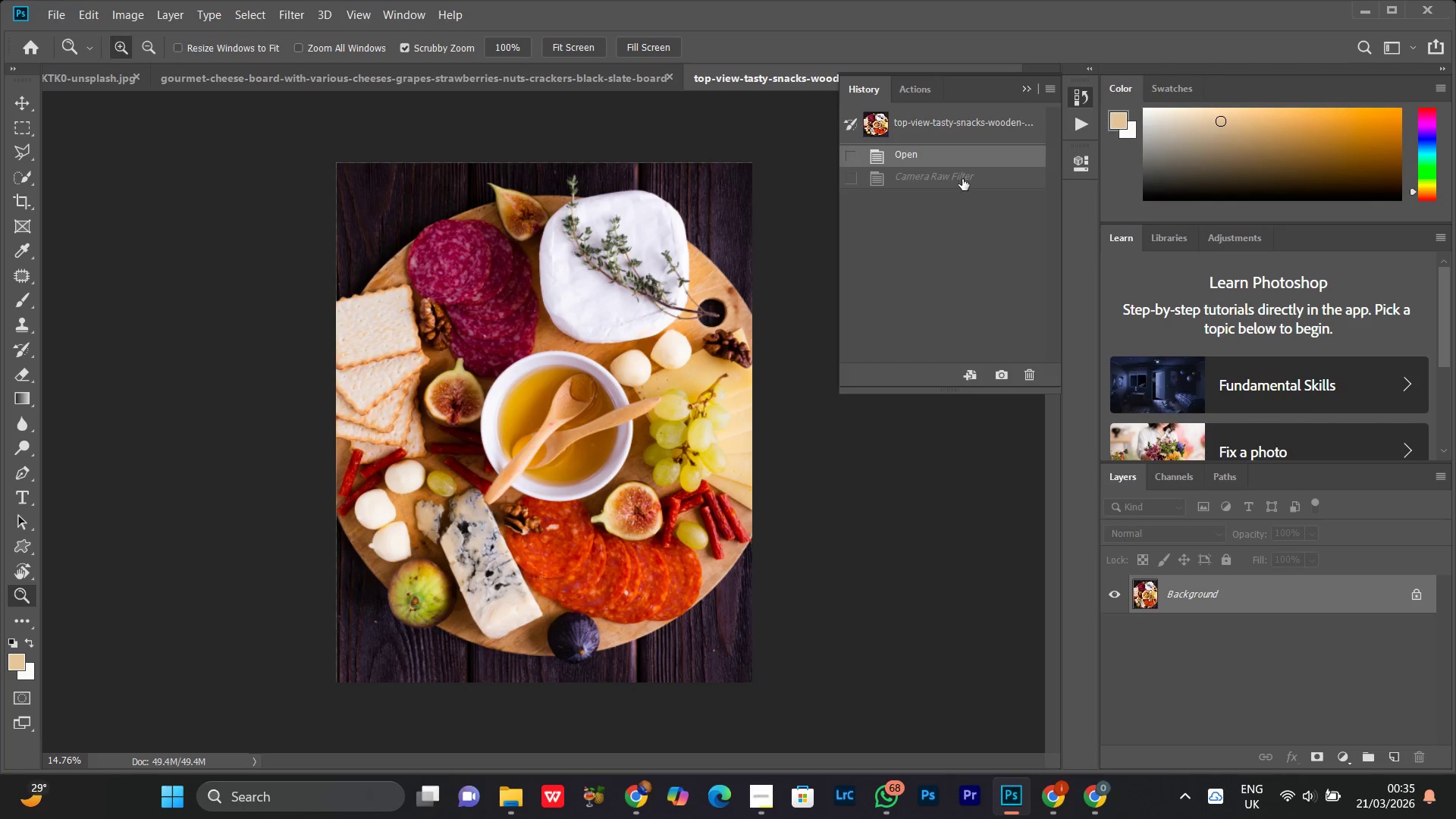 
left_click([952, 176])
 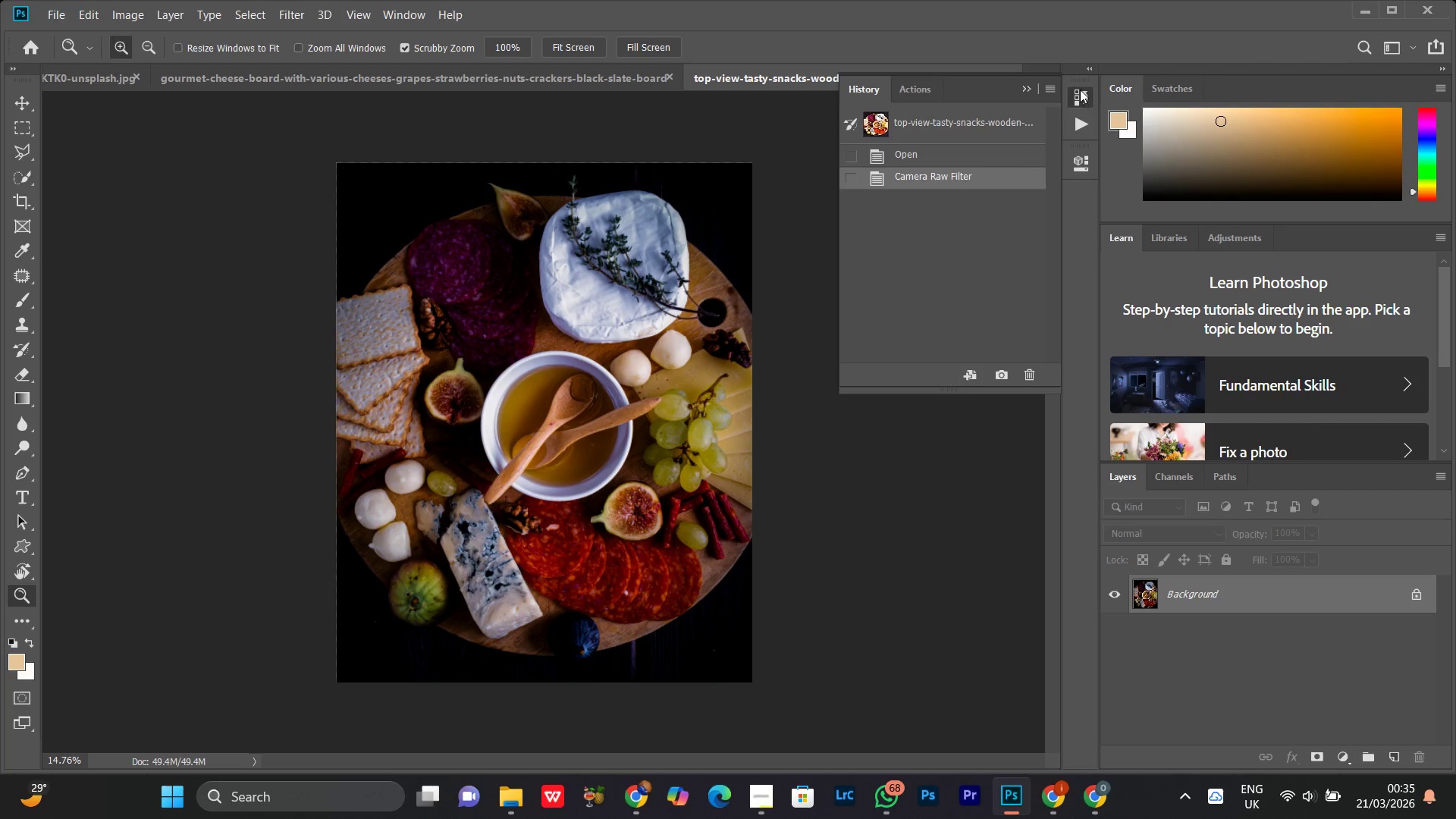 
left_click([1079, 86])
 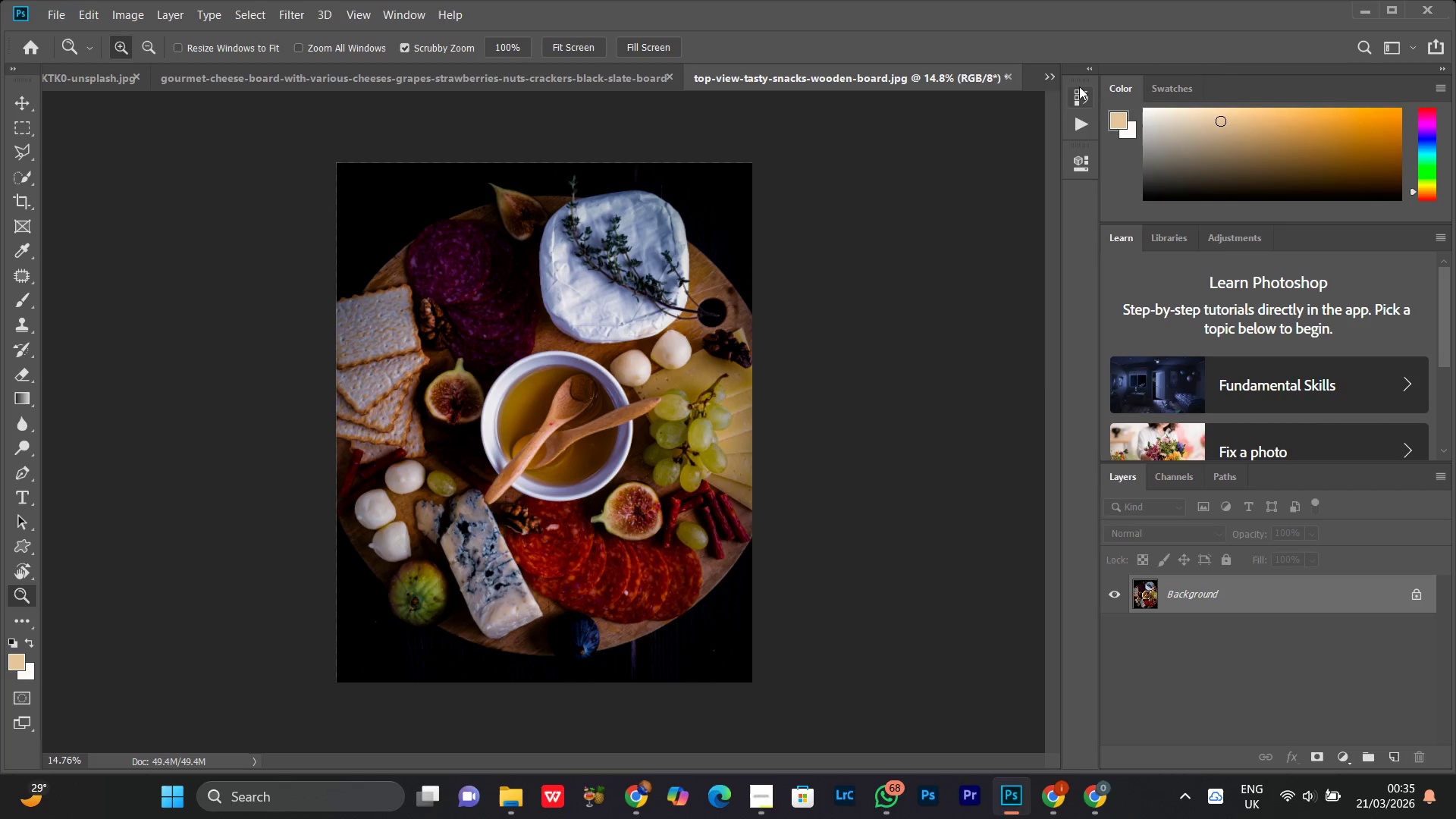 
double_click([1079, 86])
 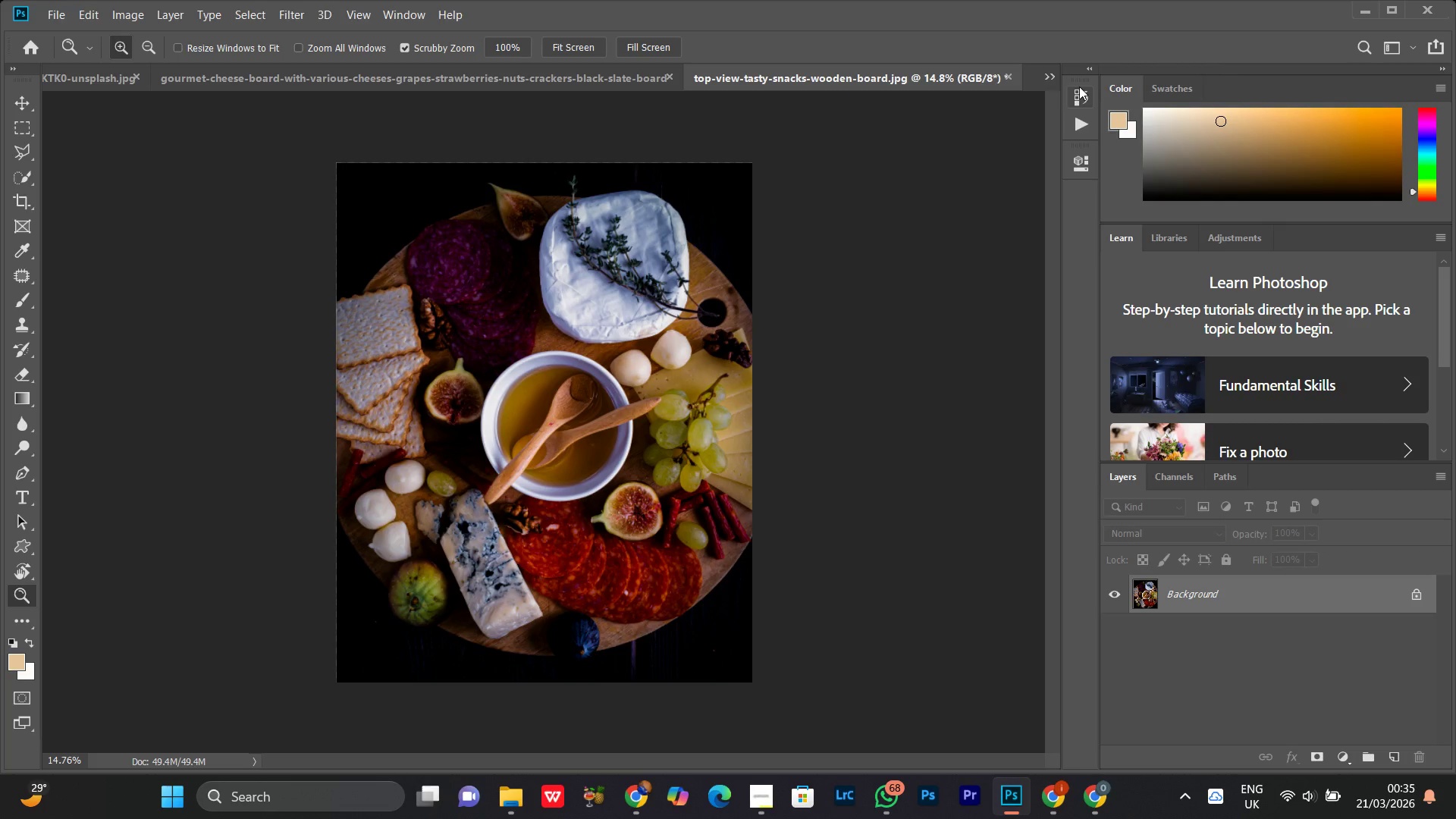 
left_click([1079, 86])
 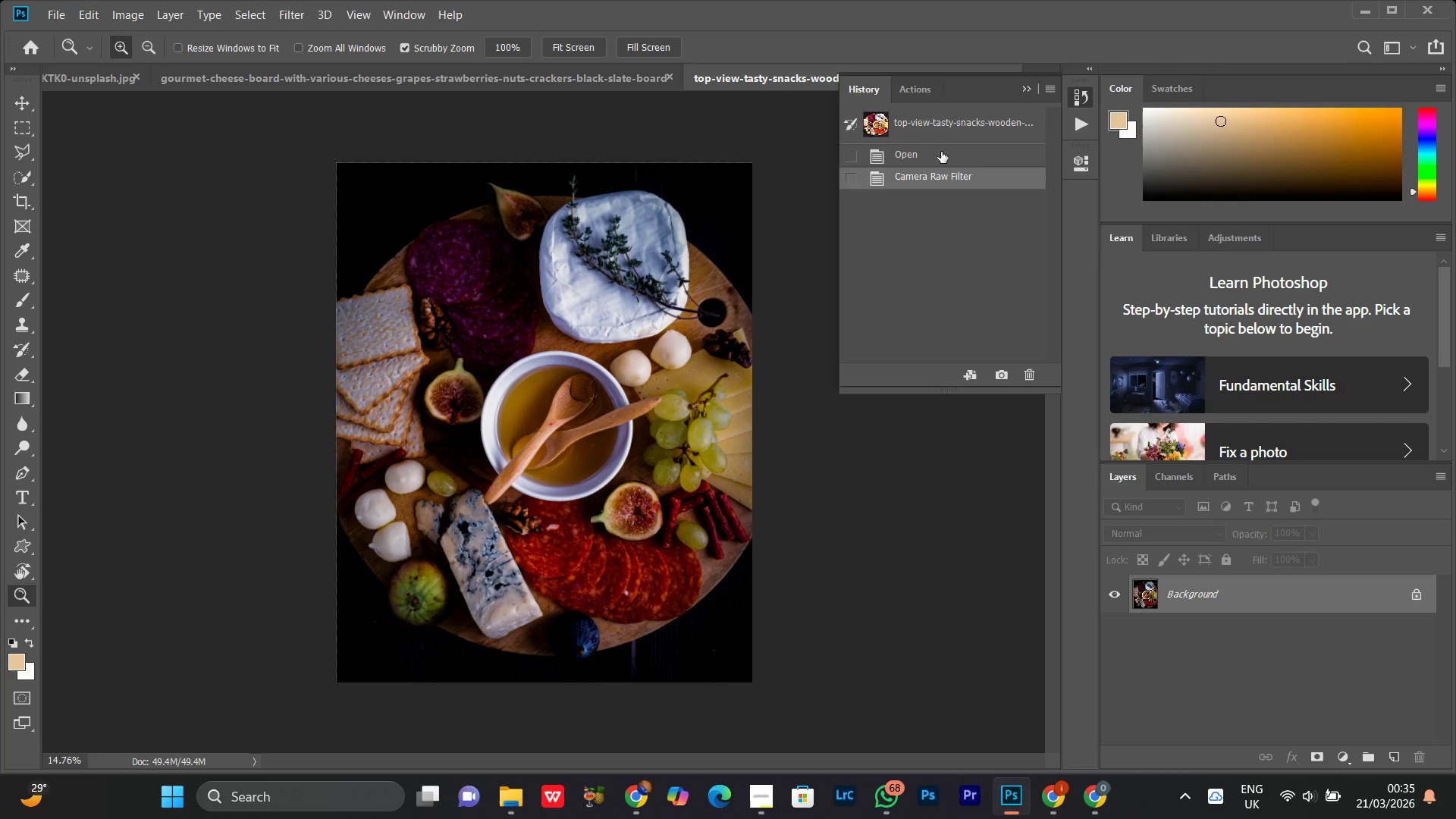 
left_click([941, 152])
 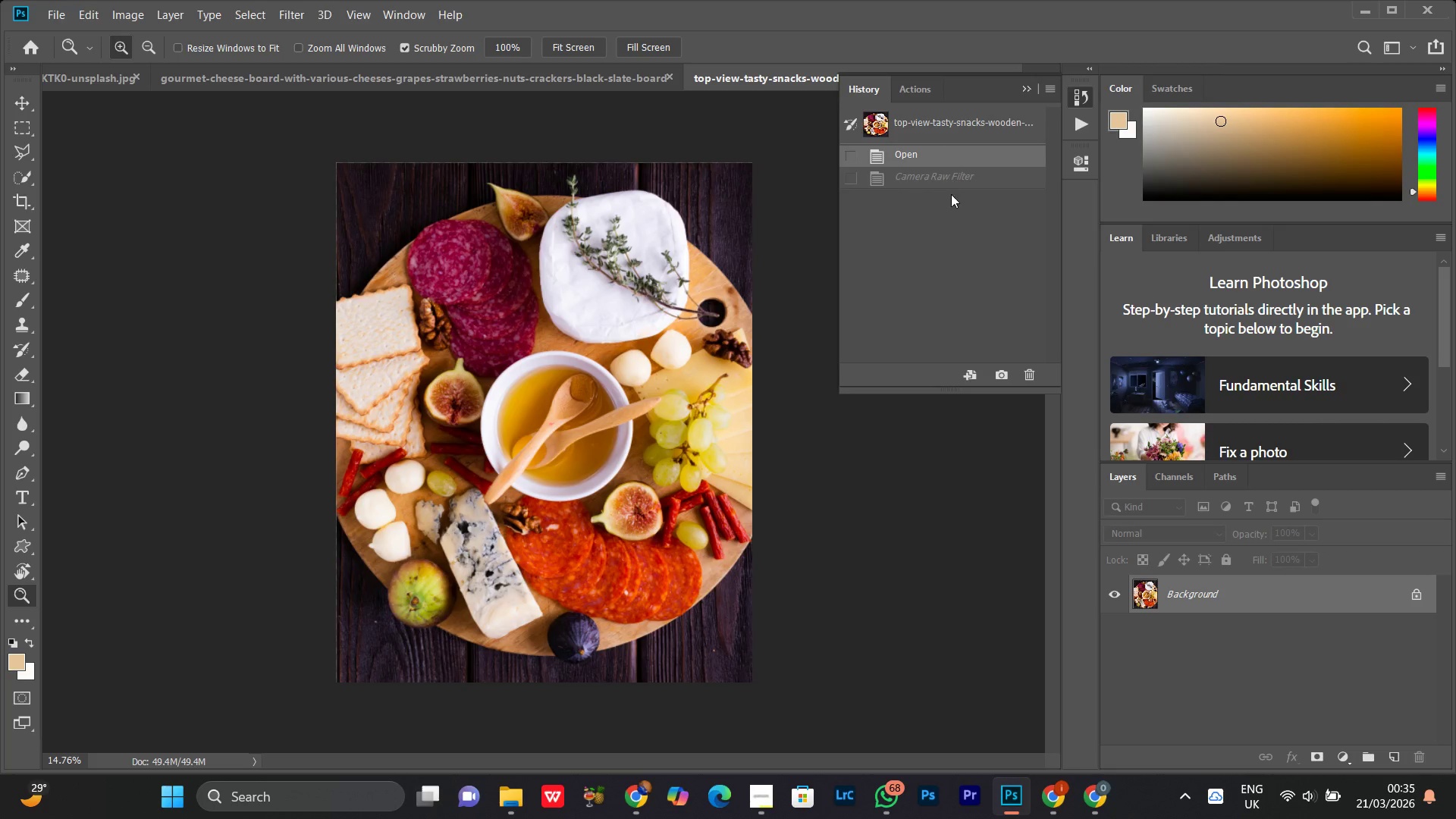 
left_click([931, 180])
 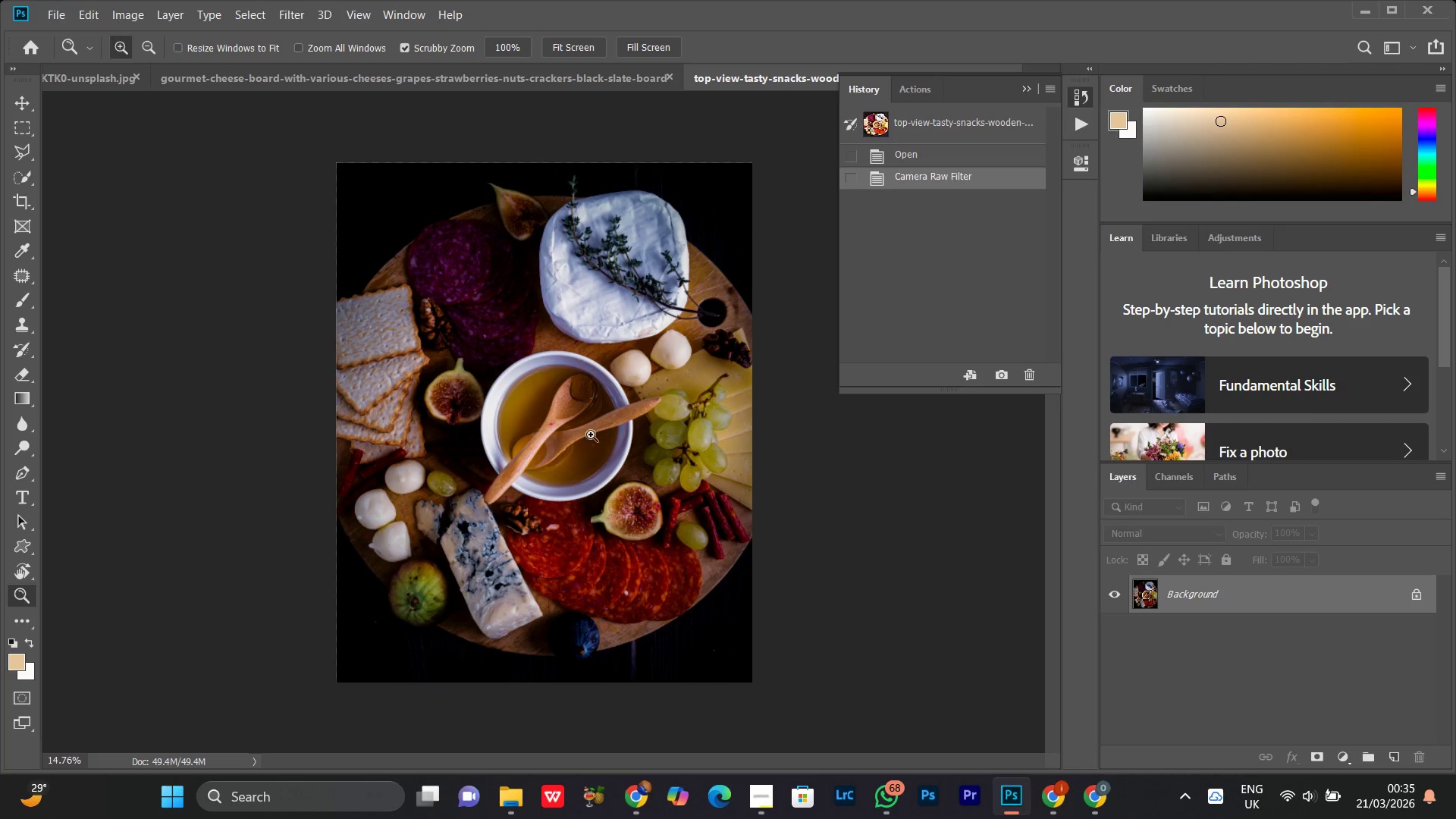 
left_click_drag(start_coordinate=[618, 398], to_coordinate=[598, 406])
 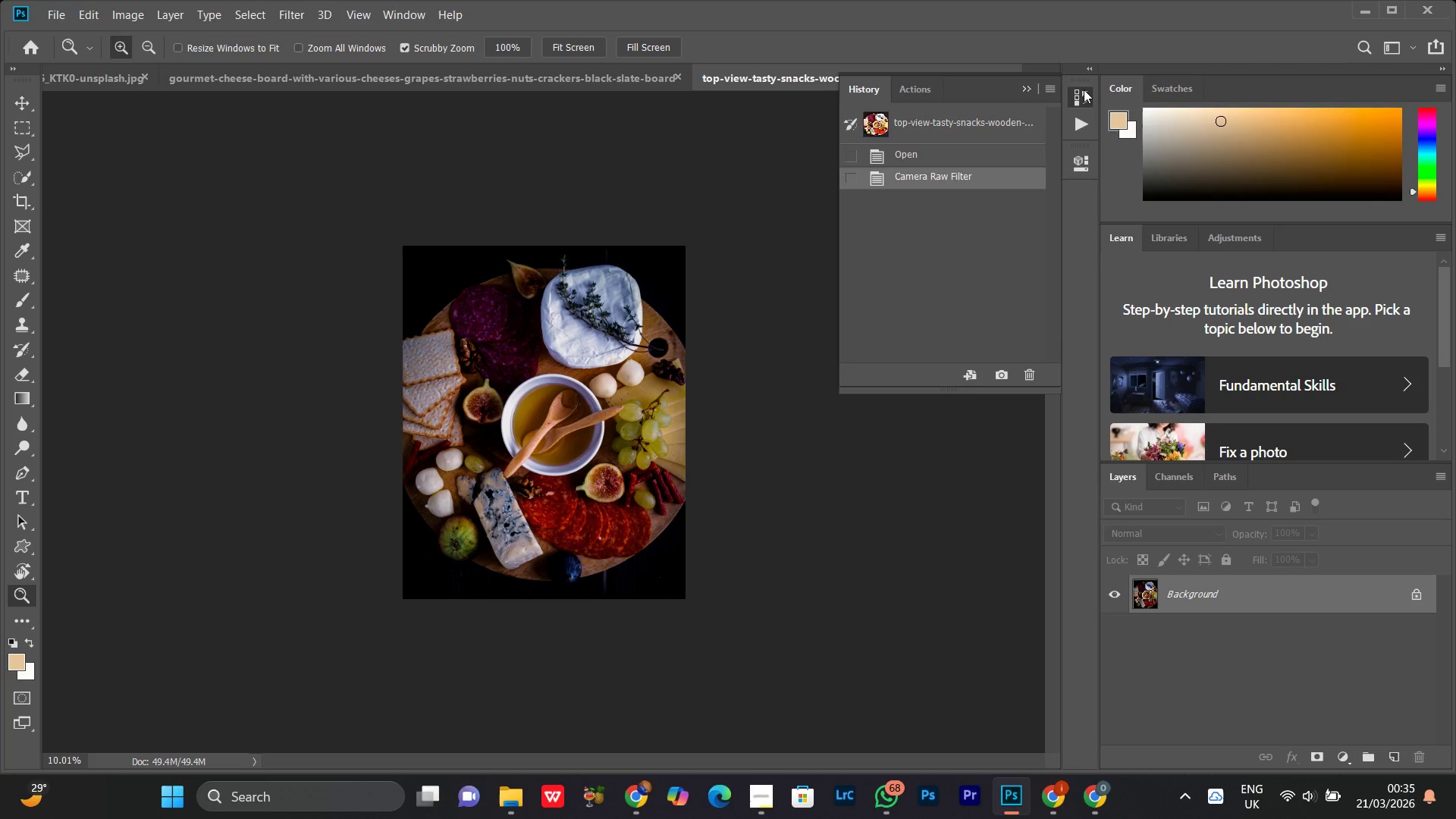 
left_click([1081, 86])
 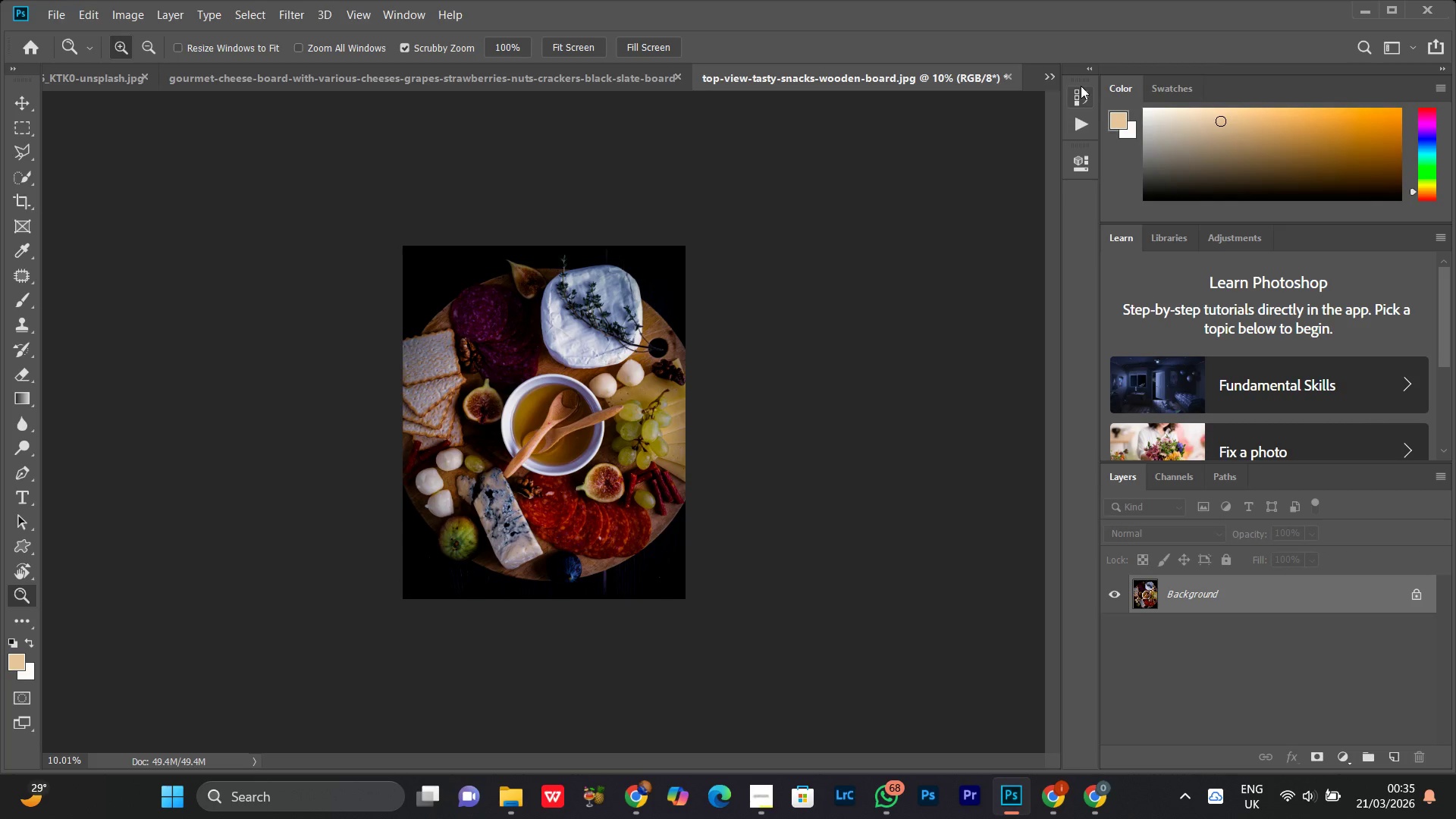 
left_click([1081, 86])
 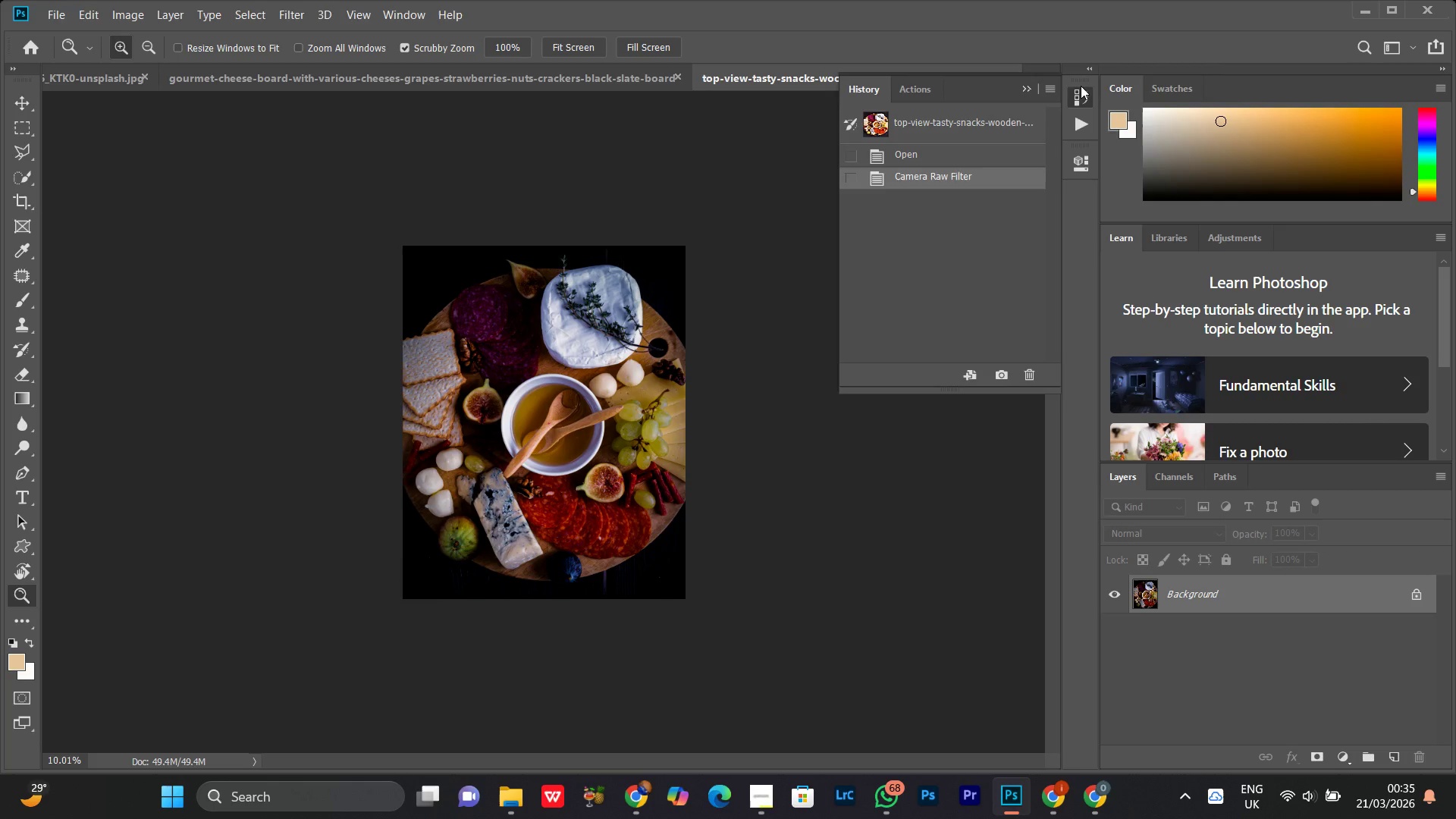 
left_click([1081, 86])
 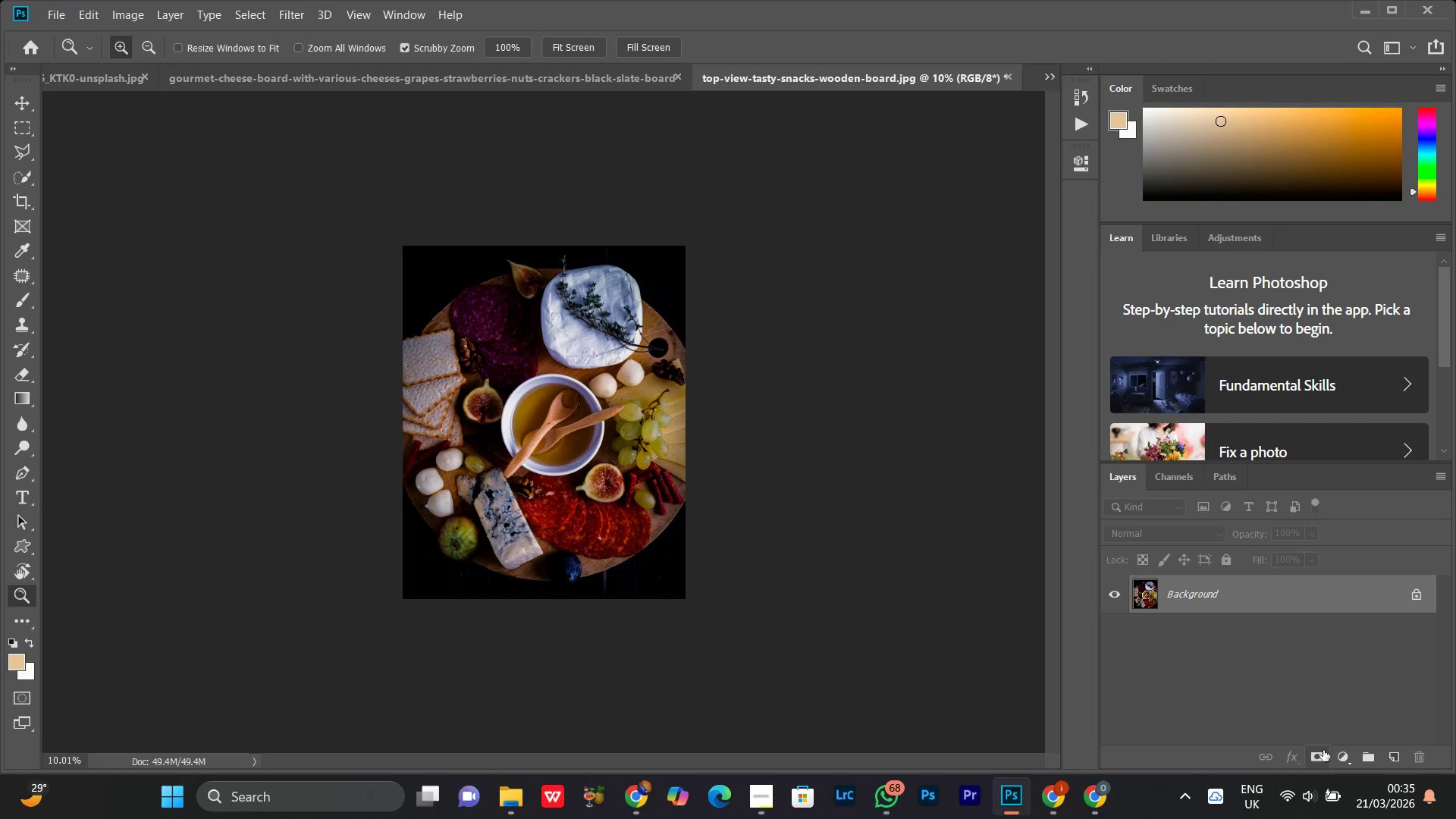 
left_click([1344, 766])
 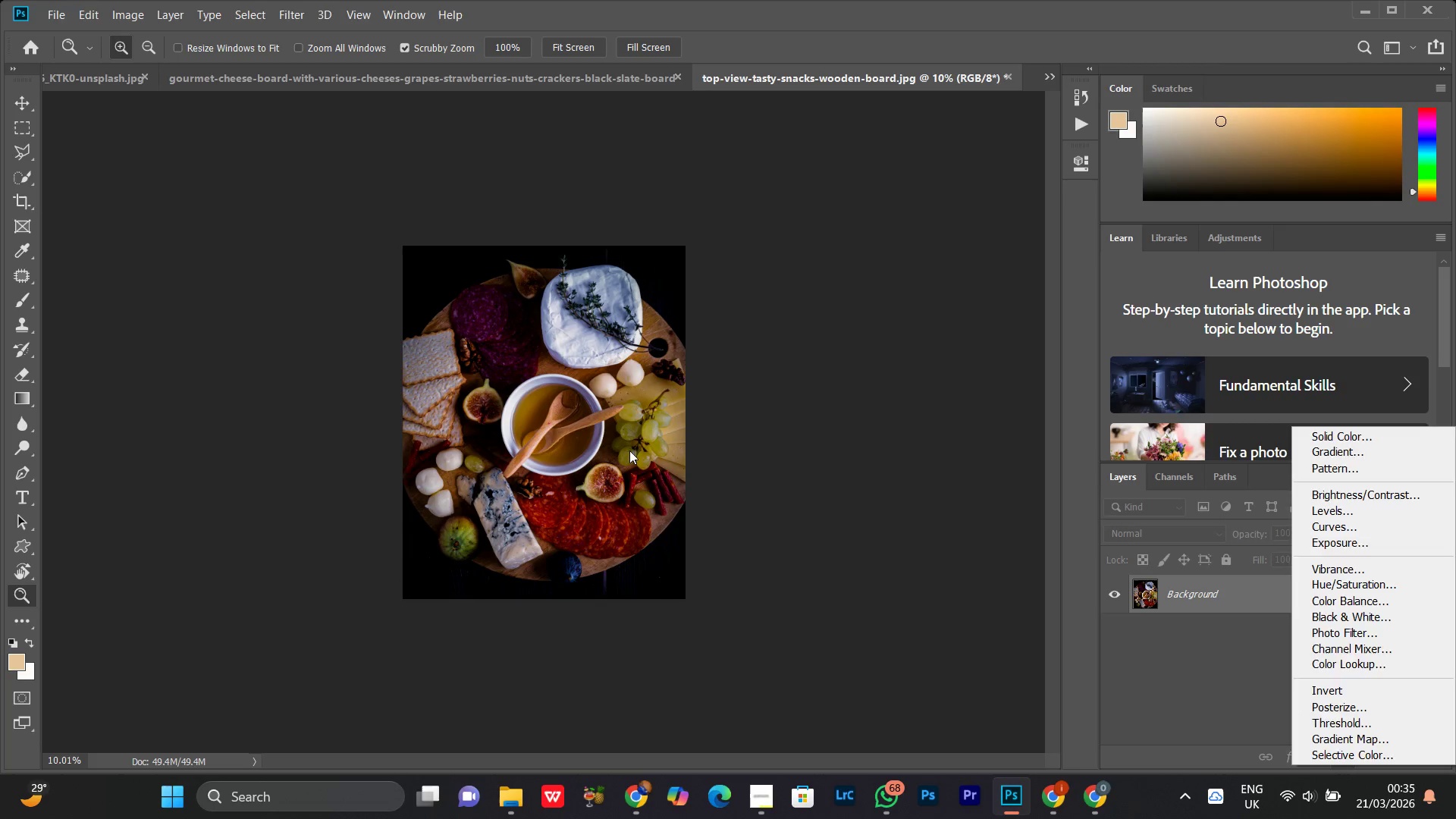 
left_click([599, 364])
 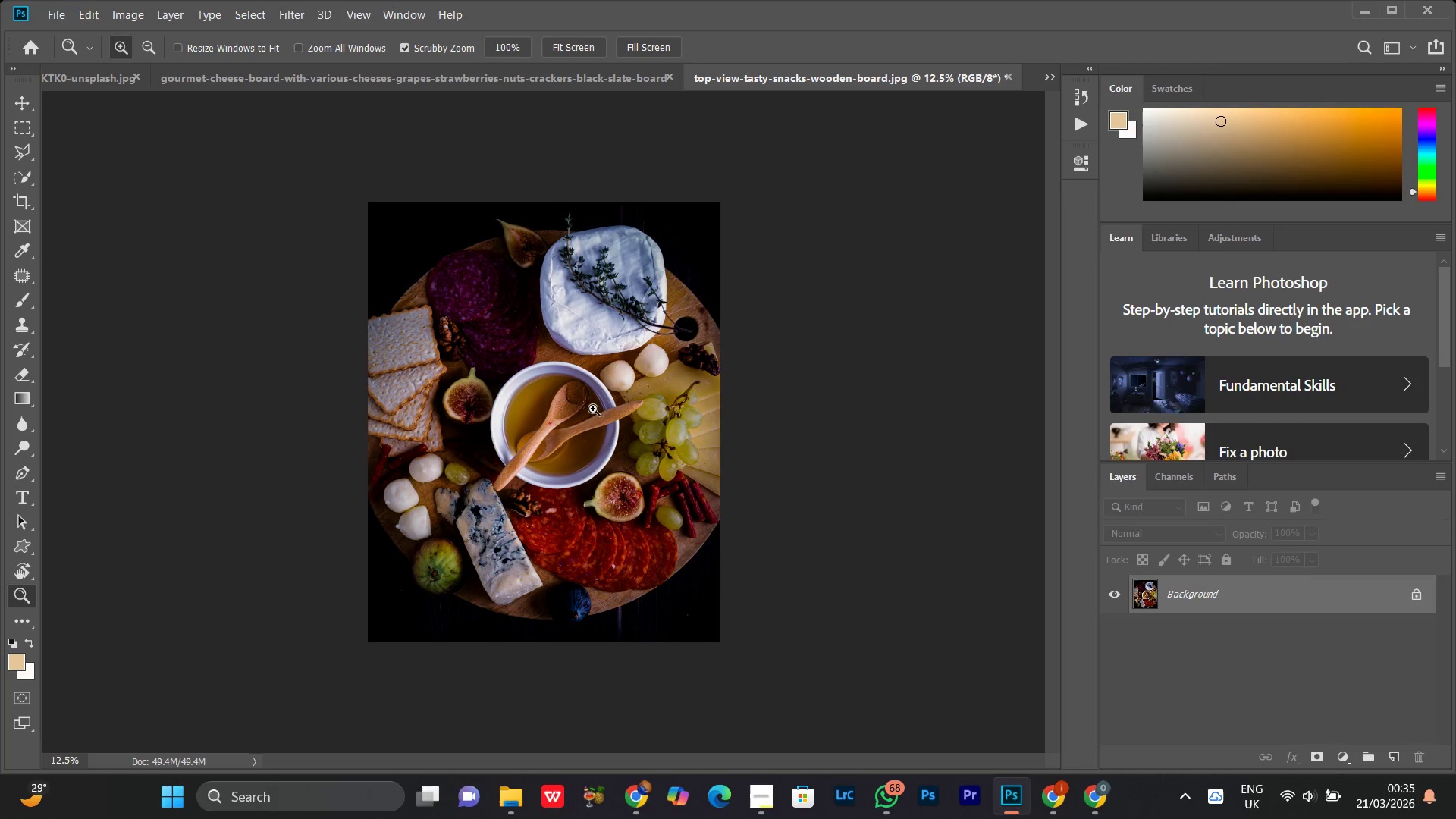 
left_click_drag(start_coordinate=[591, 403], to_coordinate=[616, 388])
 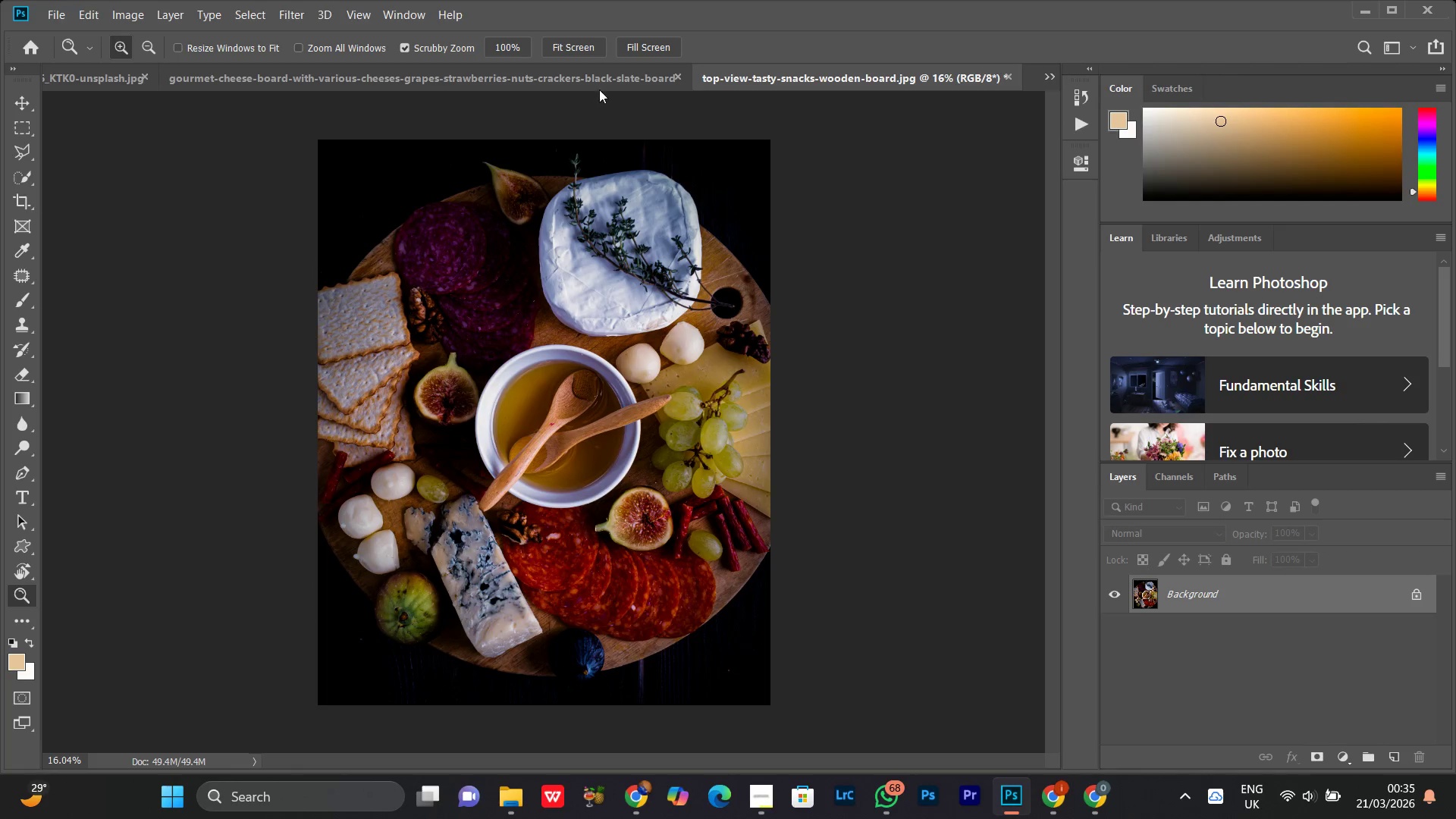 
left_click([599, 83])
 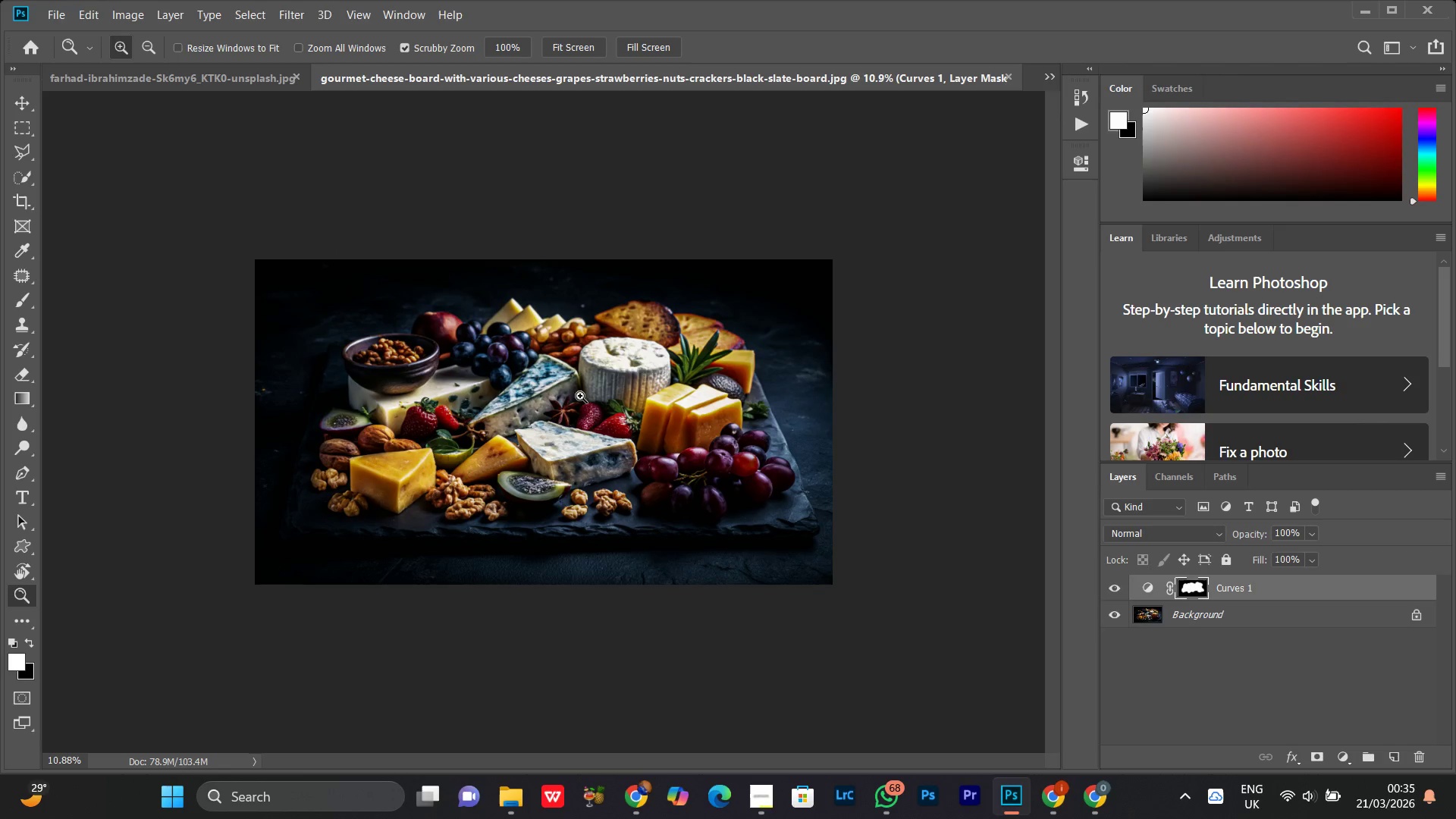 
left_click_drag(start_coordinate=[569, 420], to_coordinate=[586, 424])
 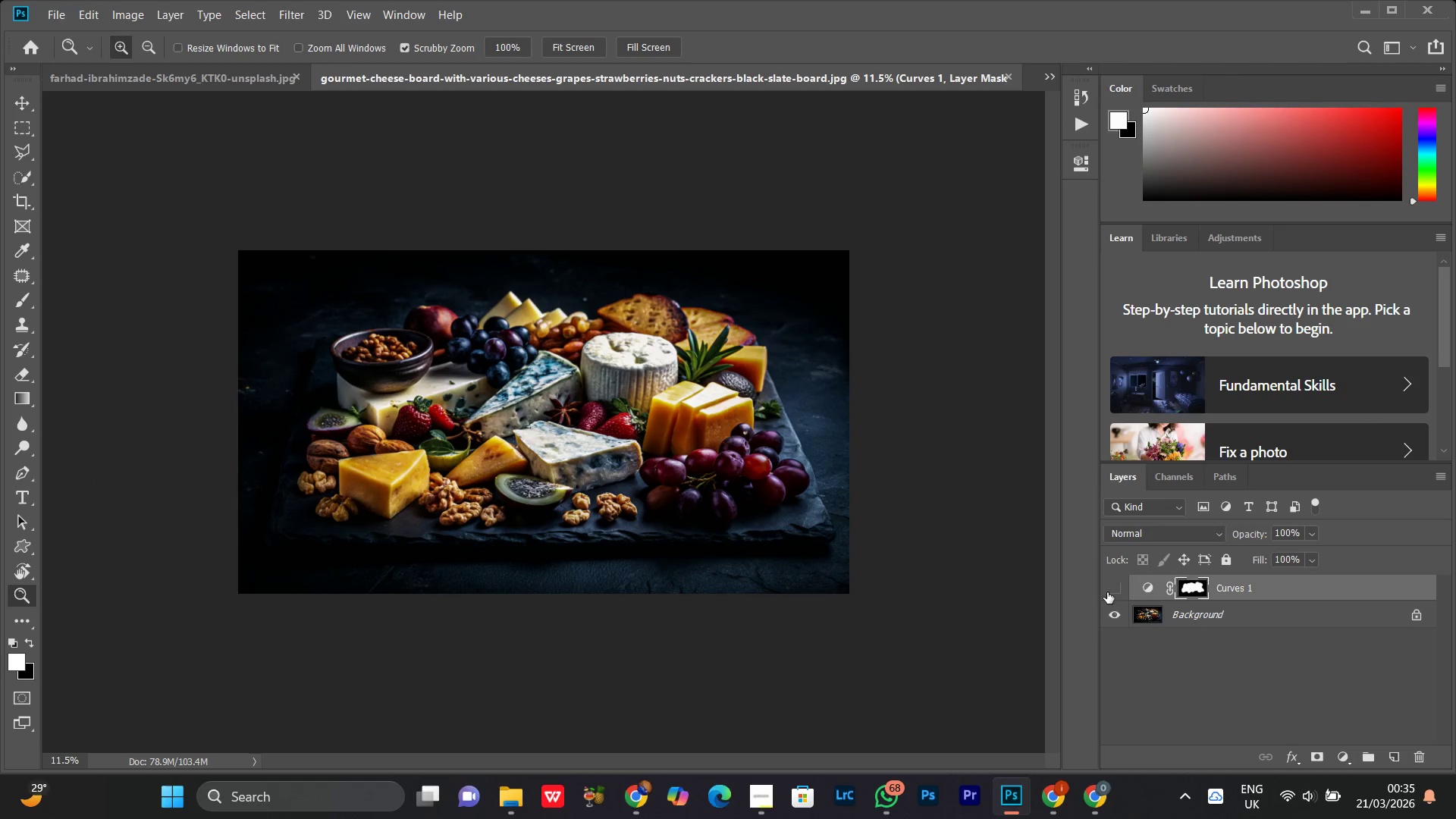 
double_click([1107, 592])
 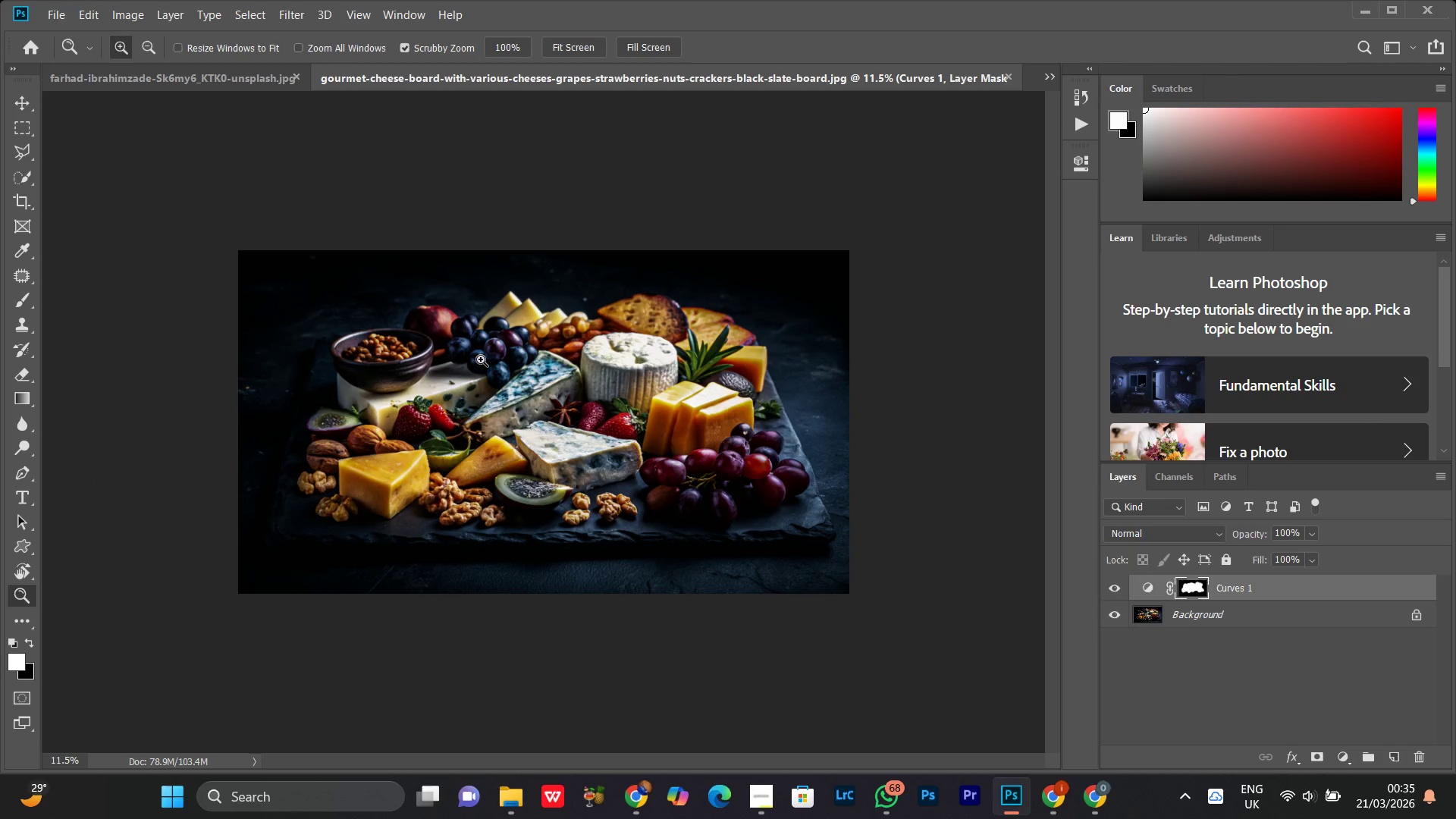 
key(Control+Shift+E)
 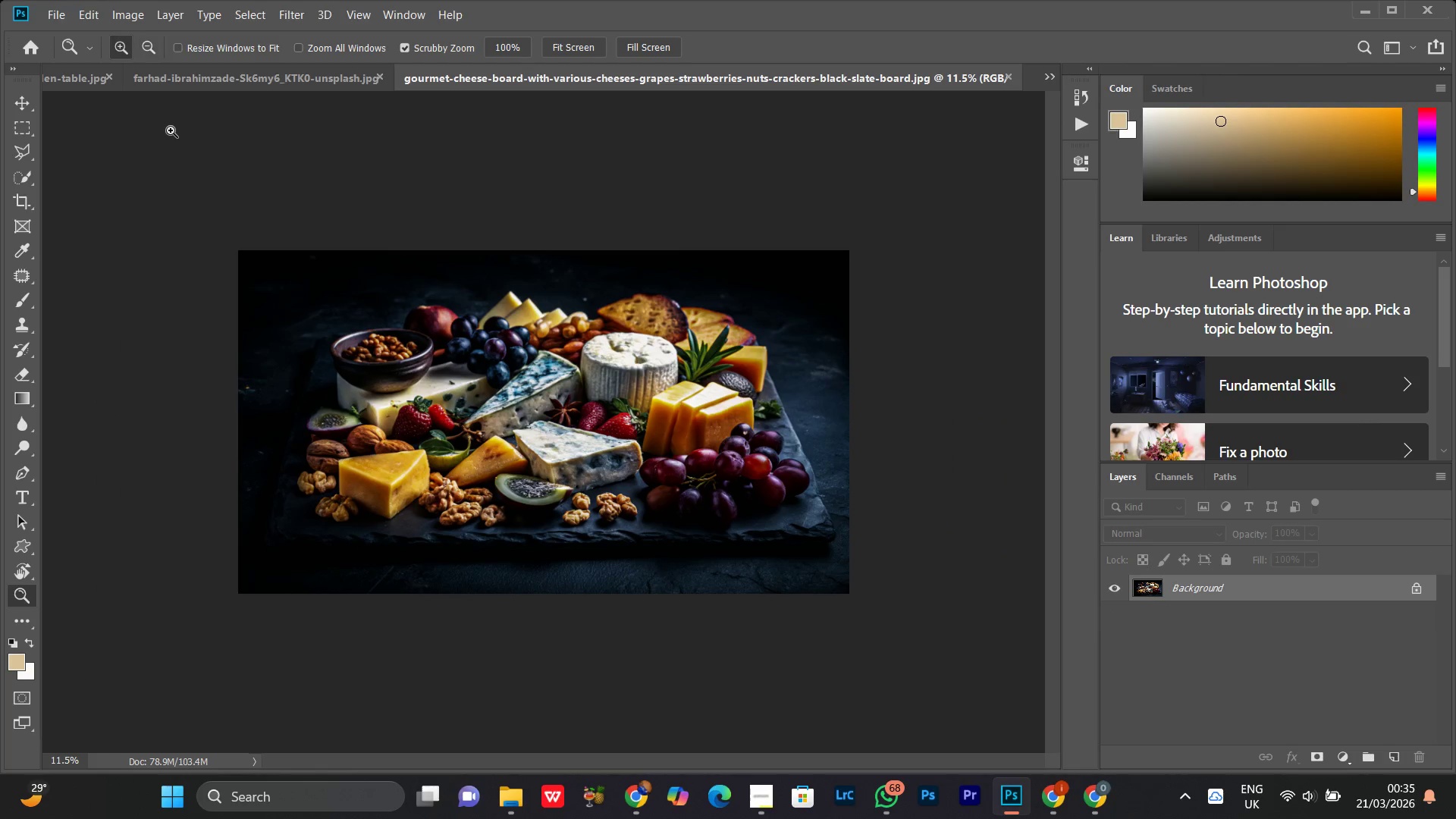 
key(Alt+Control+Shift+S)
 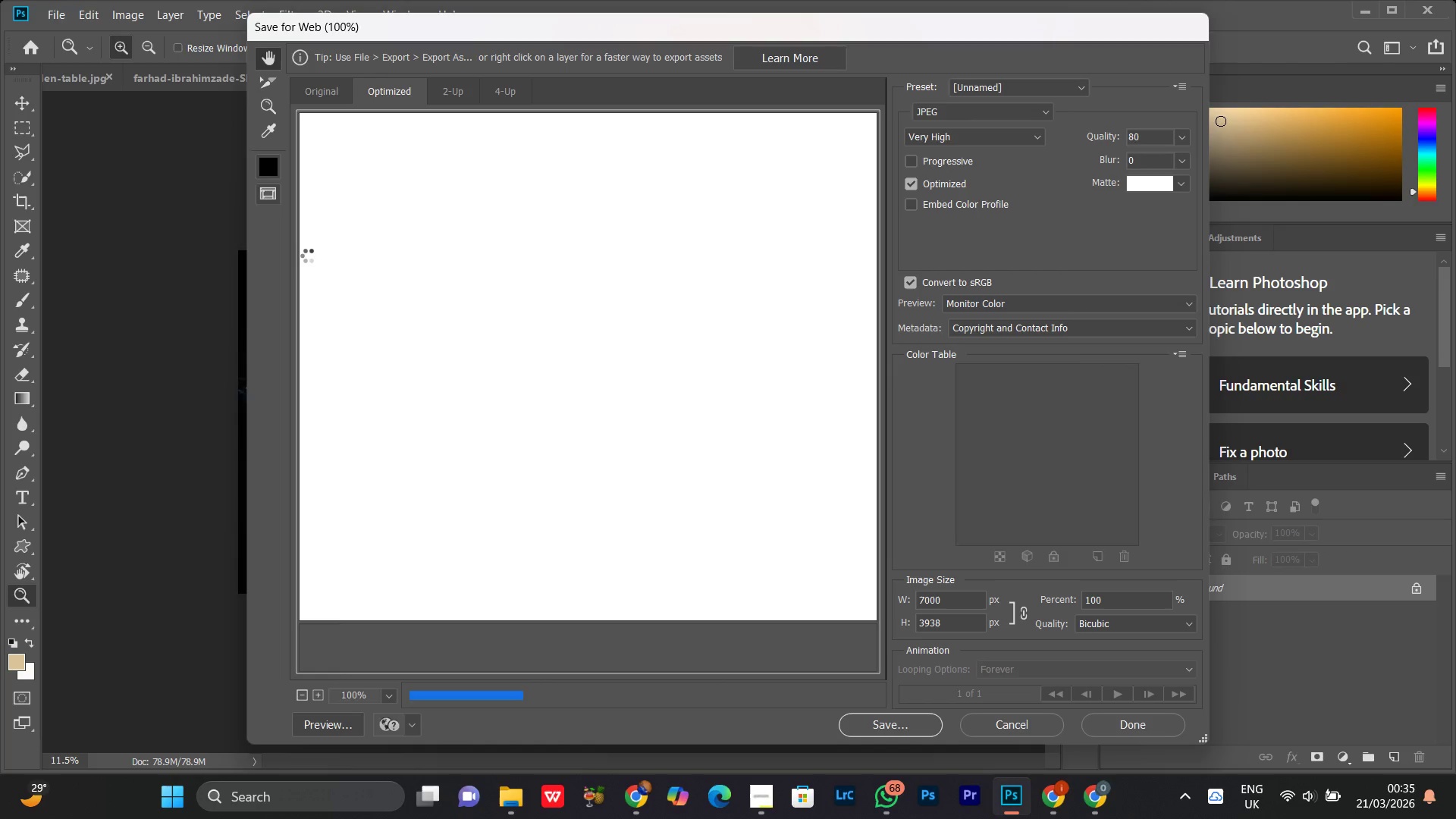 
wait(6.25)
 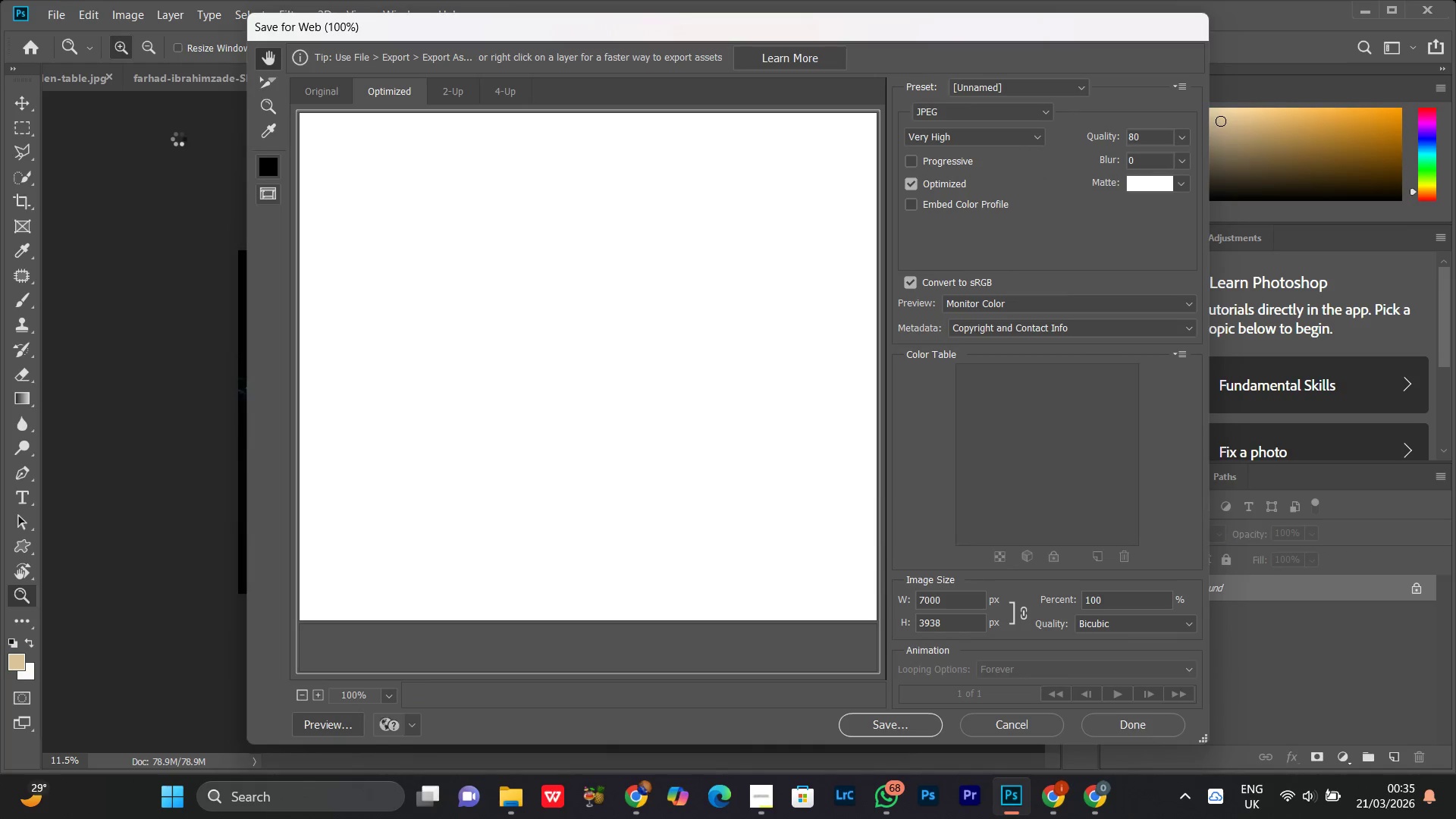 
left_click([532, 392])
 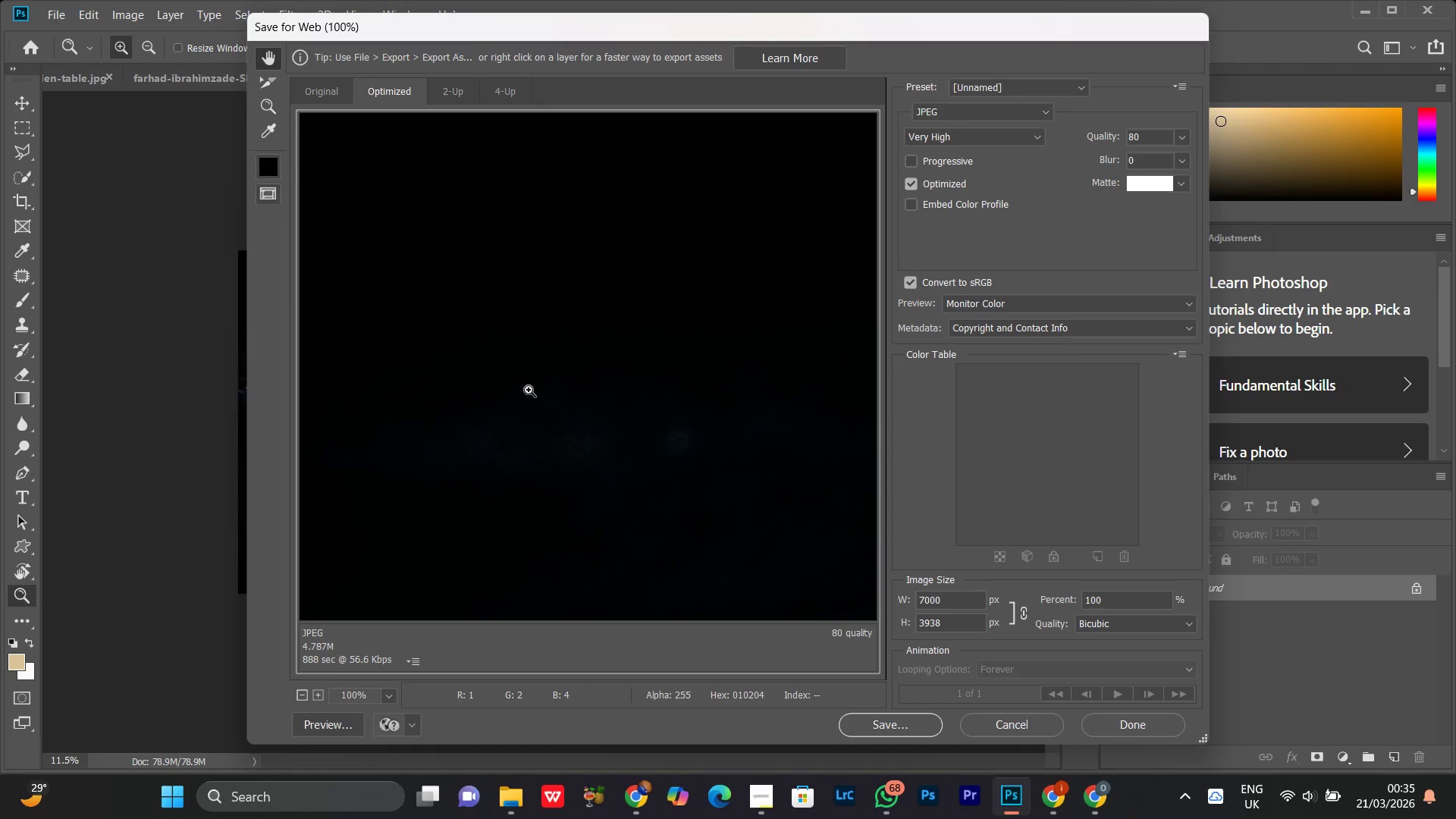 
key(Control+Minus)
 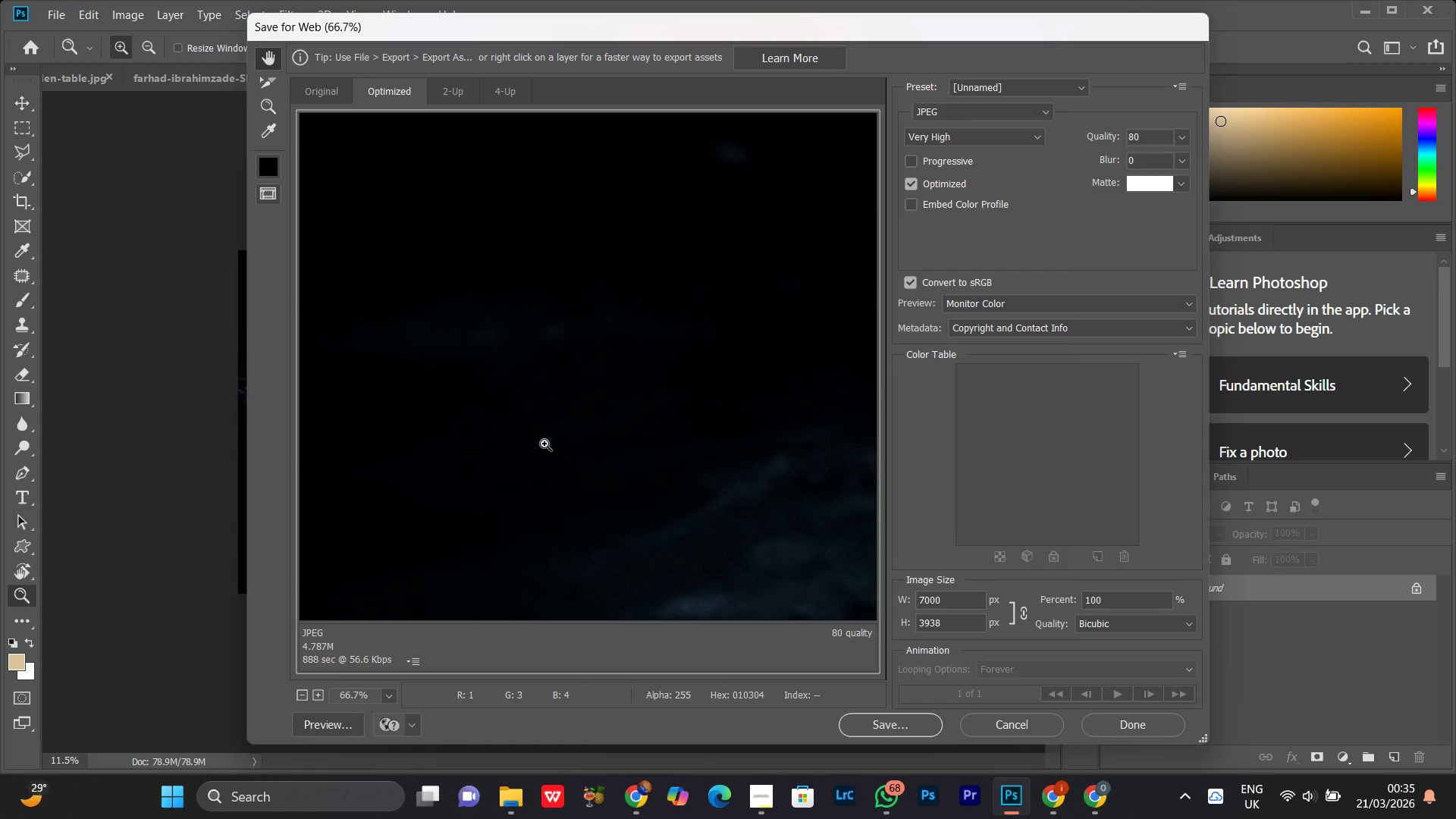 
key(Control+Minus)
 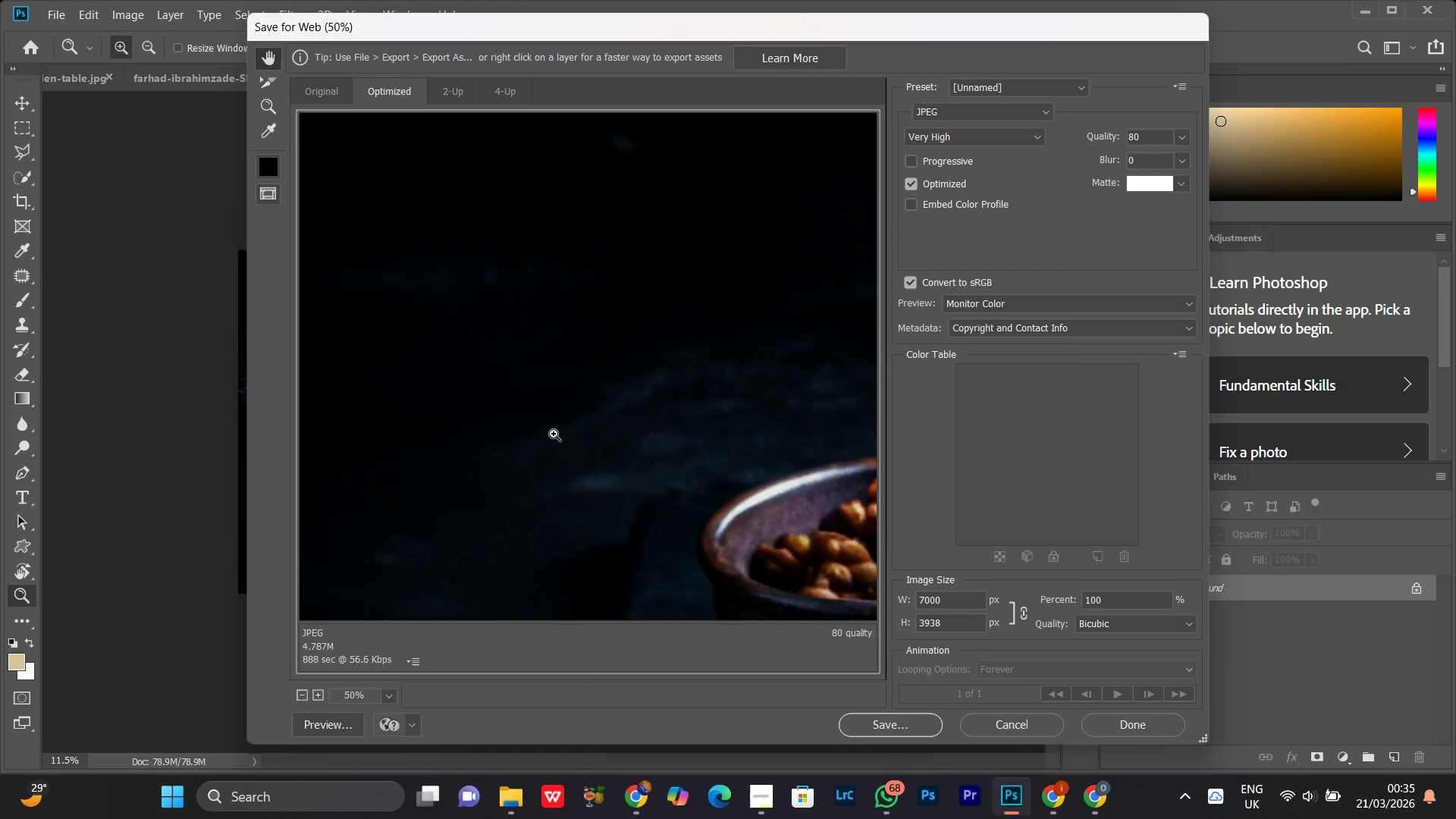 
key(Control+Minus)
 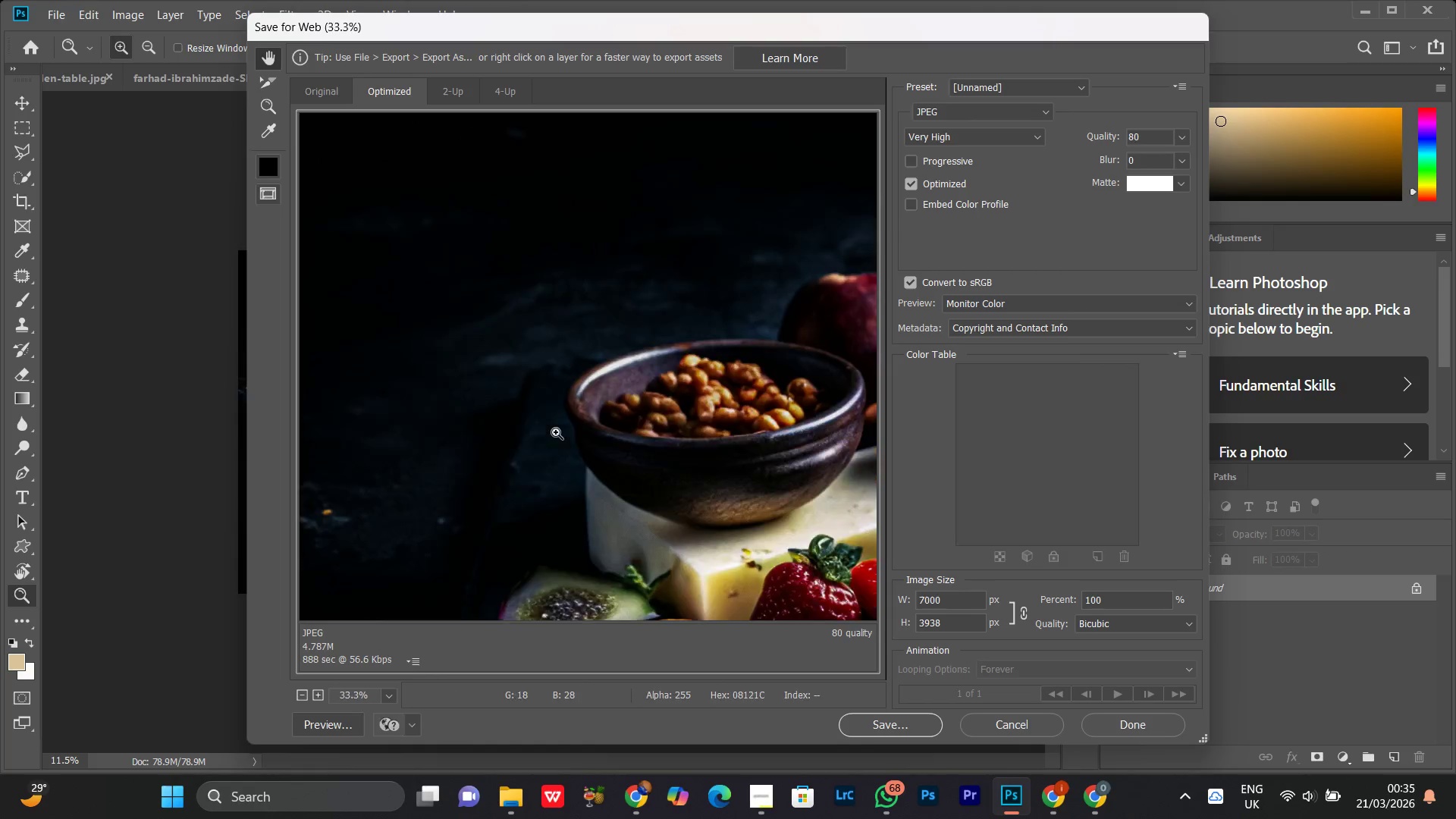 
key(Control+Minus)
 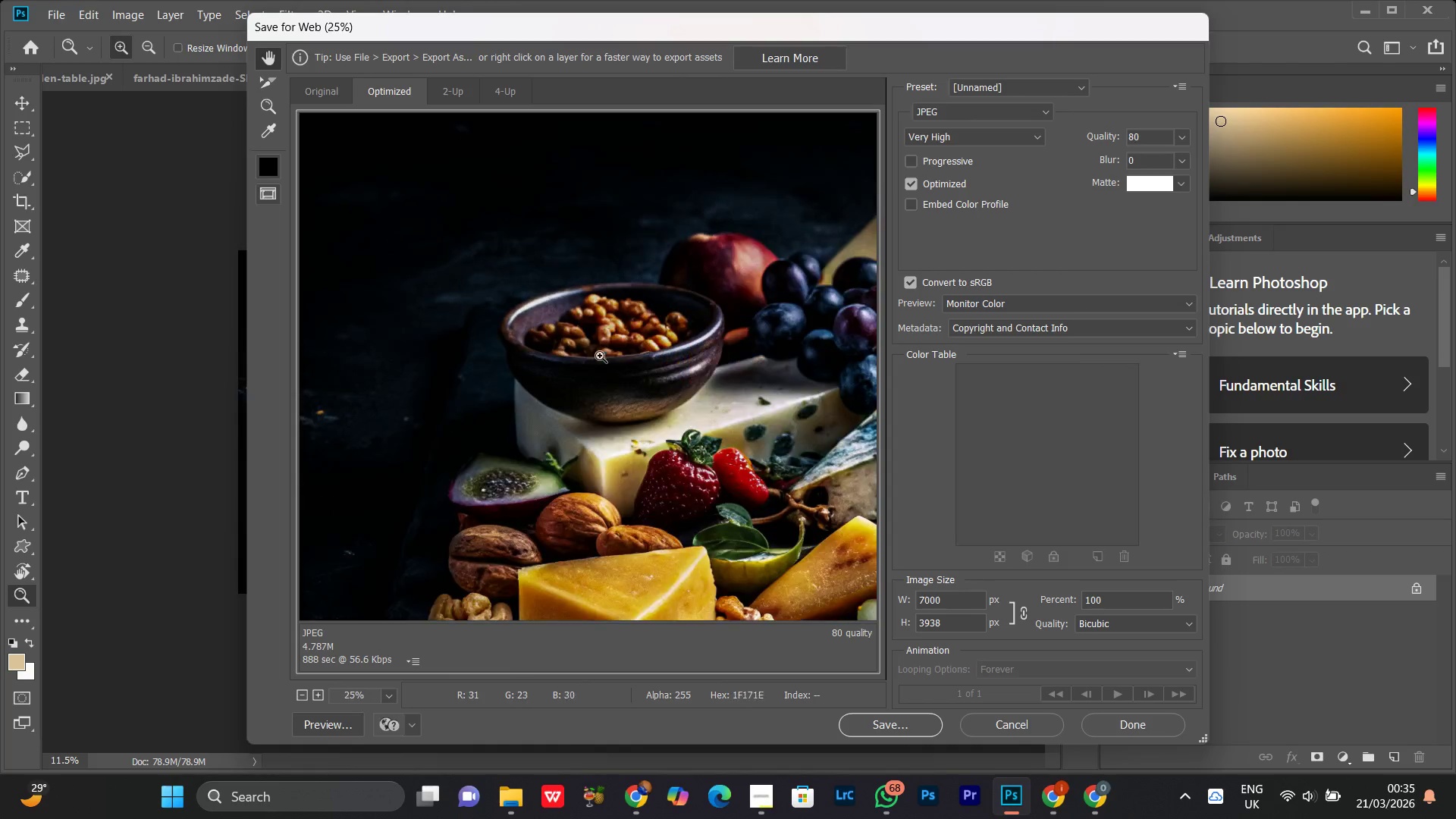 
key(Control+Minus)
 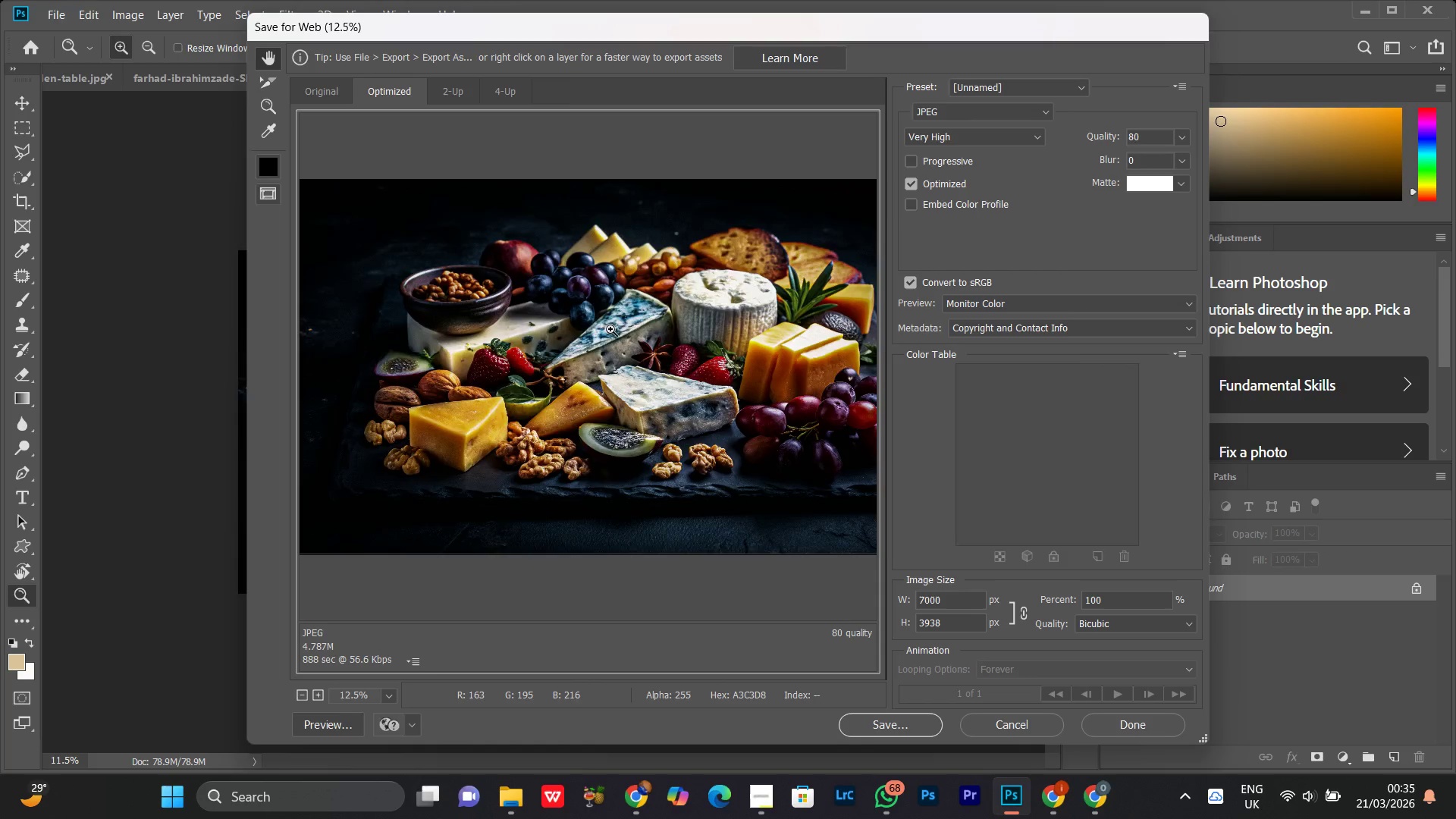 
key(Control+Minus)
 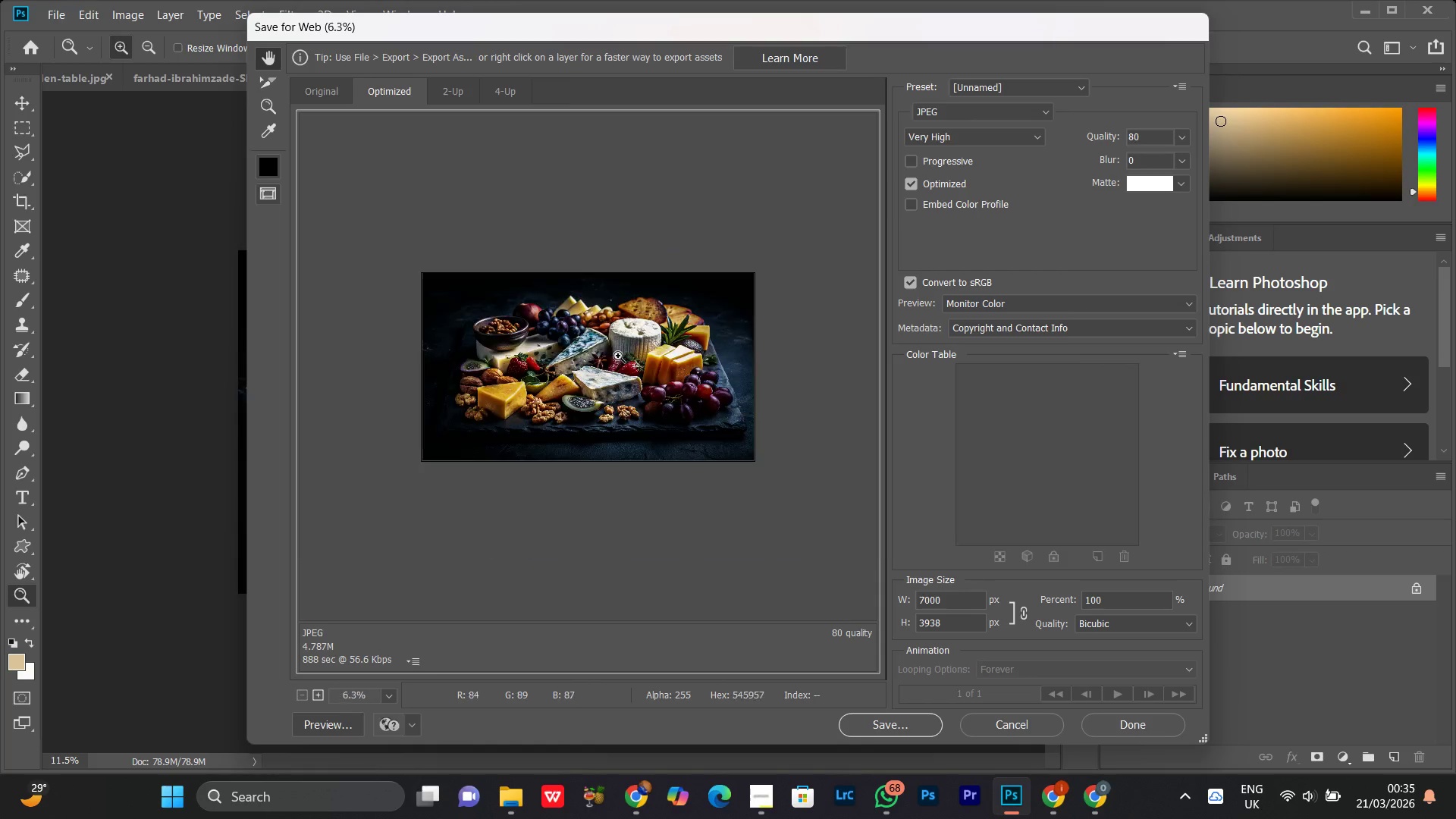 
key(Control+Minus)
 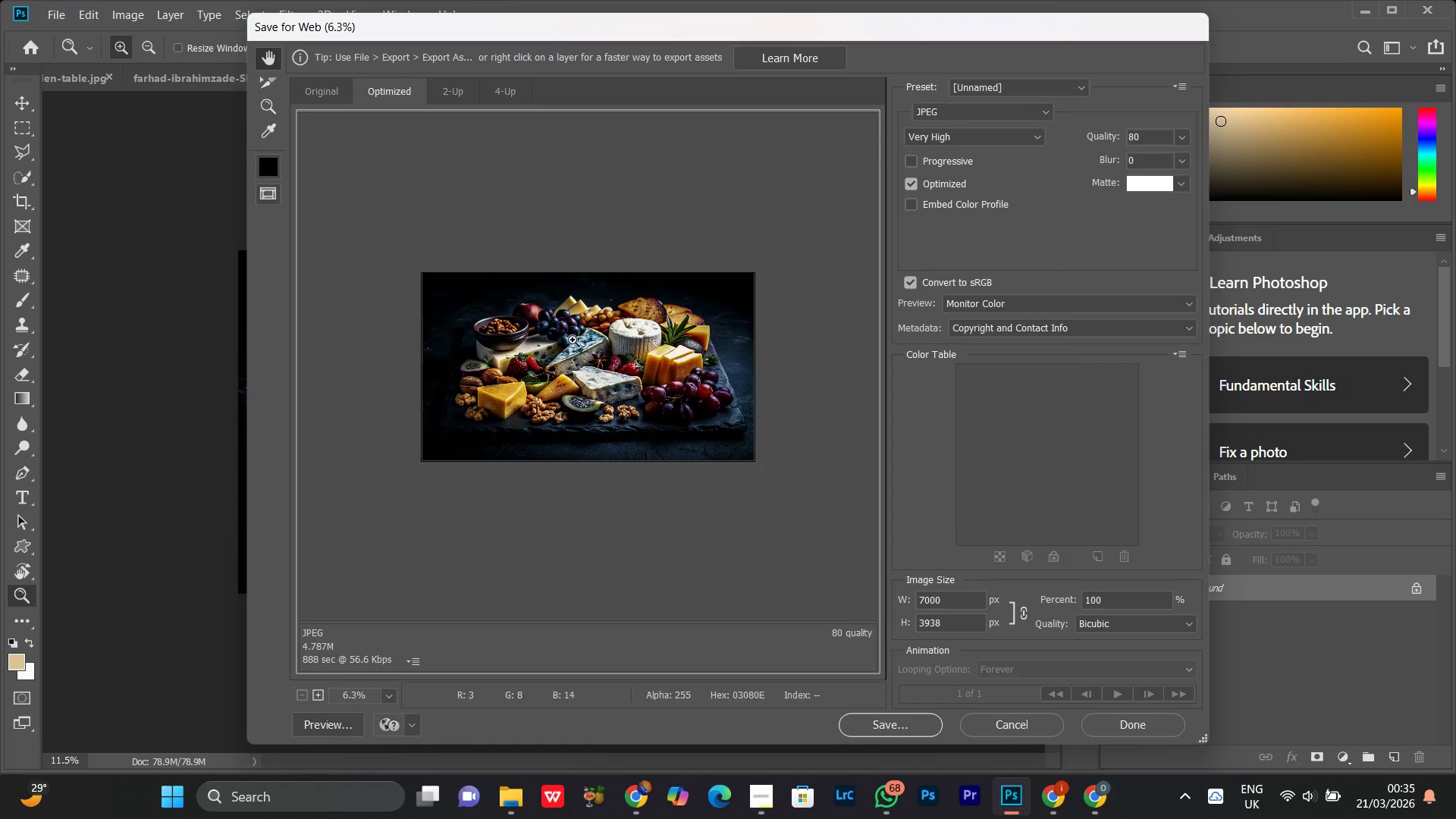 
key(Control+Equal)
 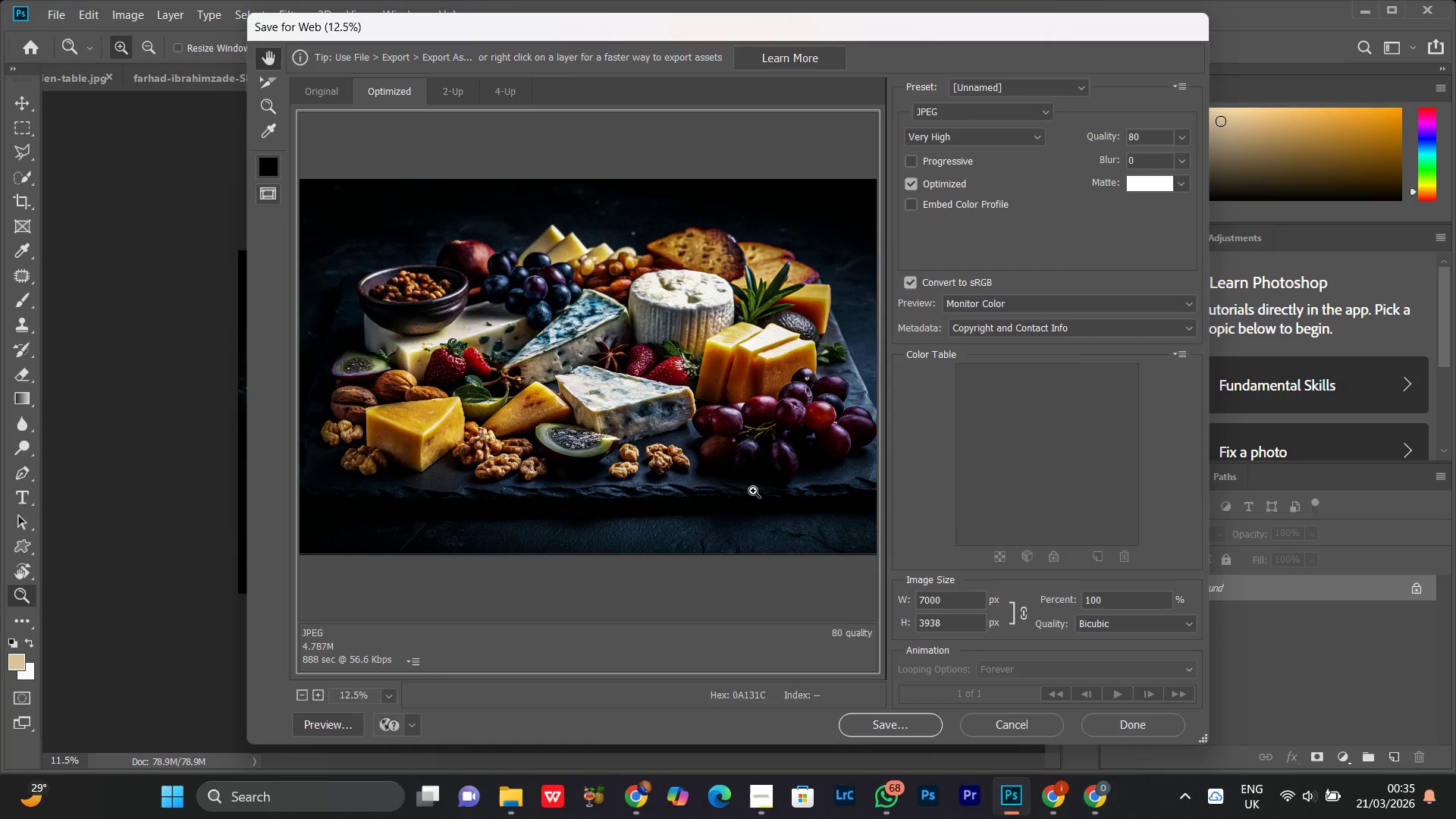 
key(Control+Equal)
 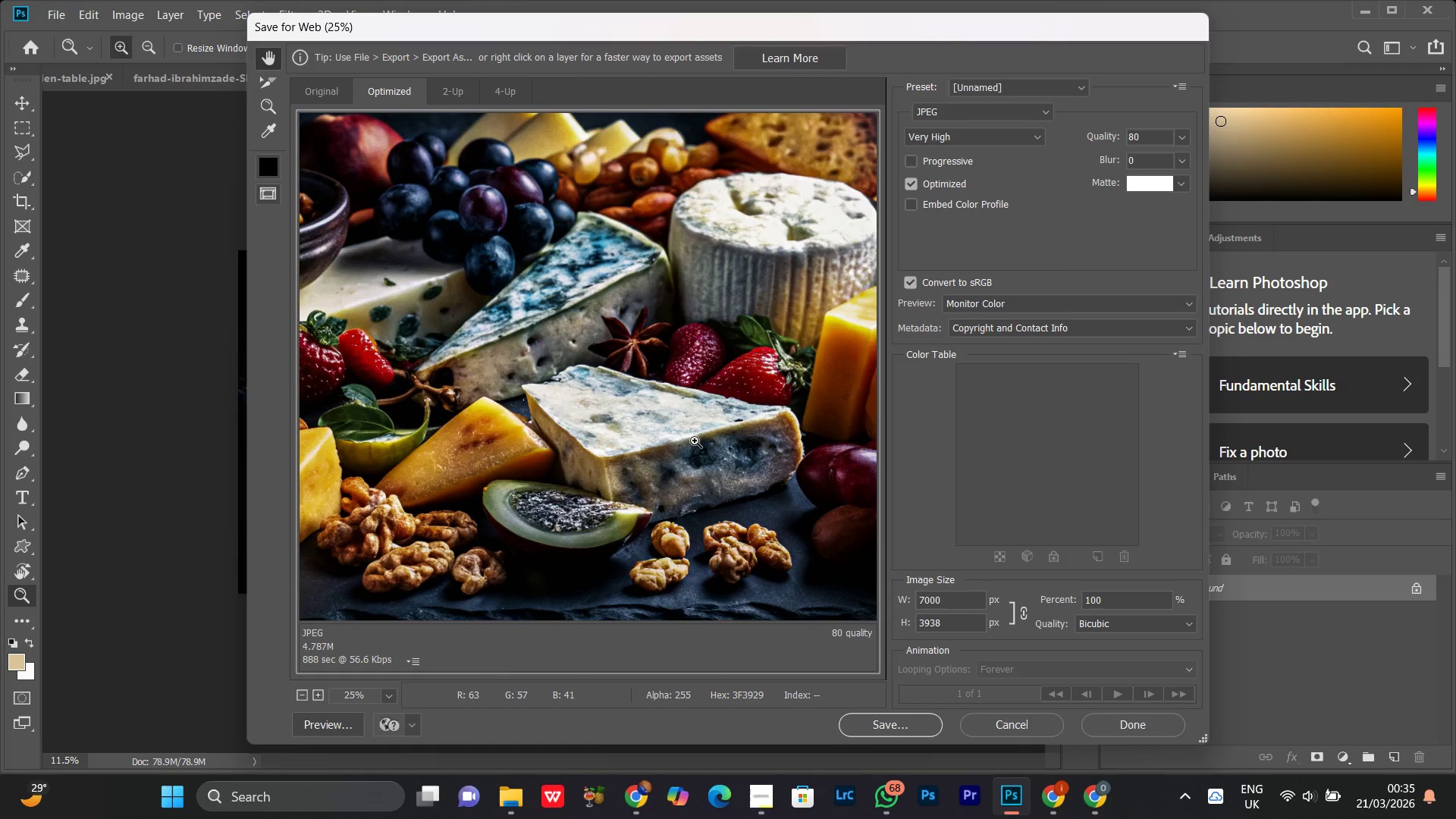 
key(Control+Minus)
 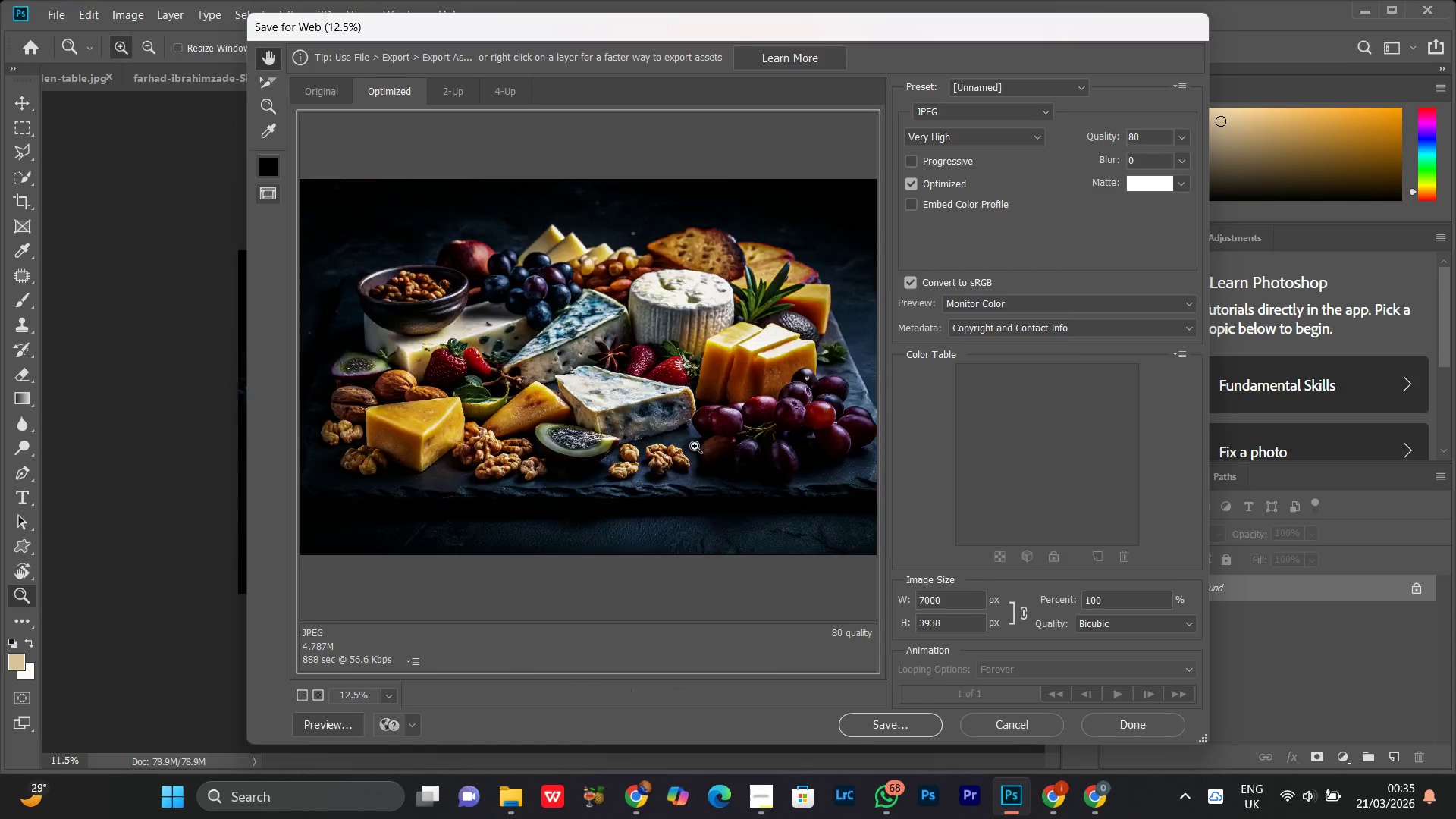 
key(Control+Minus)
 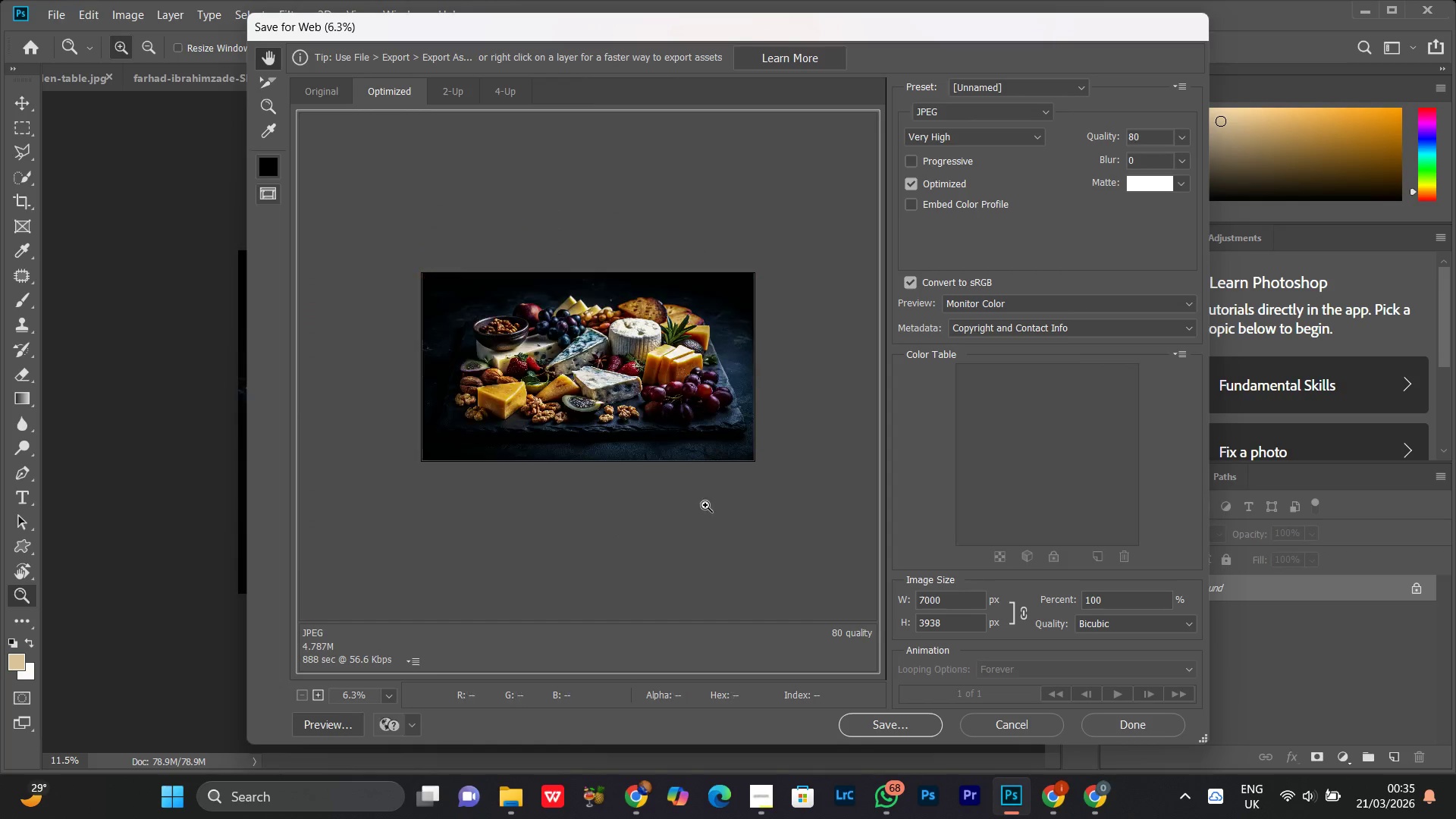 
key(Control+Equal)
 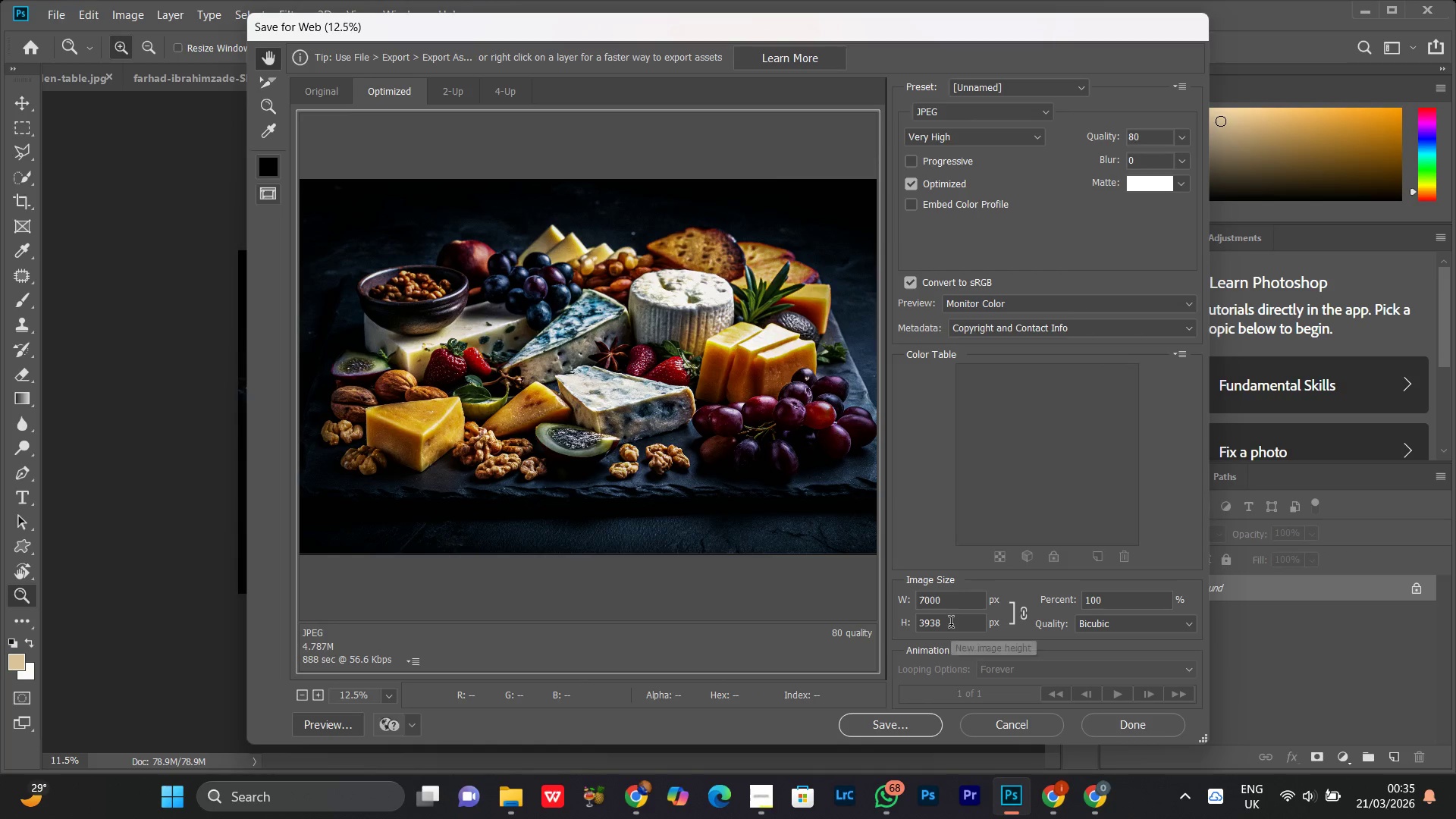 
left_click_drag(start_coordinate=[947, 607], to_coordinate=[899, 613])
 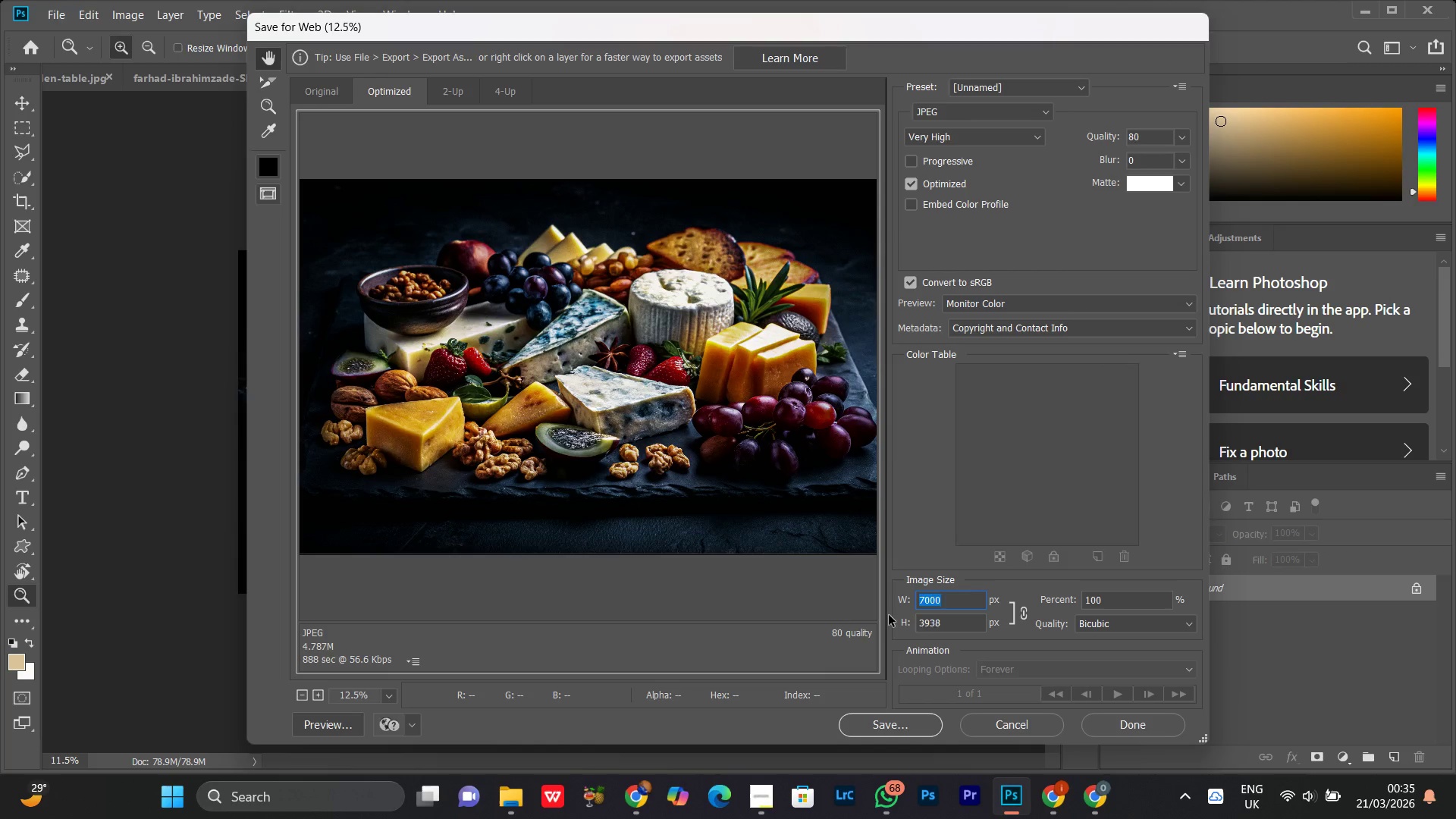 
type(2000)
 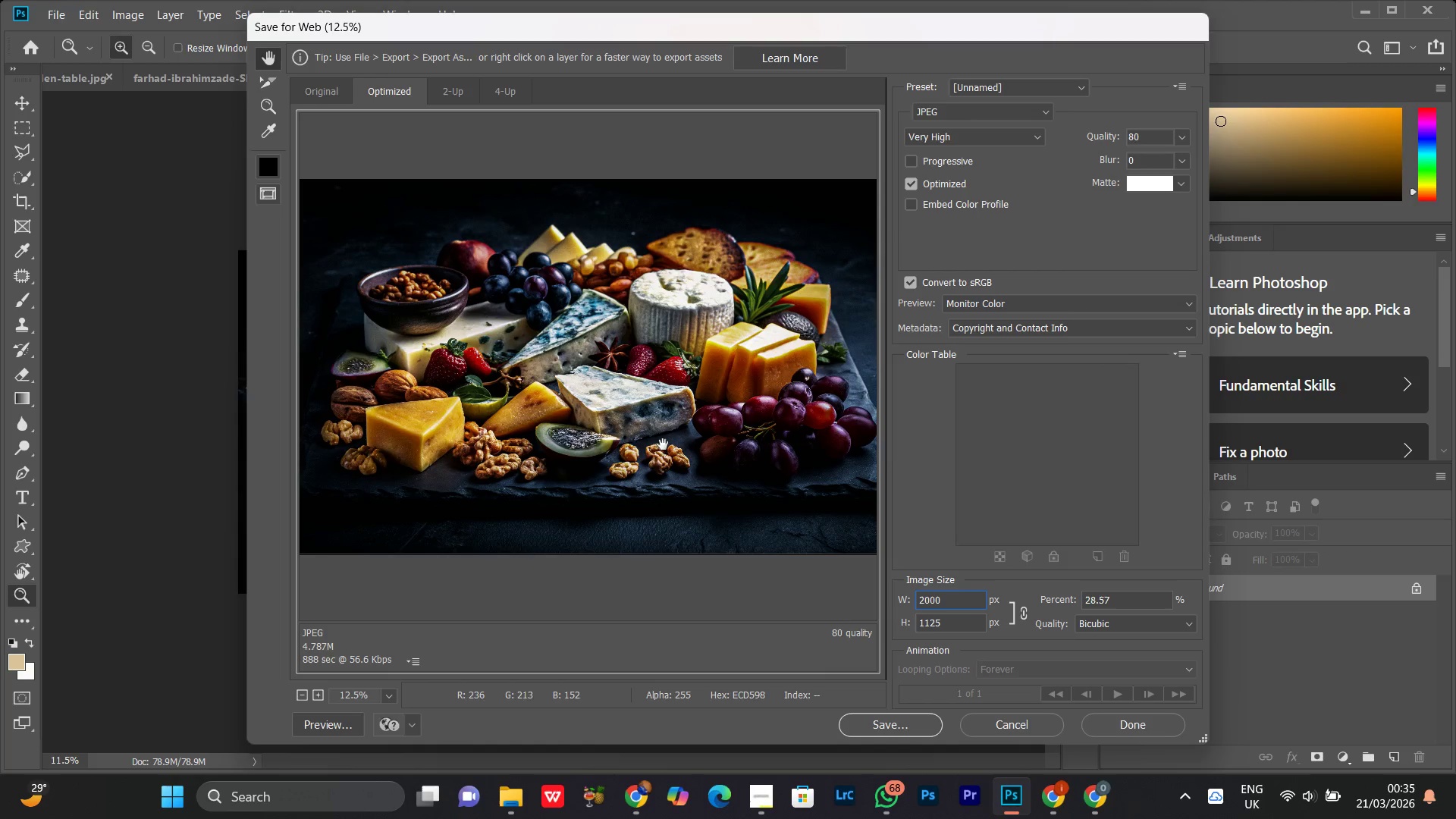 
left_click([663, 436])
 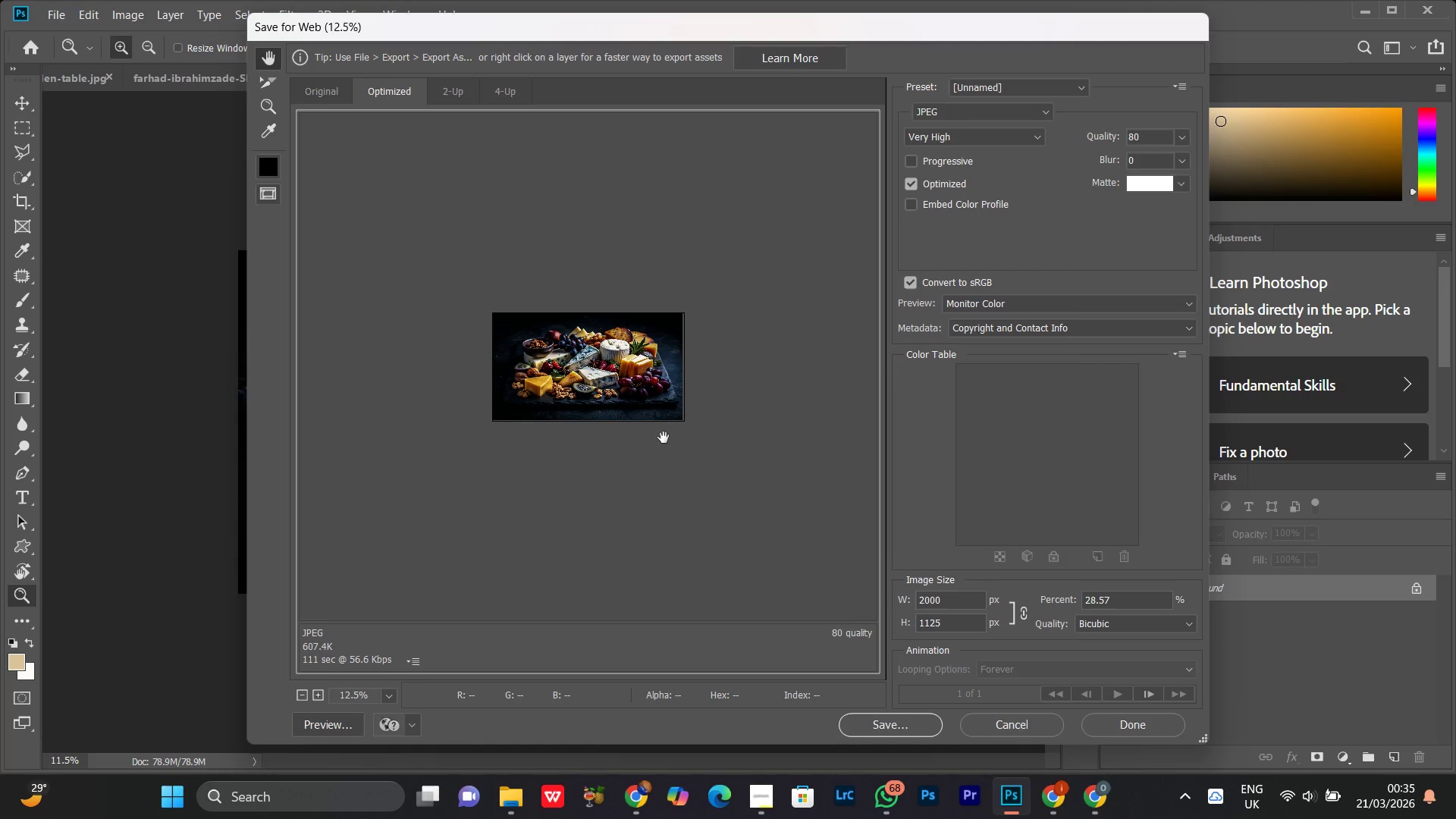 
left_click([667, 450])
 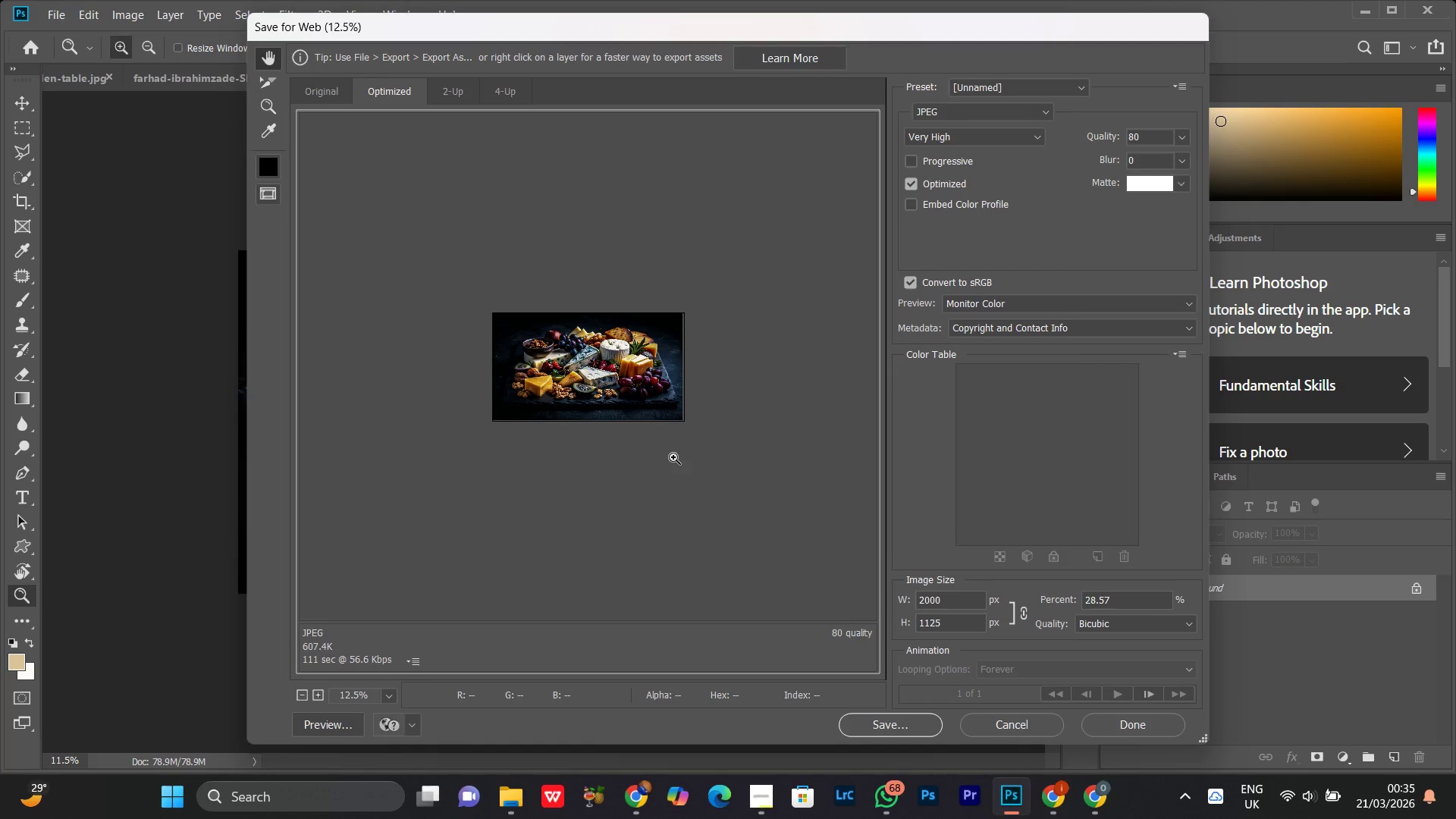 
key(Control+Equal)
 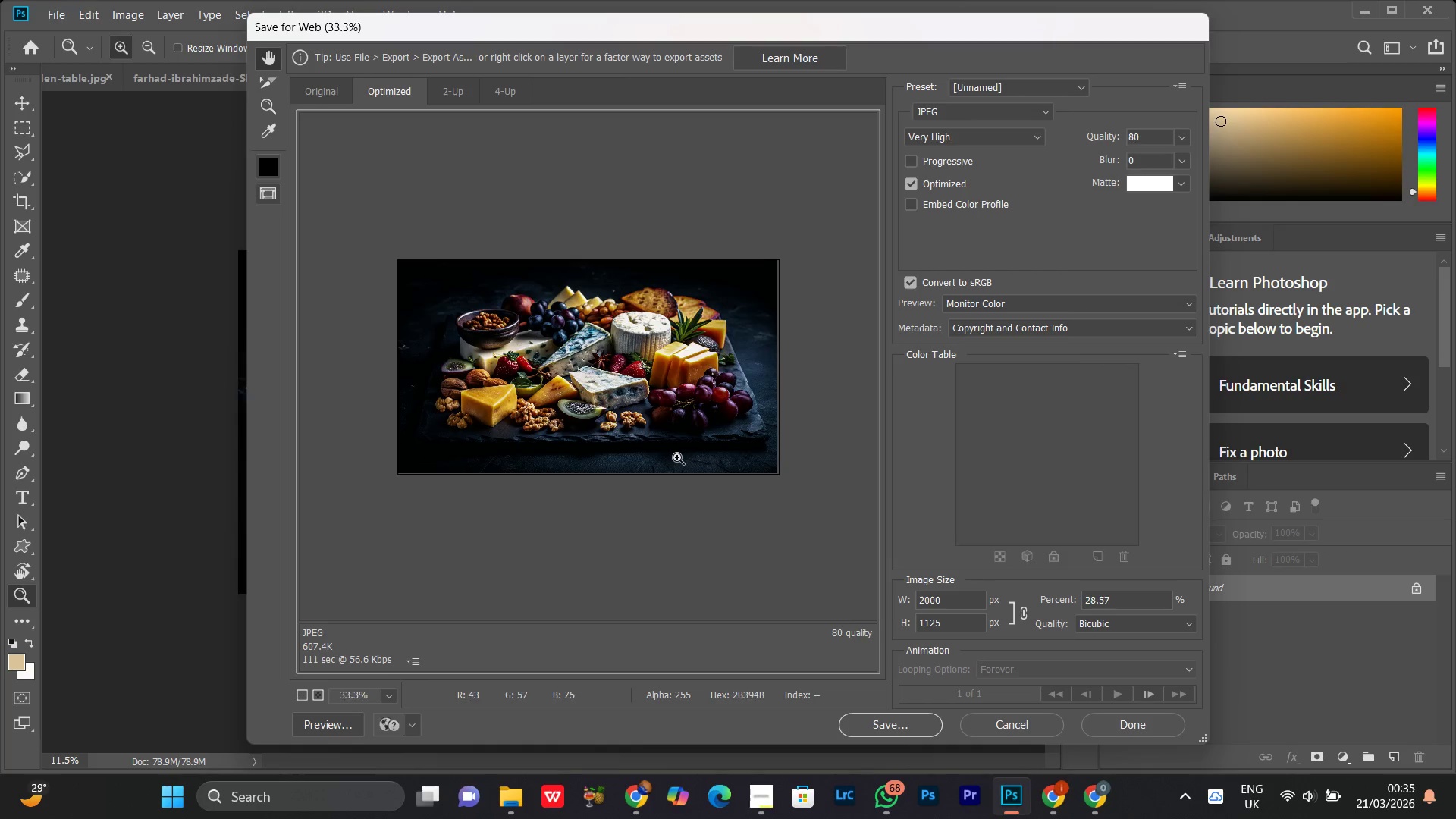 
key(Control+Equal)
 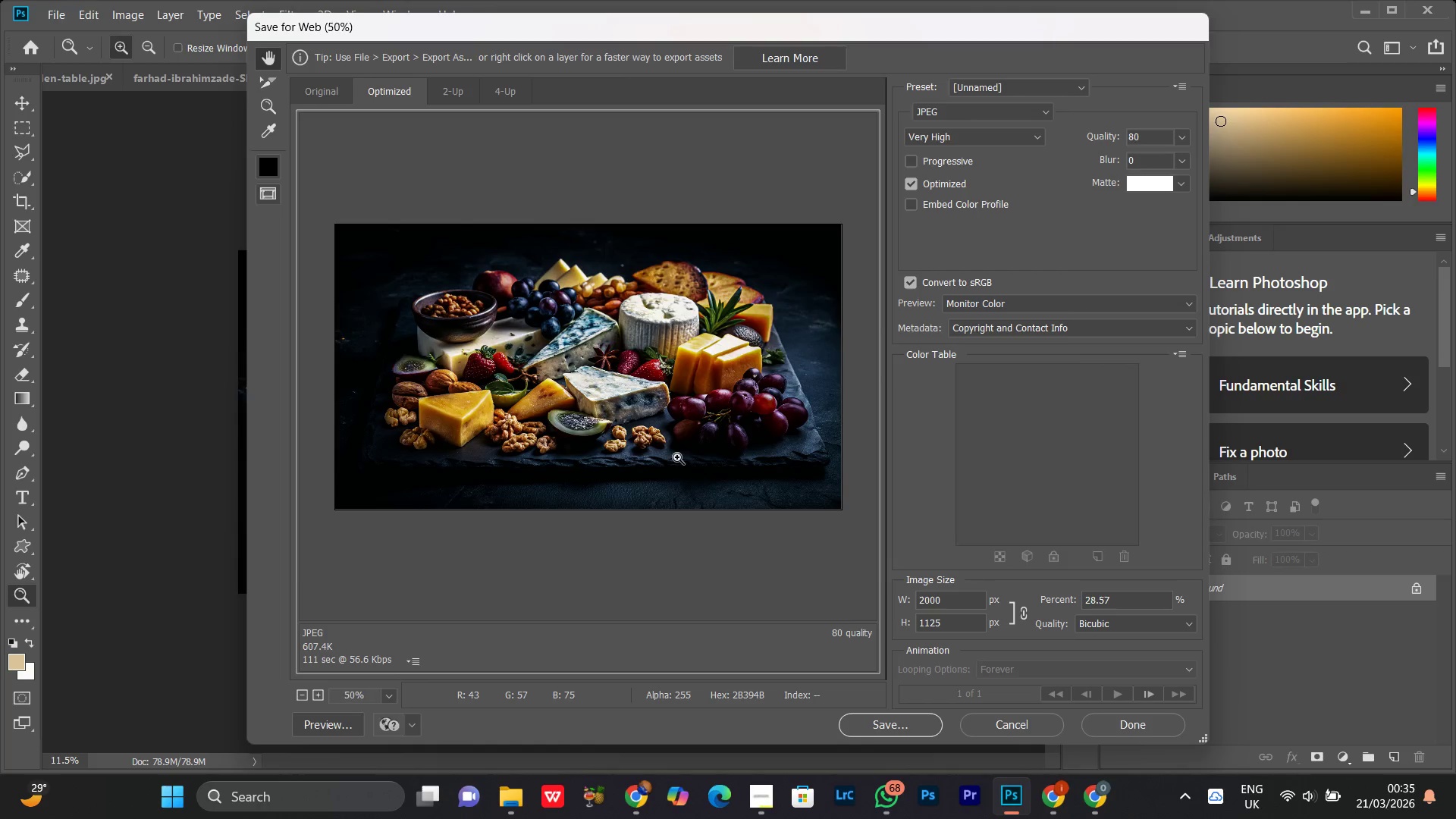 
key(Control+Equal)
 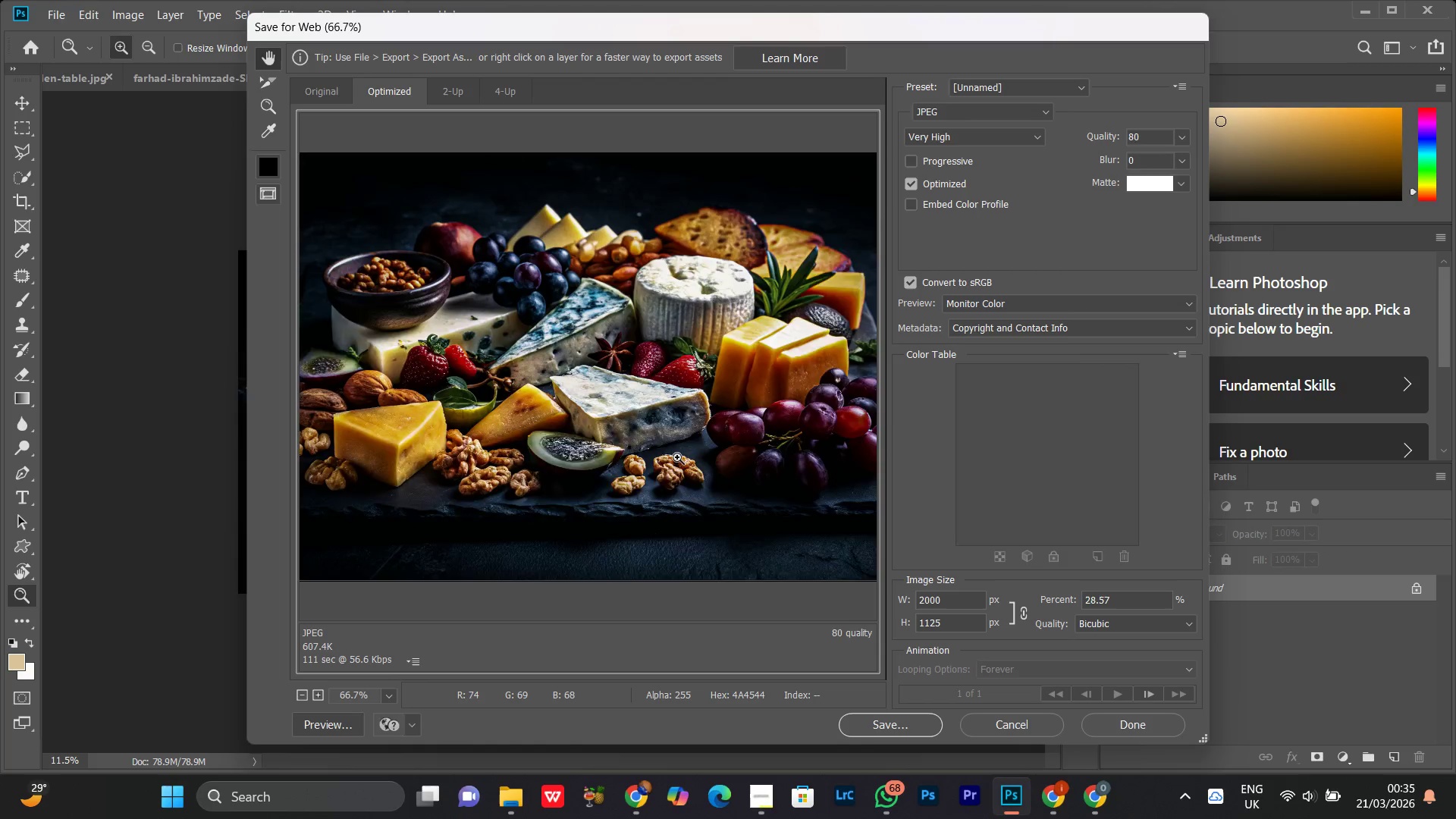 
key(Control+Equal)
 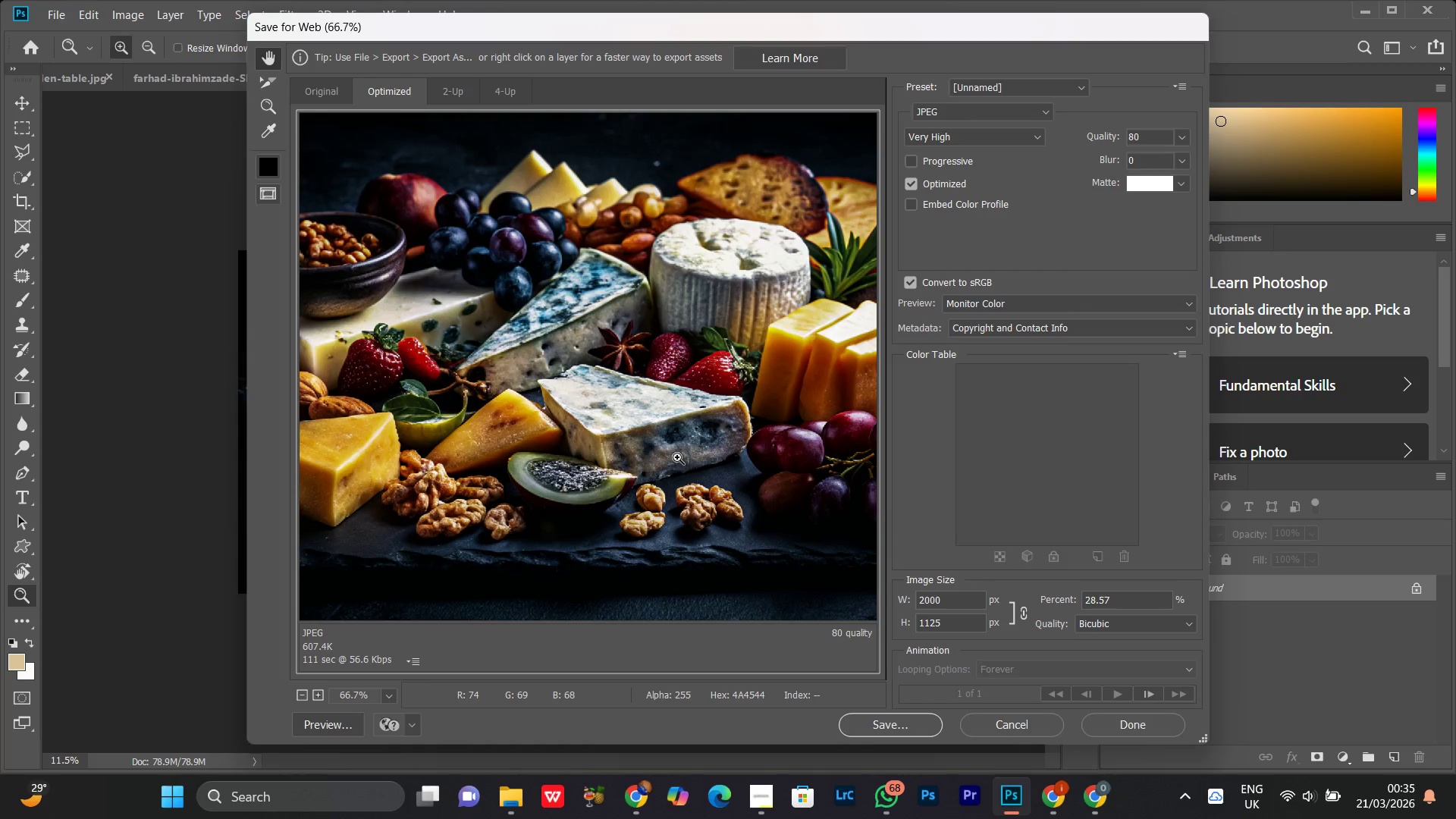 
key(Control+Equal)
 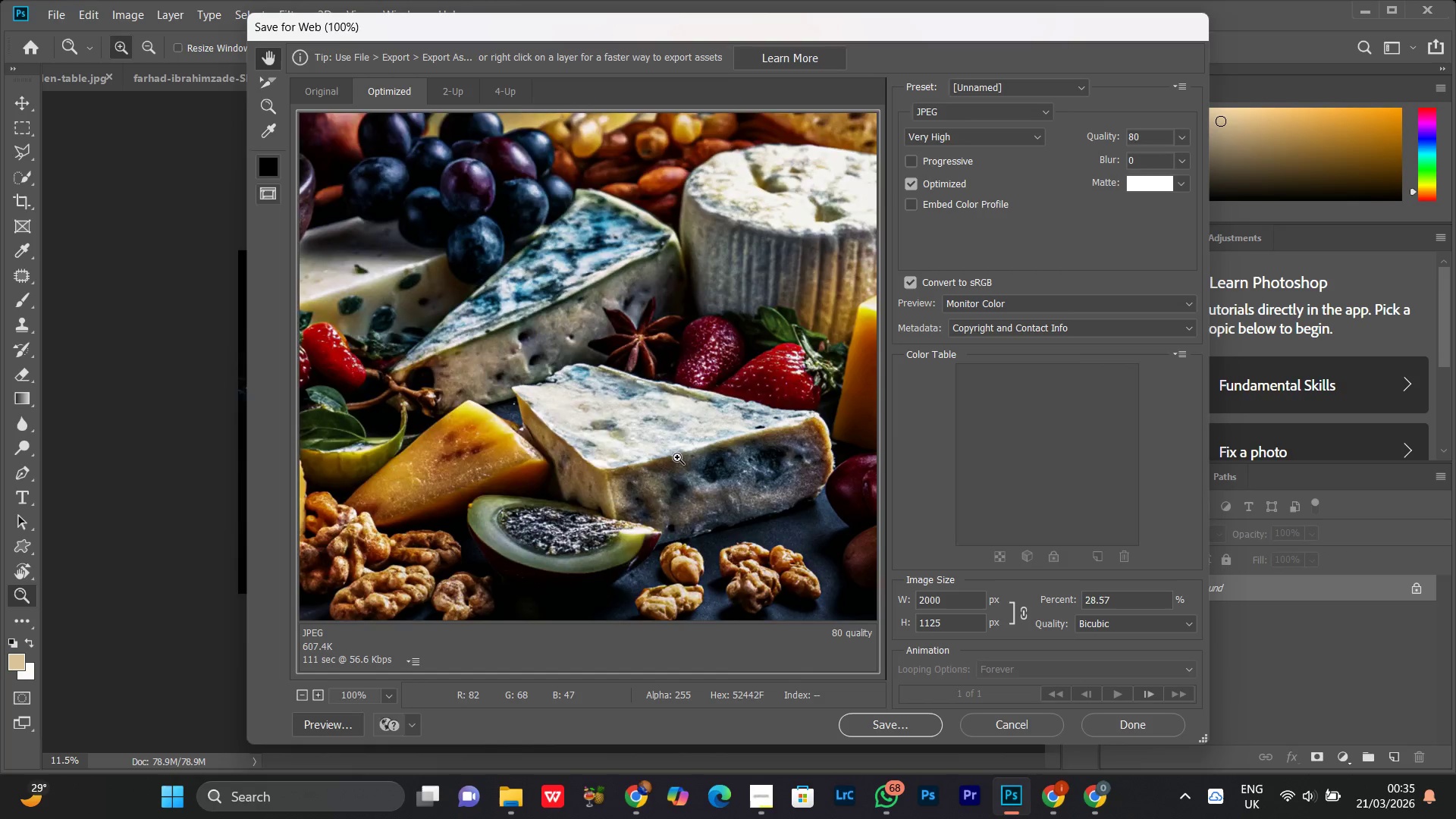 
key(Control+Minus)
 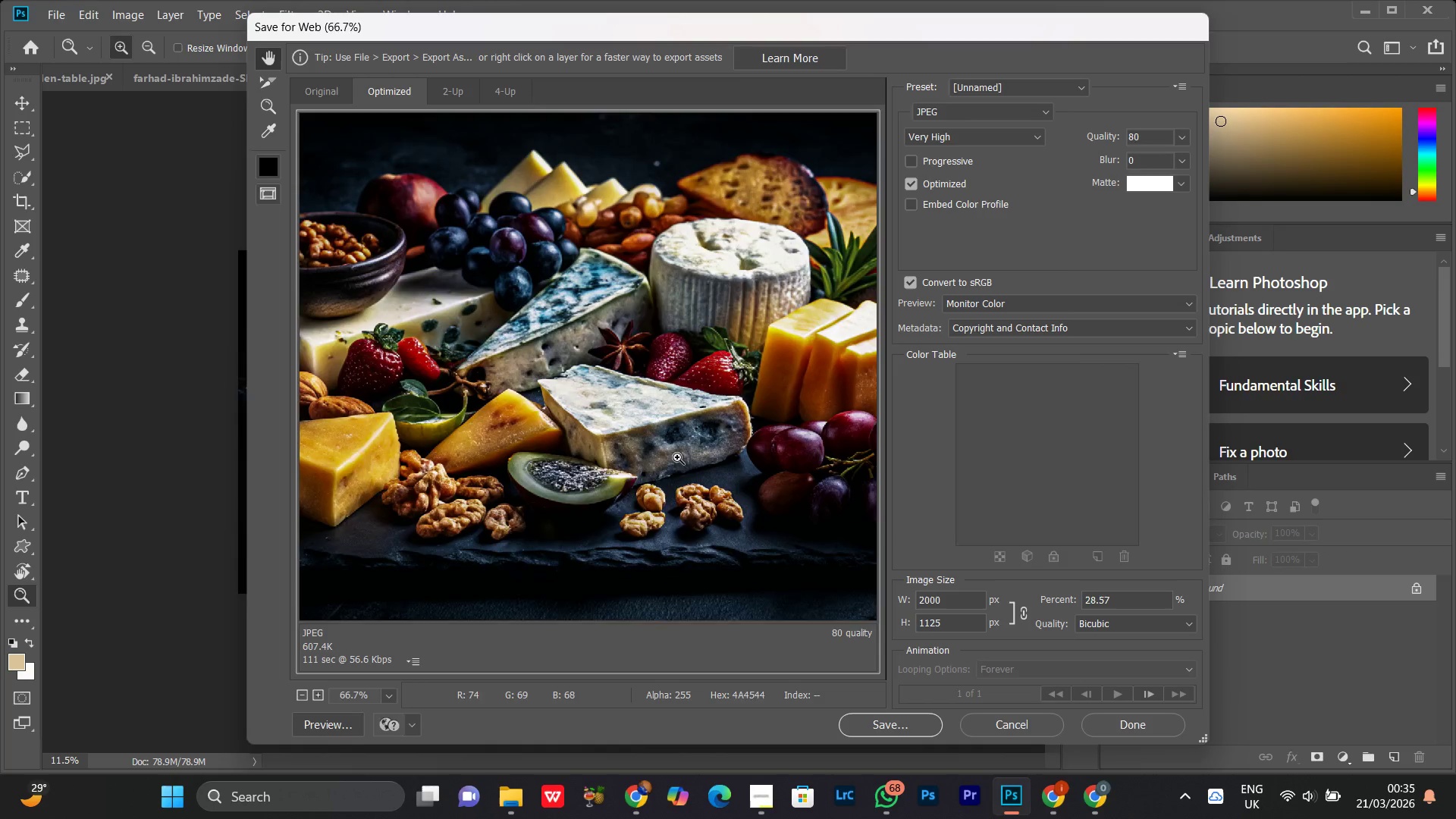 
key(Control+Minus)
 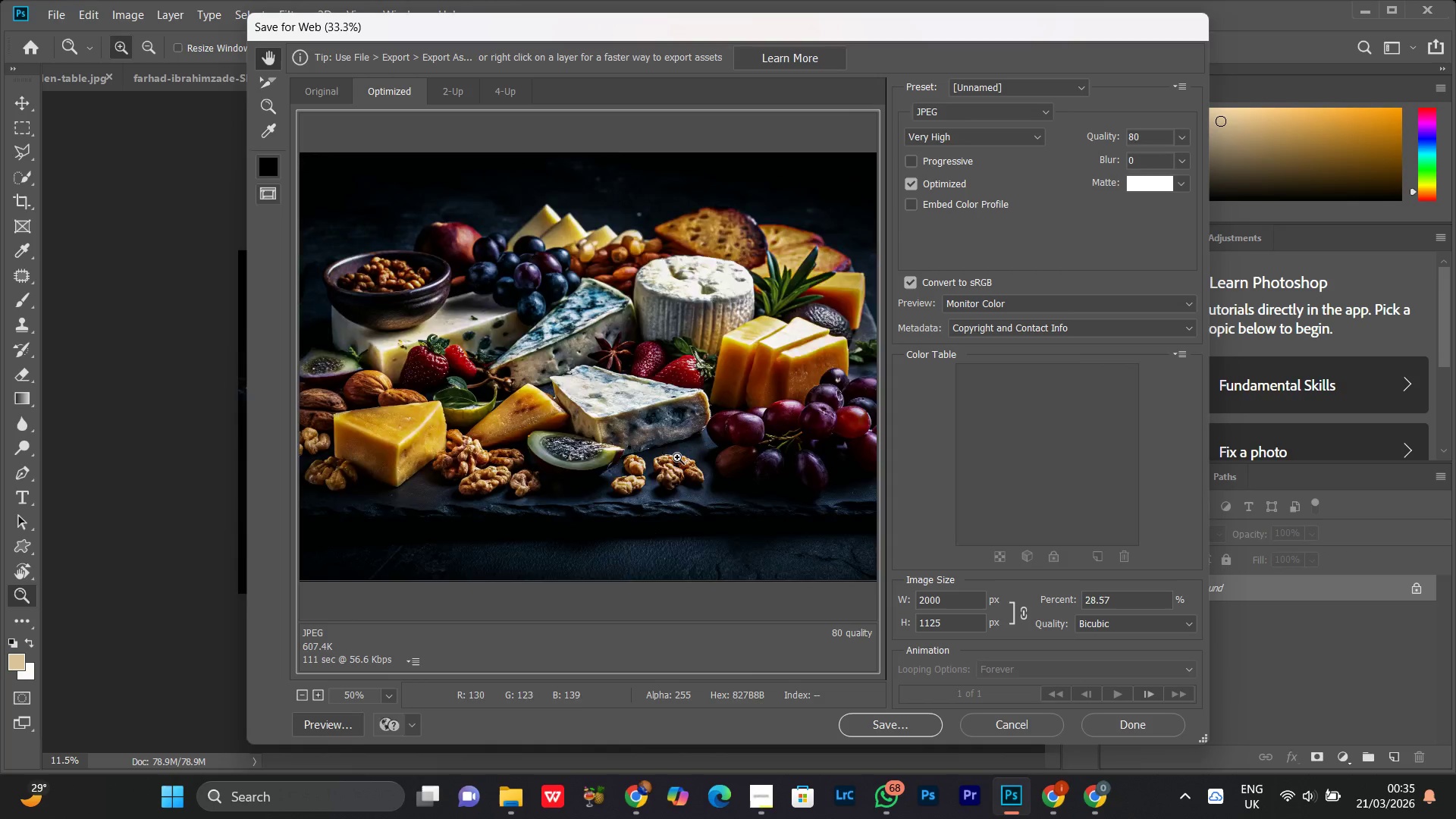 
key(Control+Minus)
 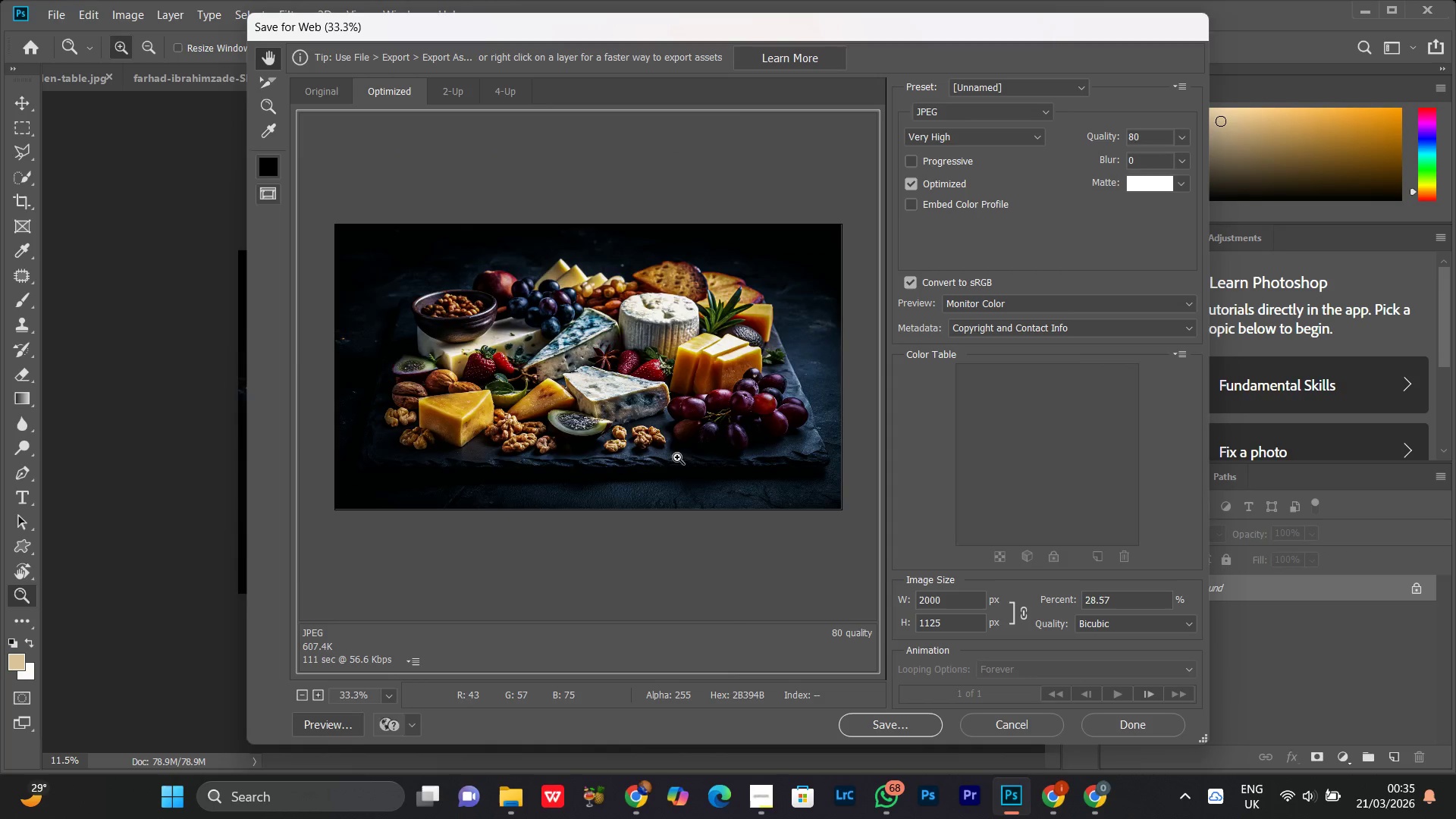 
key(Control+Equal)
 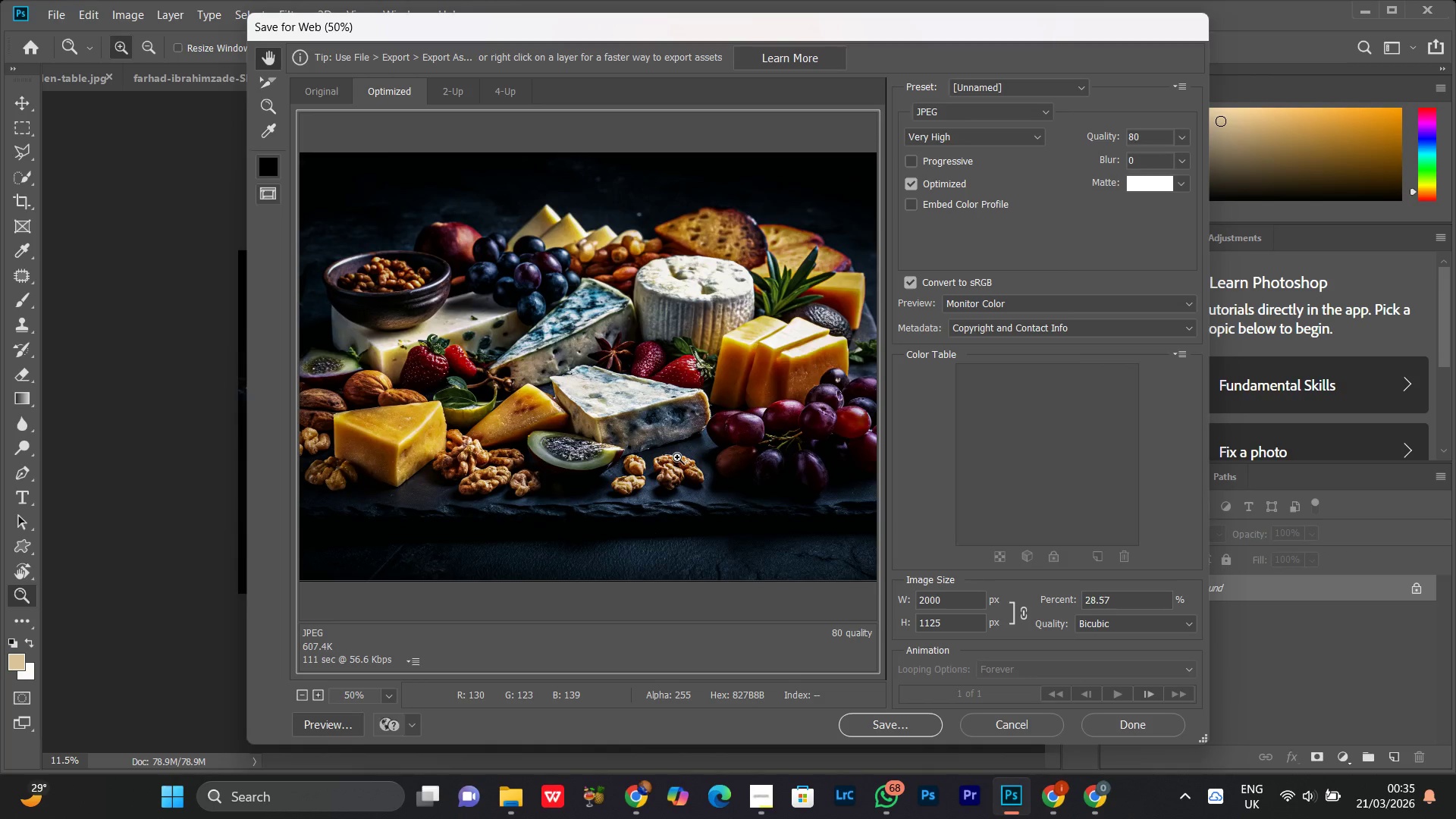 
key(Control+Minus)
 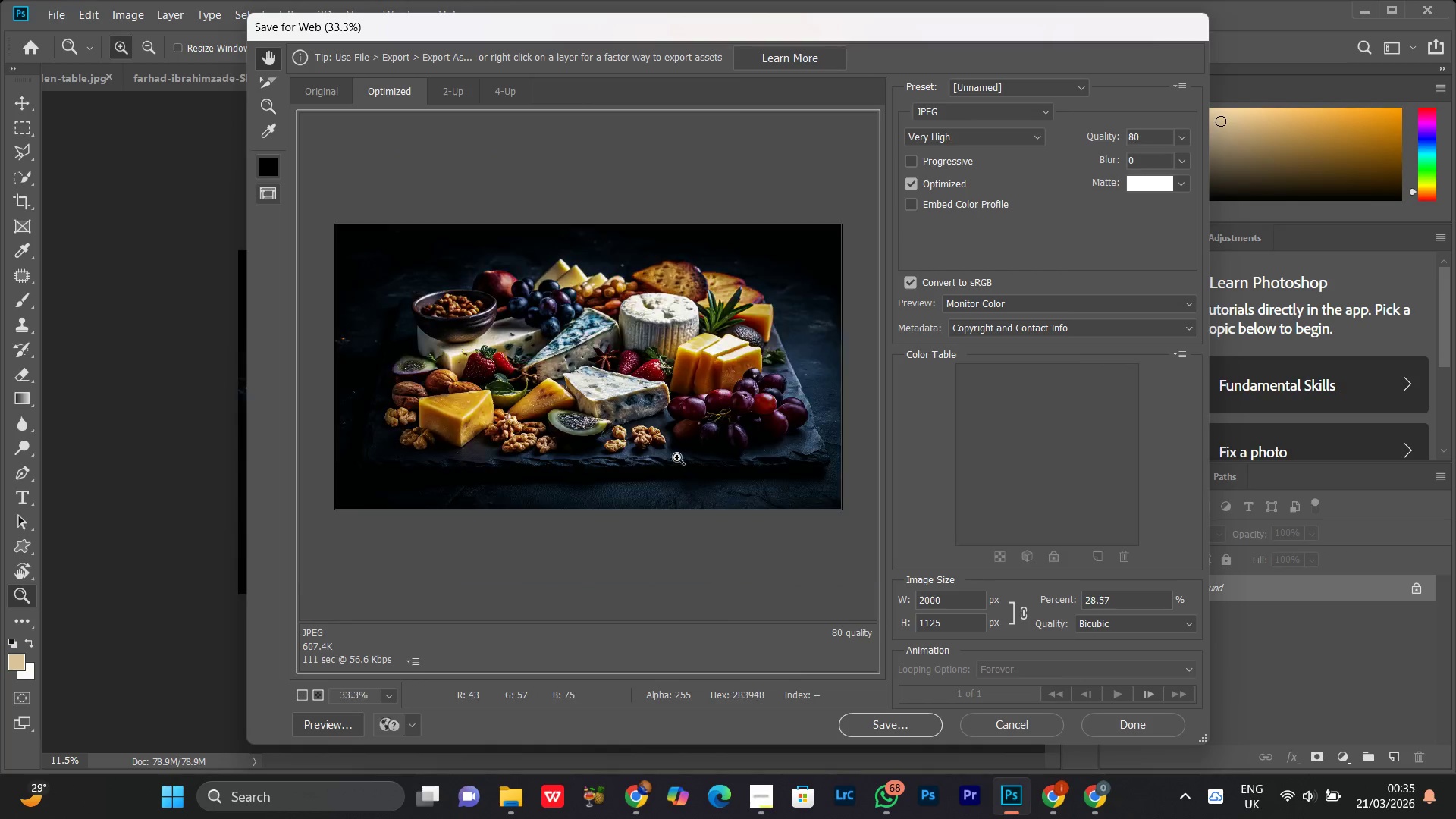 
key(Control+Minus)
 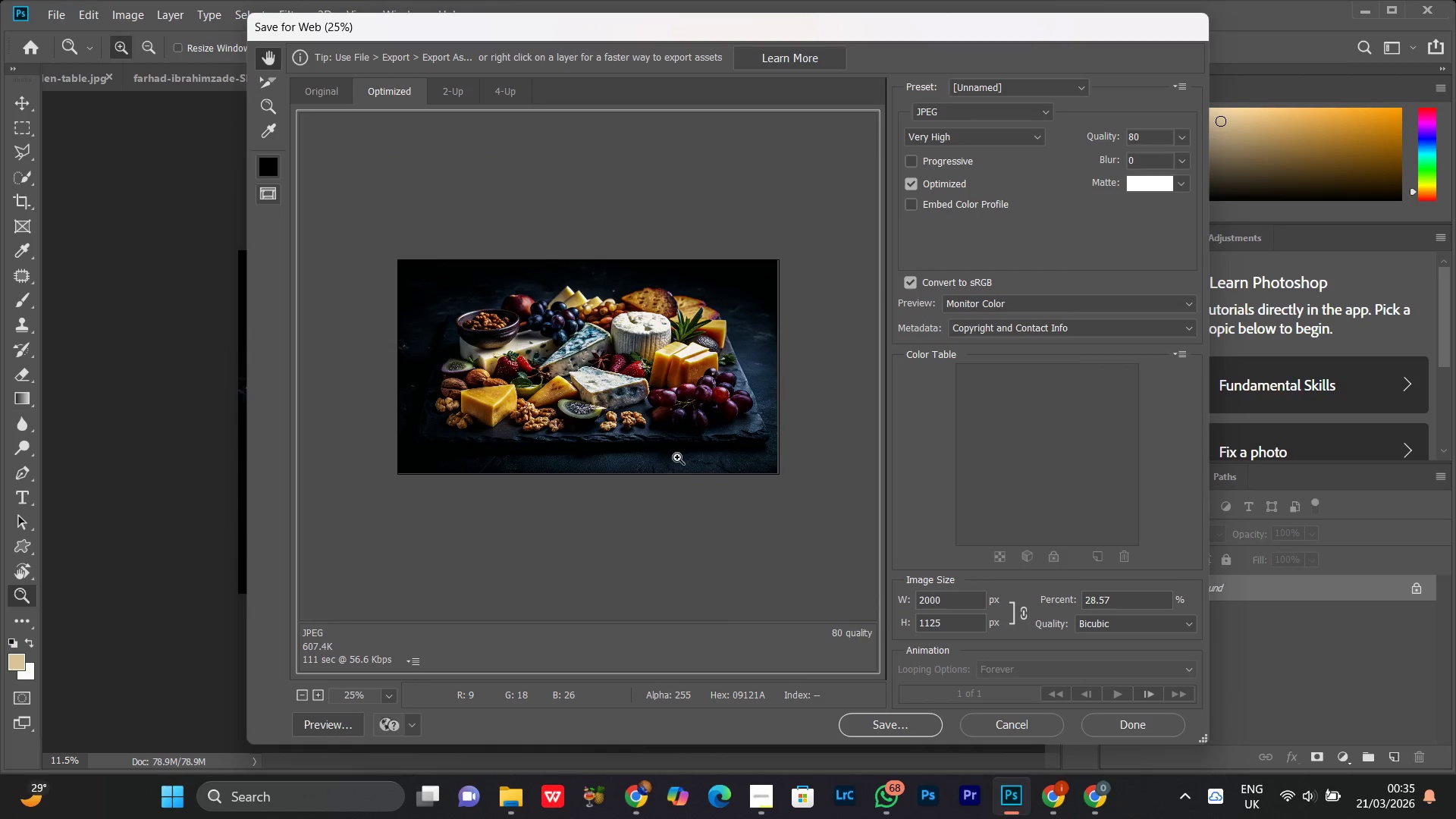 
key(Control+Equal)
 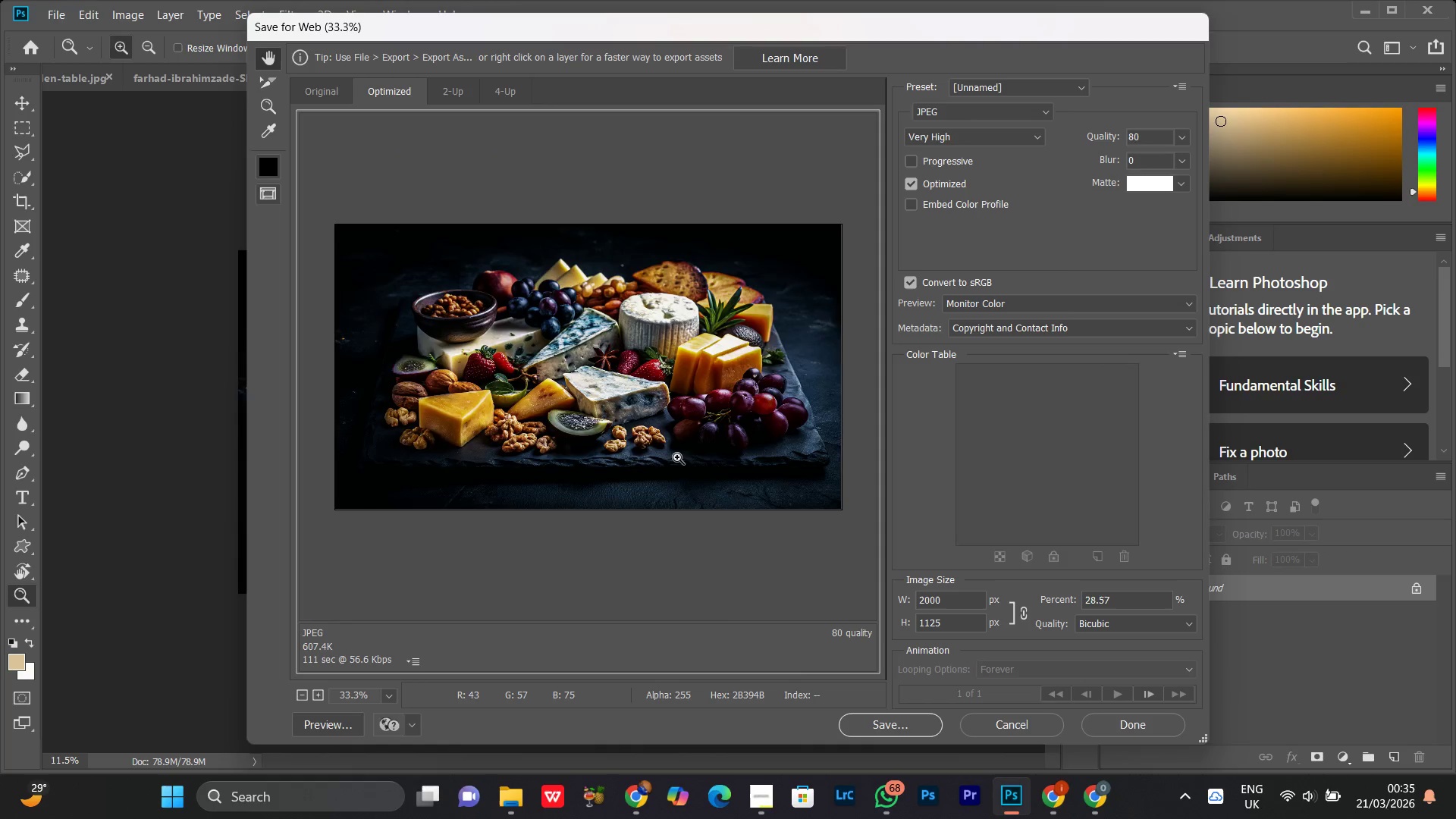 
key(Control+Minus)
 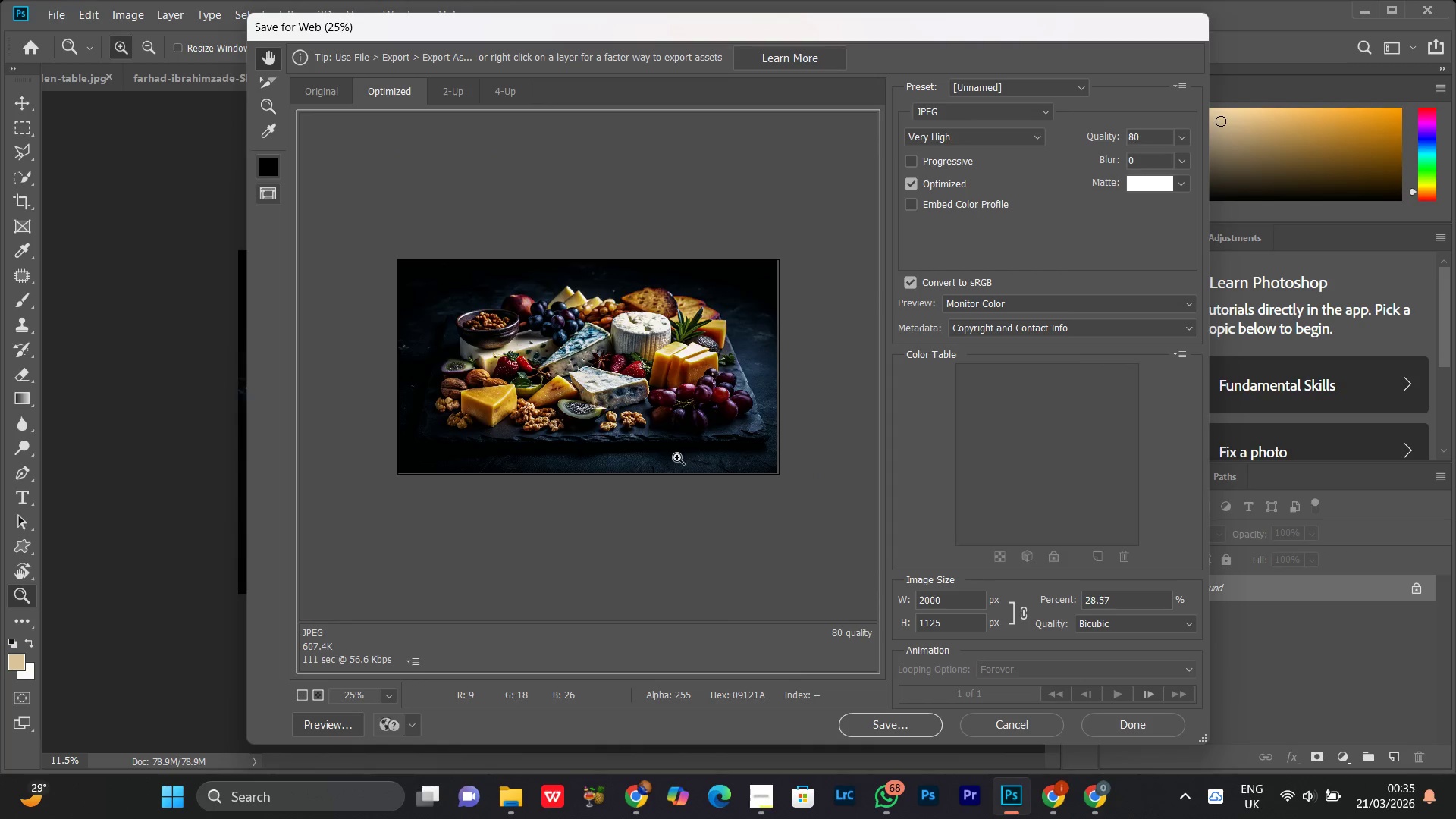 
key(Control+Minus)
 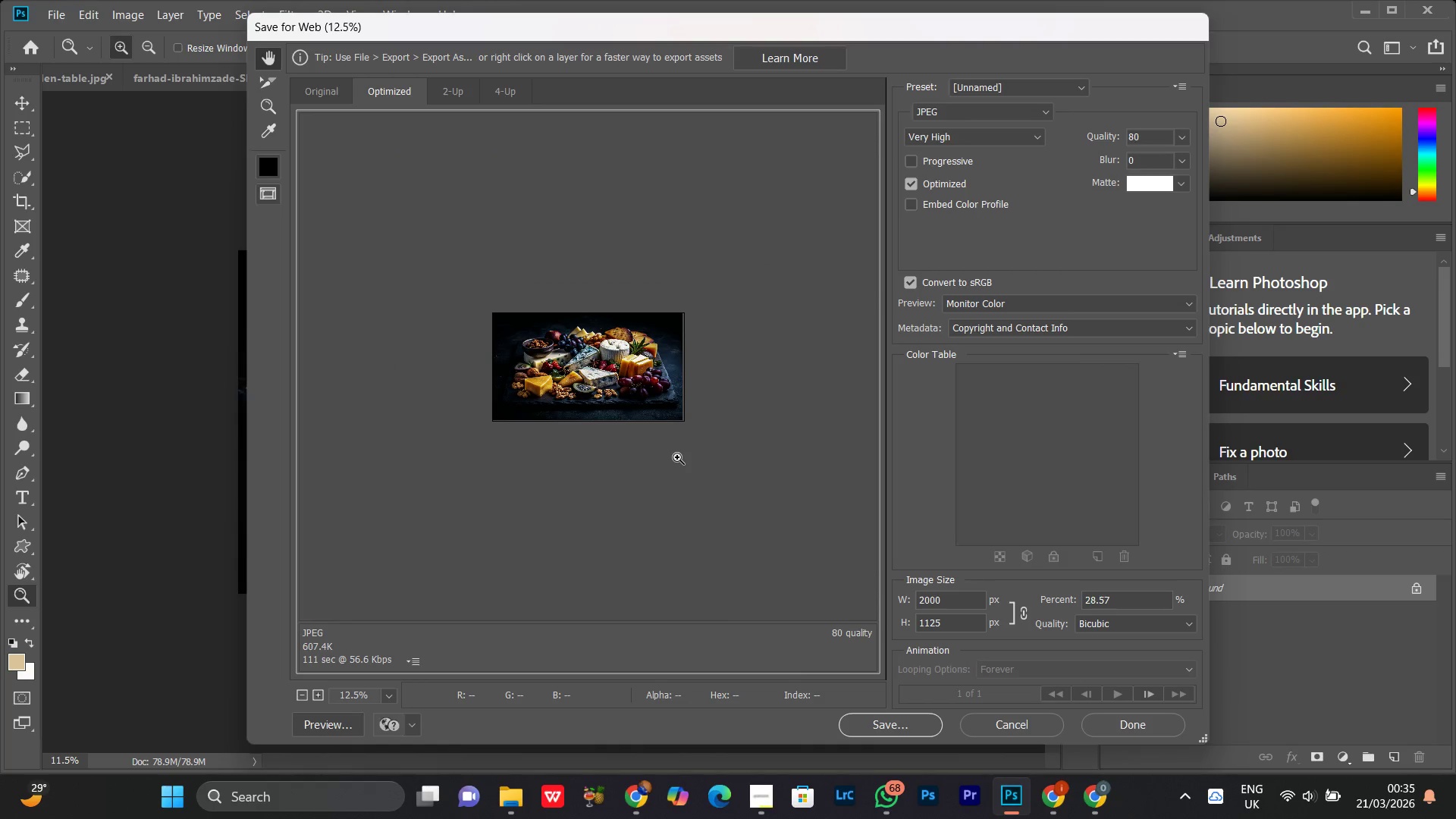 
key(Control+Equal)
 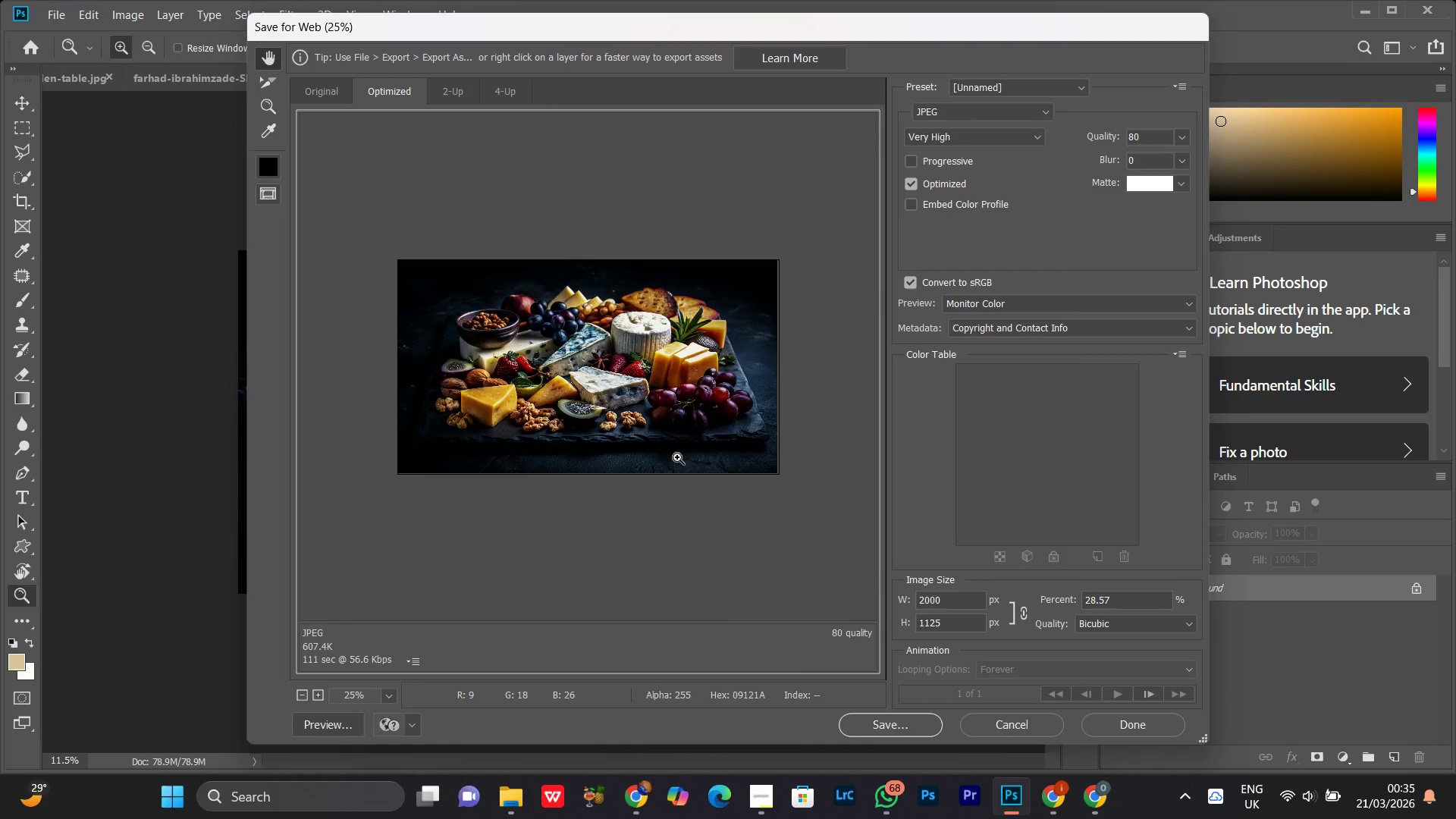 
key(Control+Equal)
 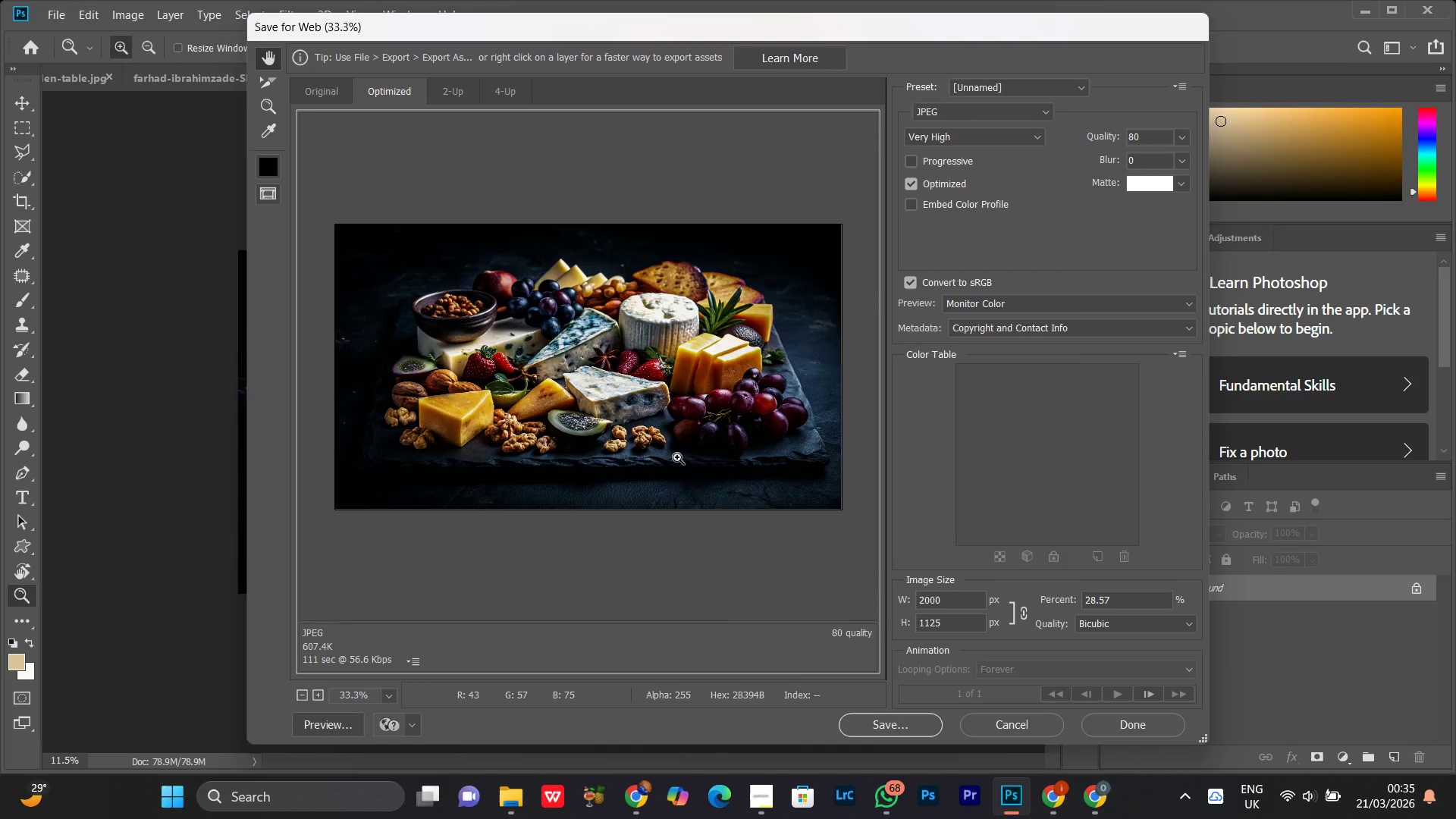 
key(Control+Minus)
 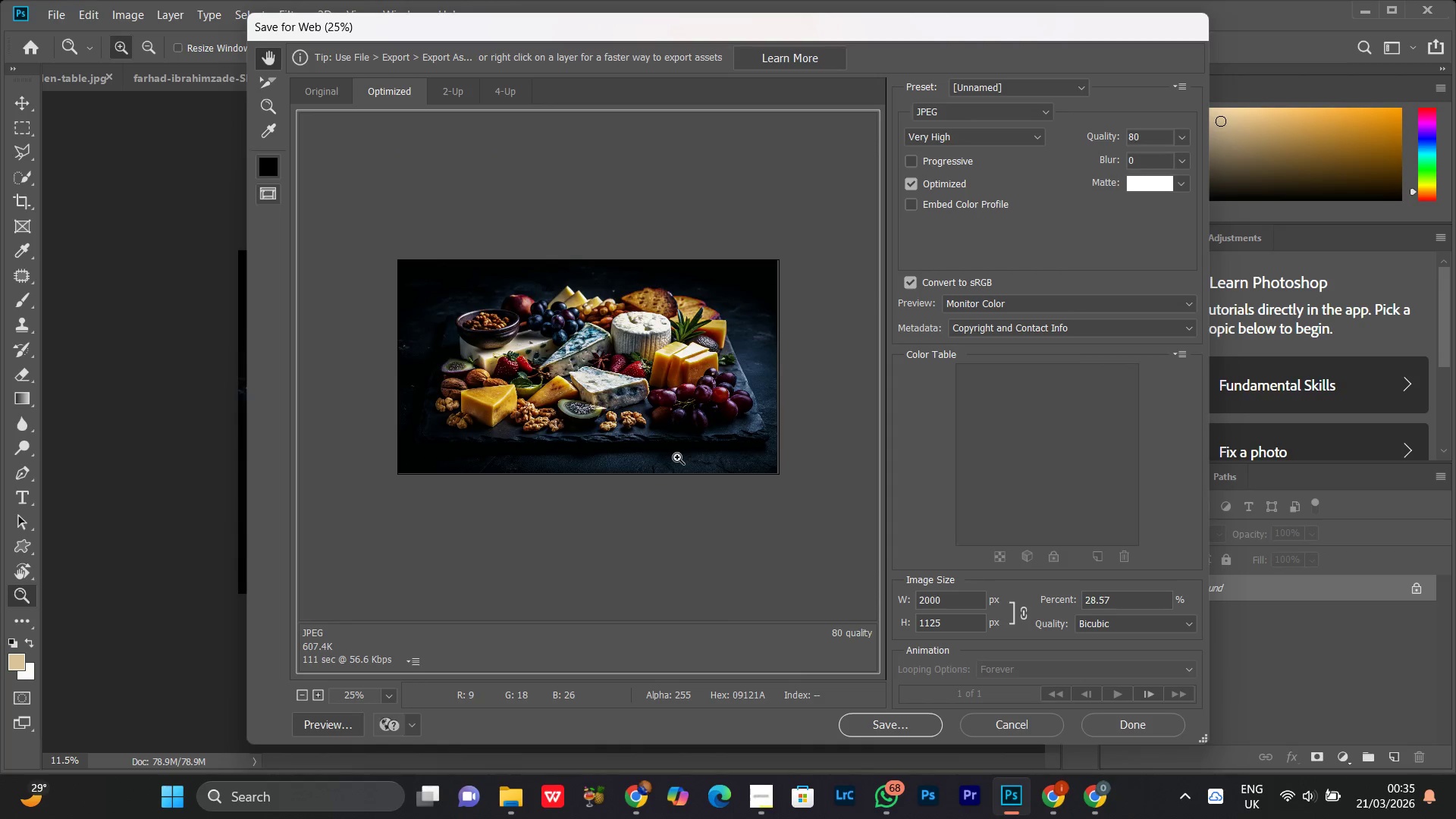 
key(Control+Minus)
 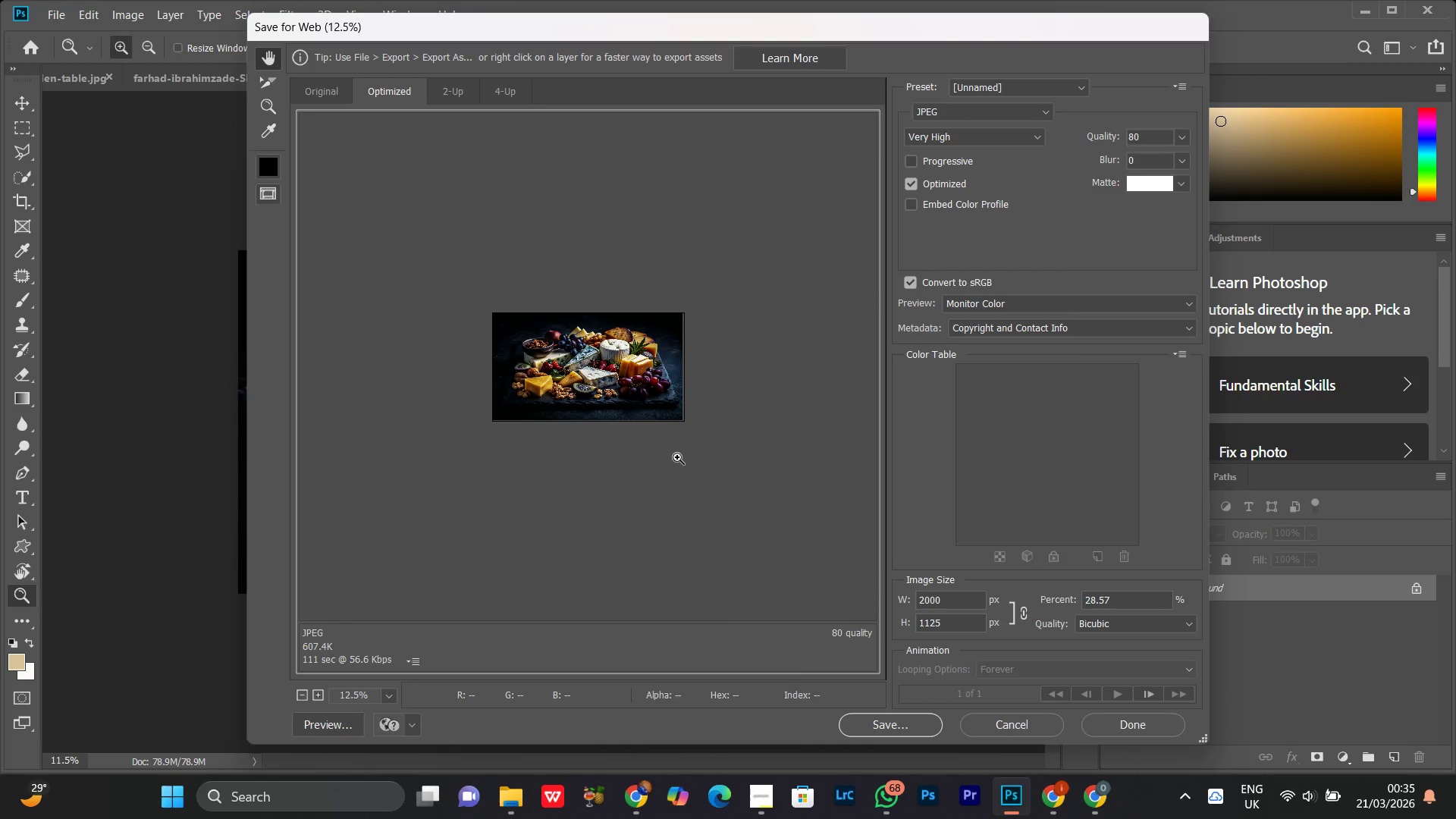 
key(Control+Equal)
 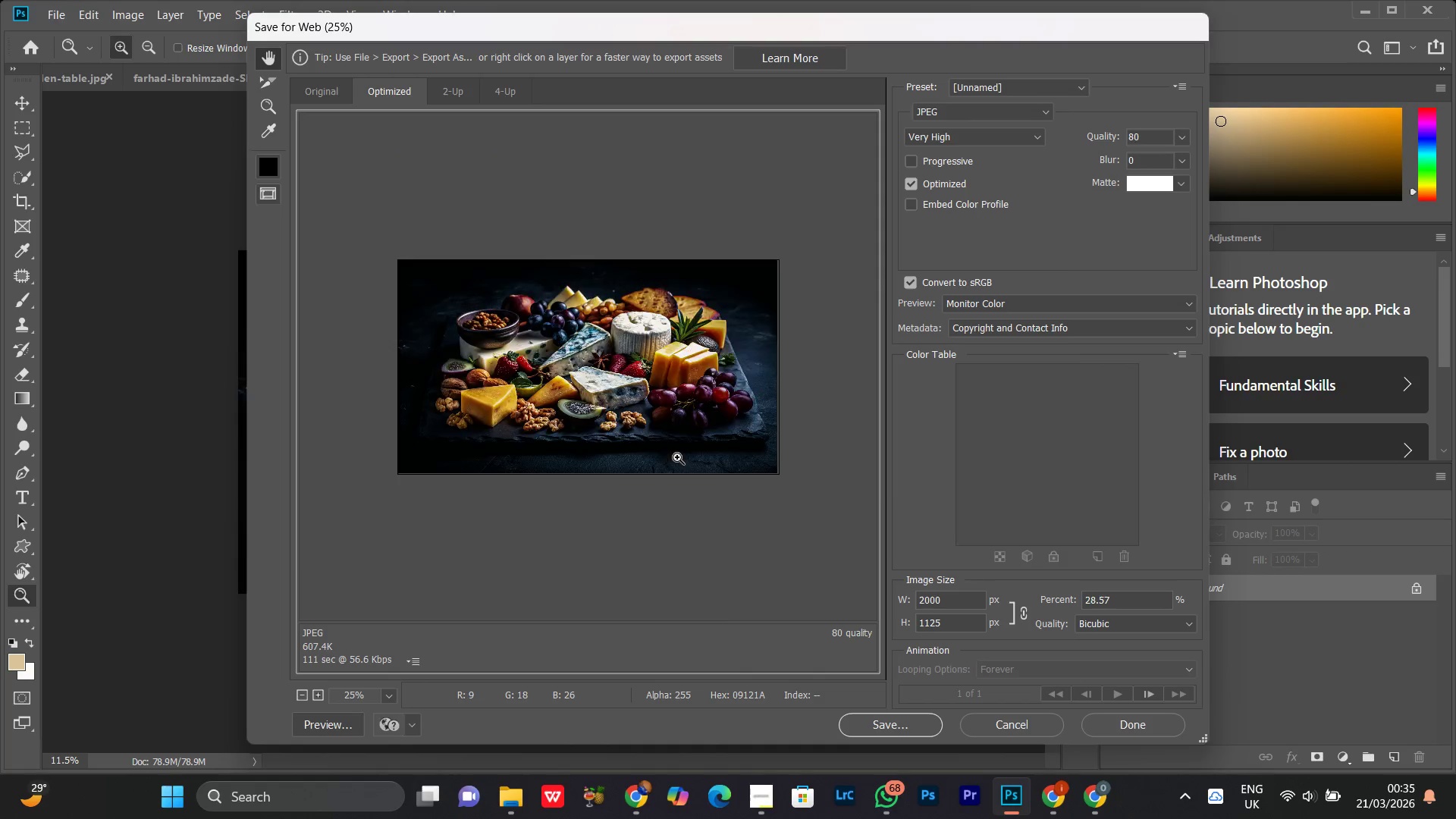 
key(Control+Equal)
 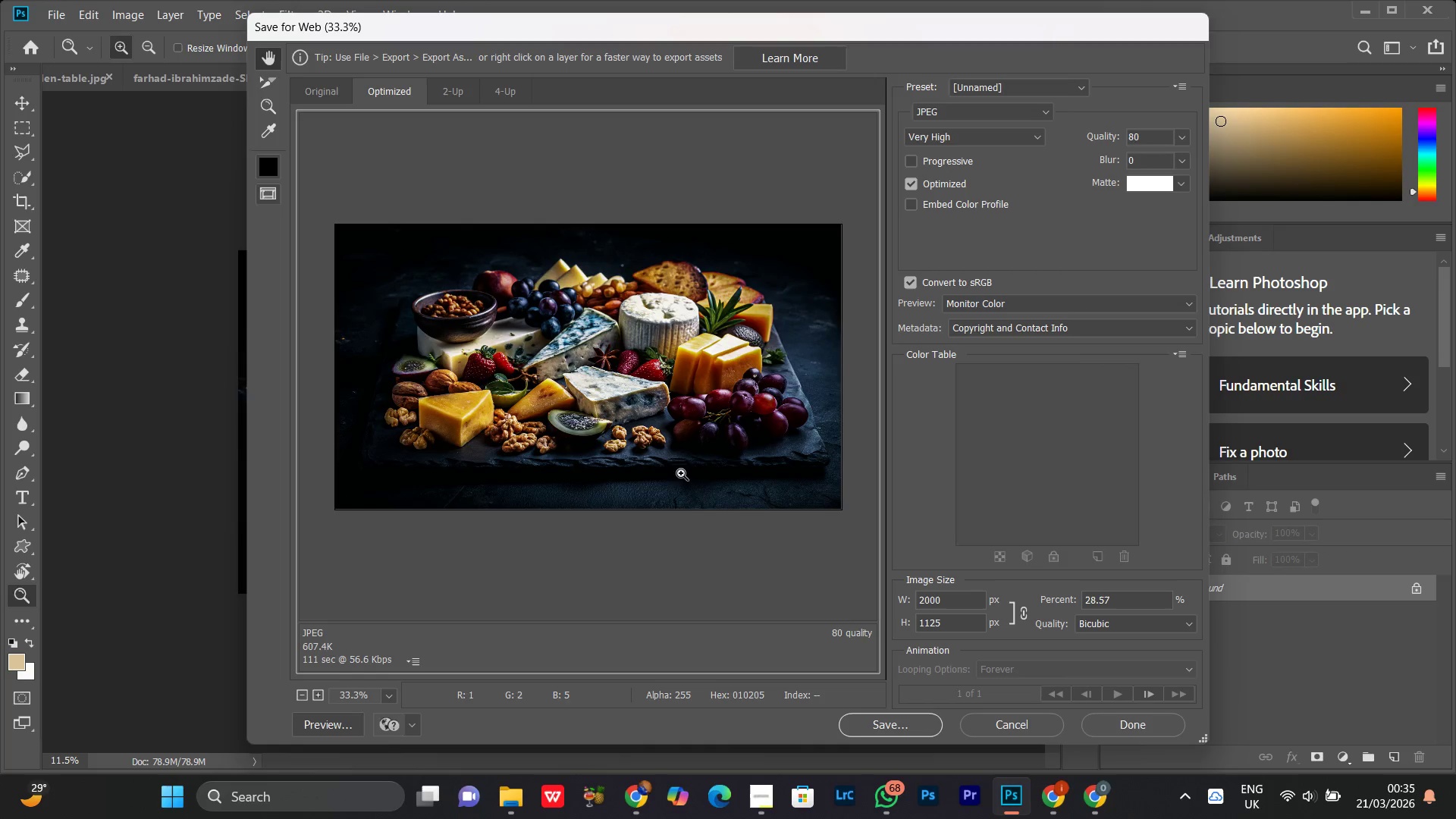 
key(Control+Minus)
 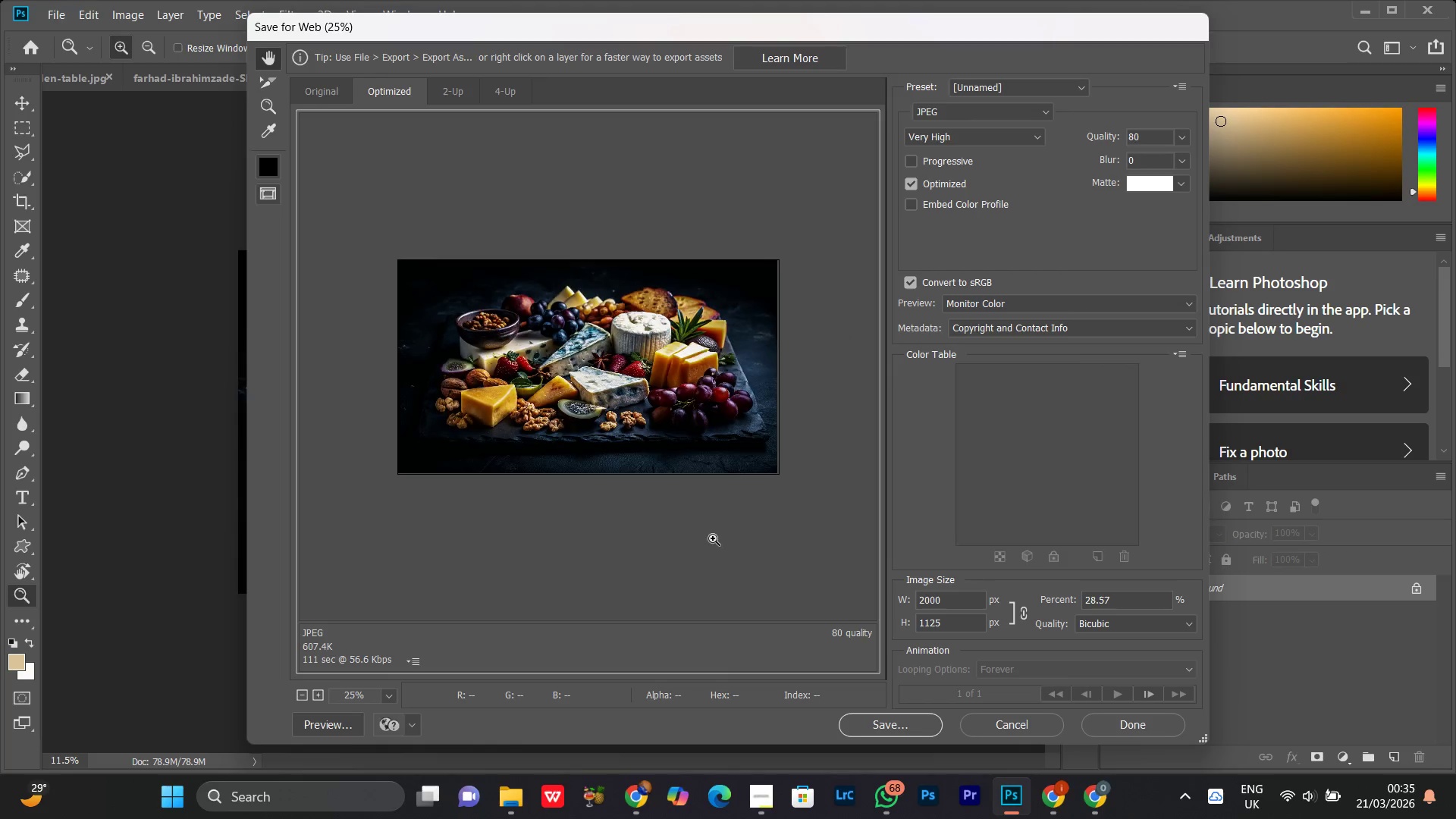 
key(Control+Equal)
 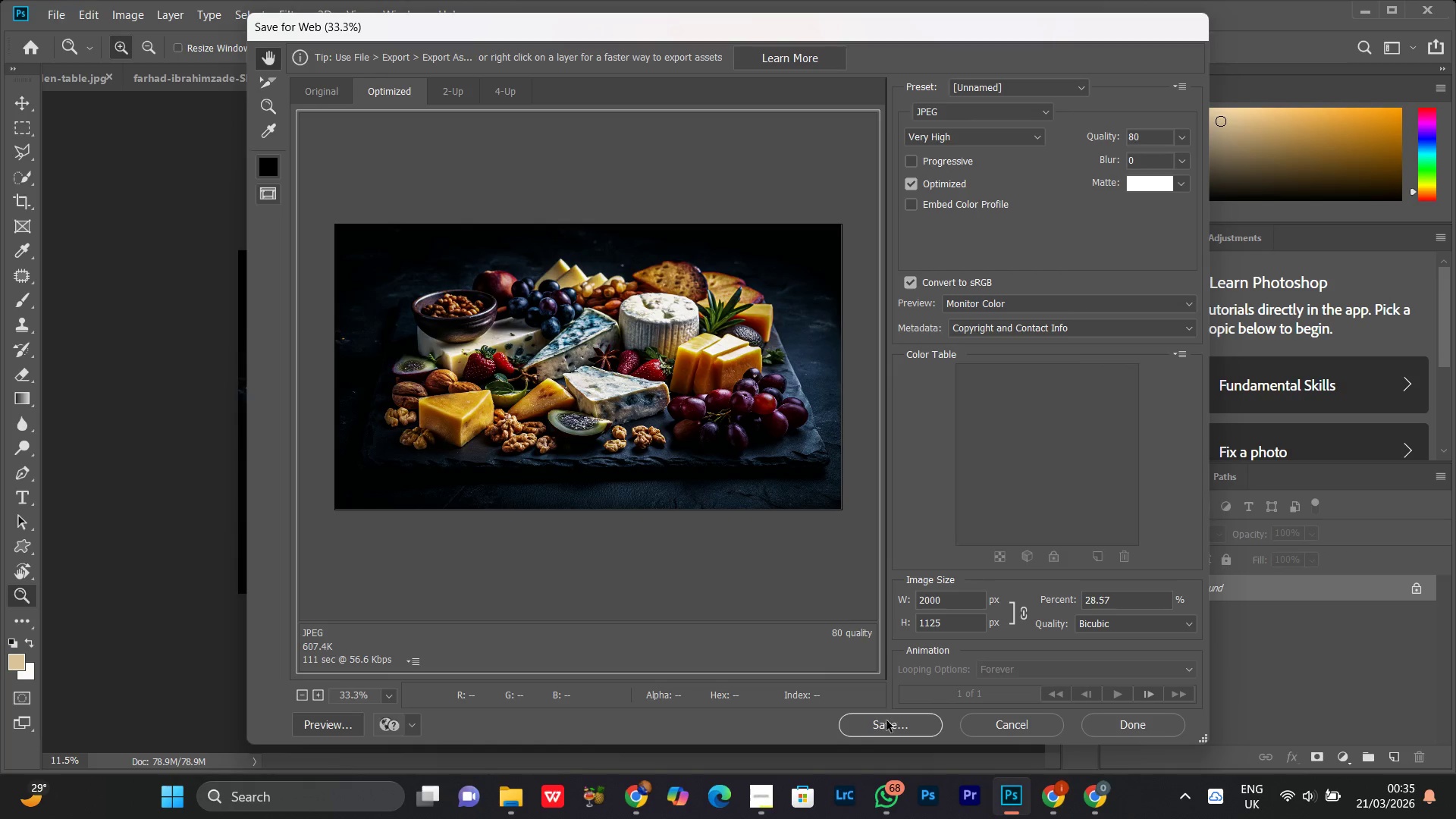 
left_click([891, 728])
 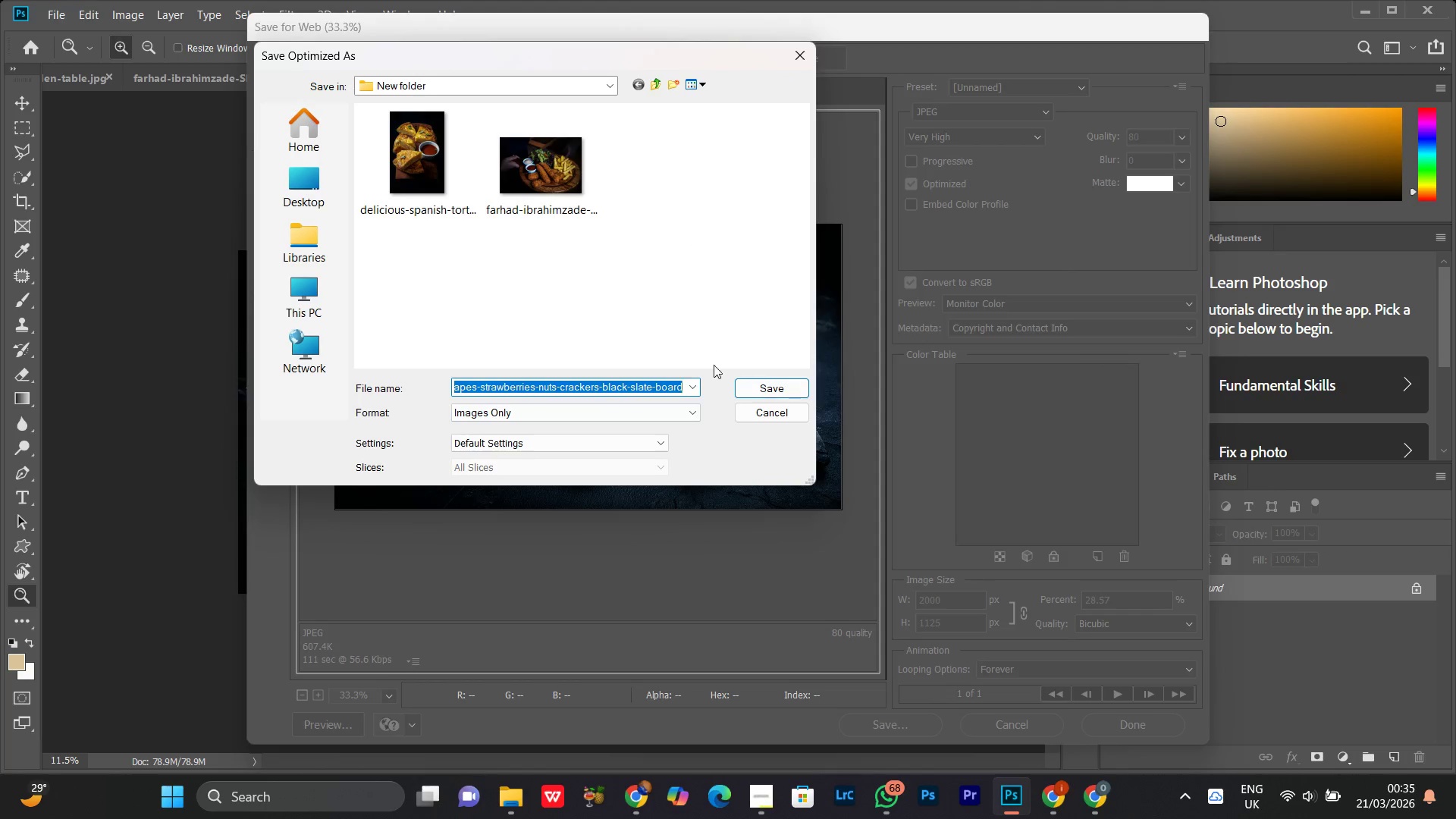 
left_click([750, 386])
 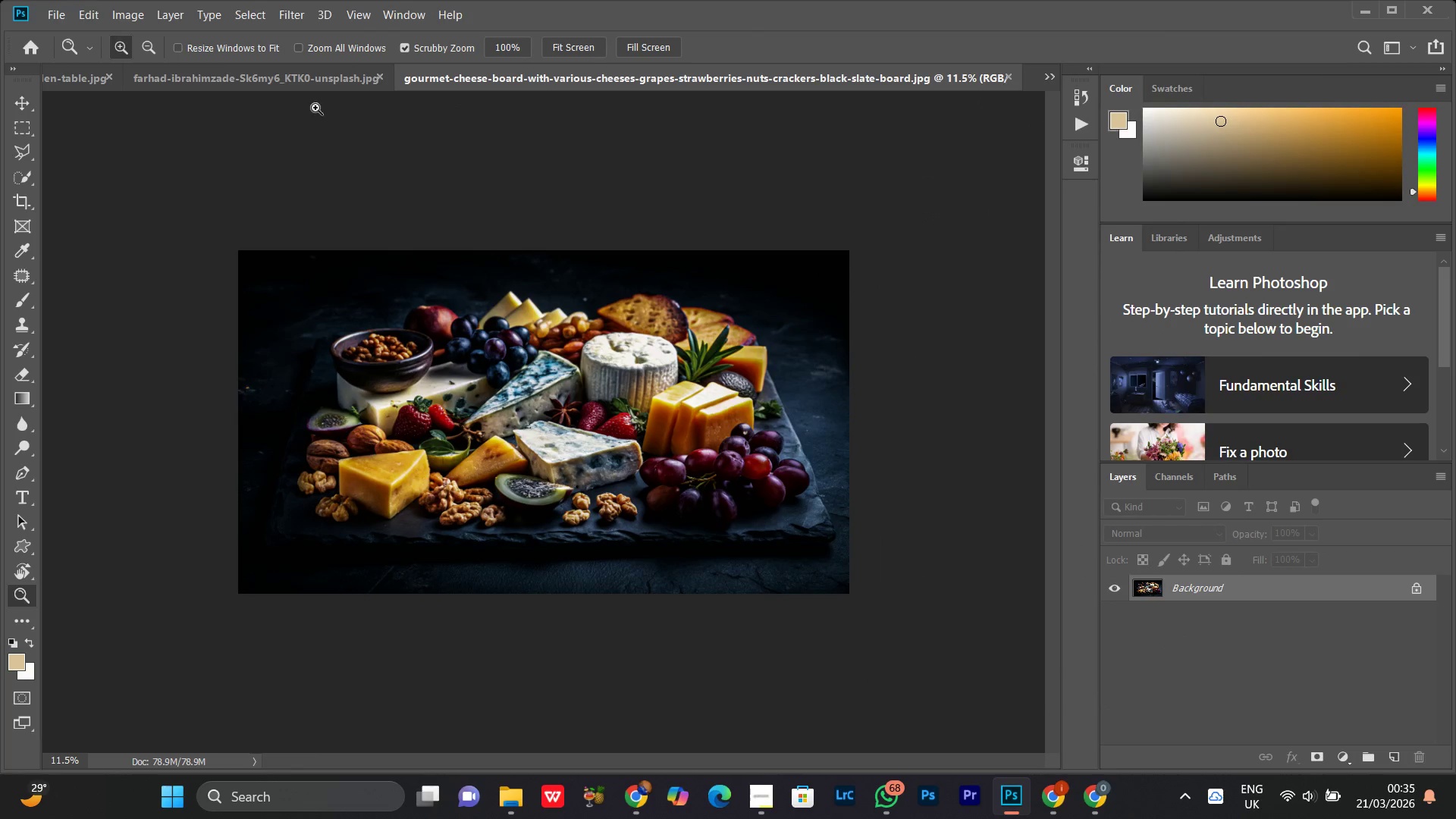 
left_click([305, 77])
 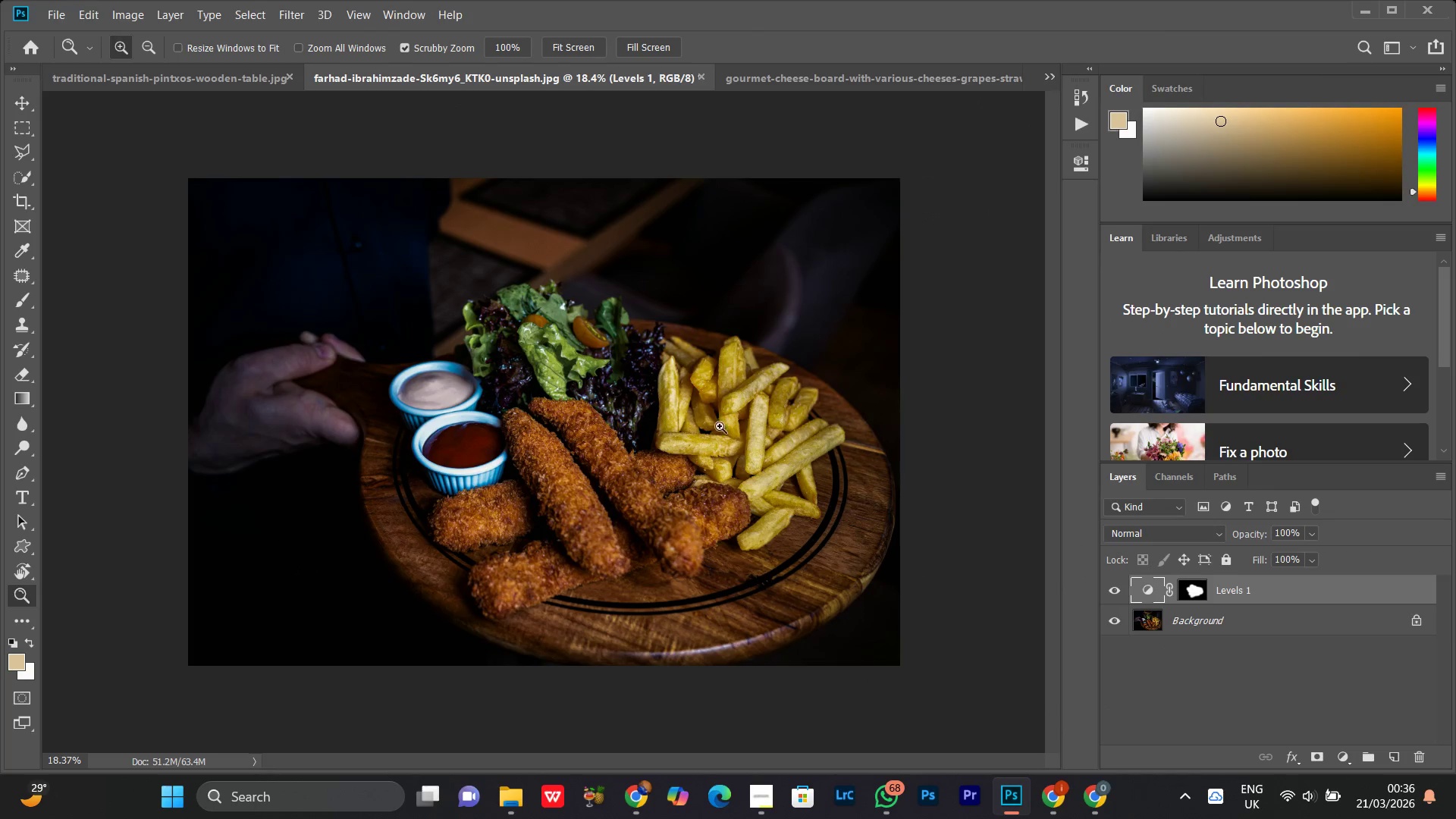 
left_click_drag(start_coordinate=[715, 422], to_coordinate=[678, 419])
 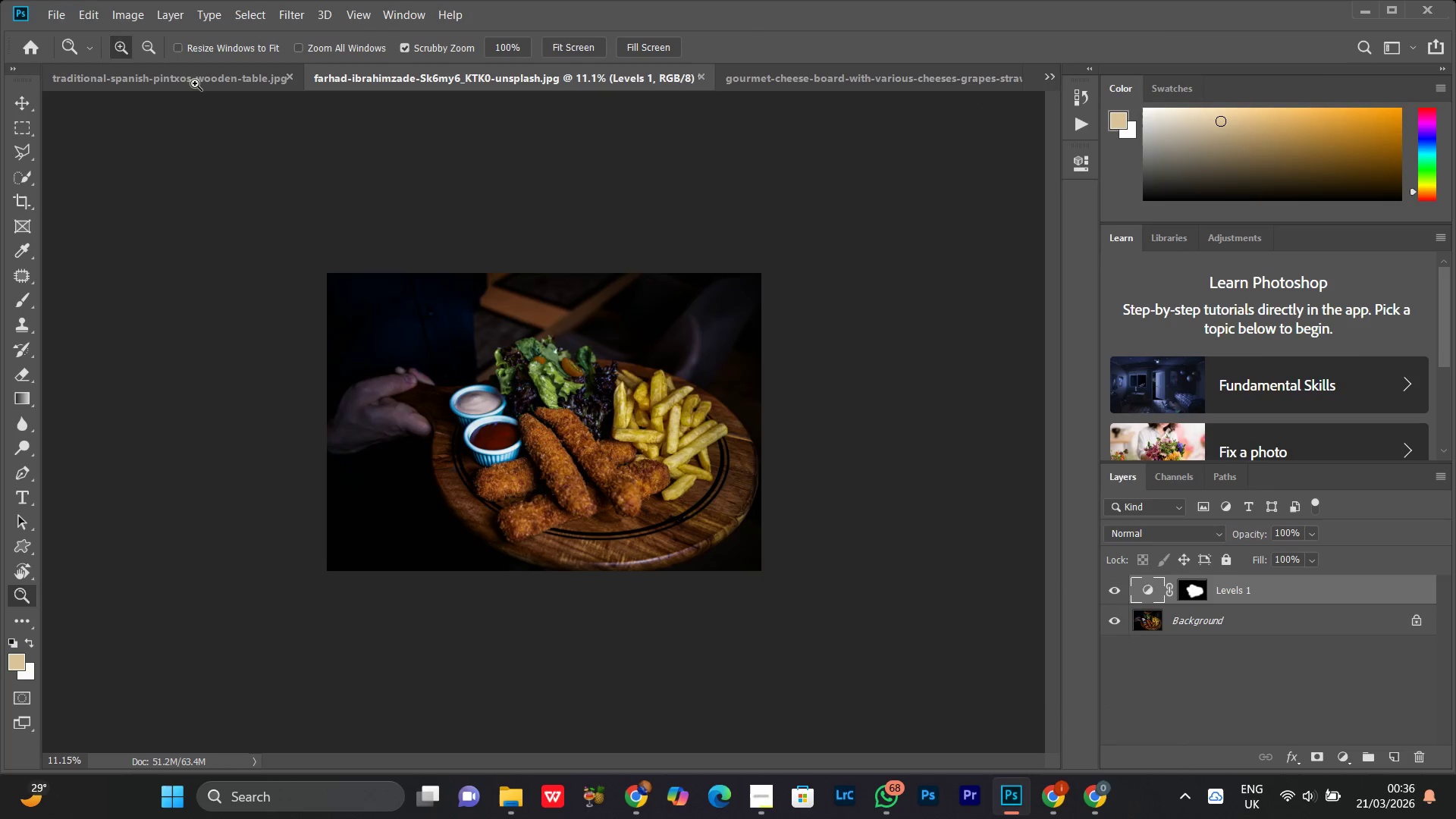 
double_click([195, 77])
 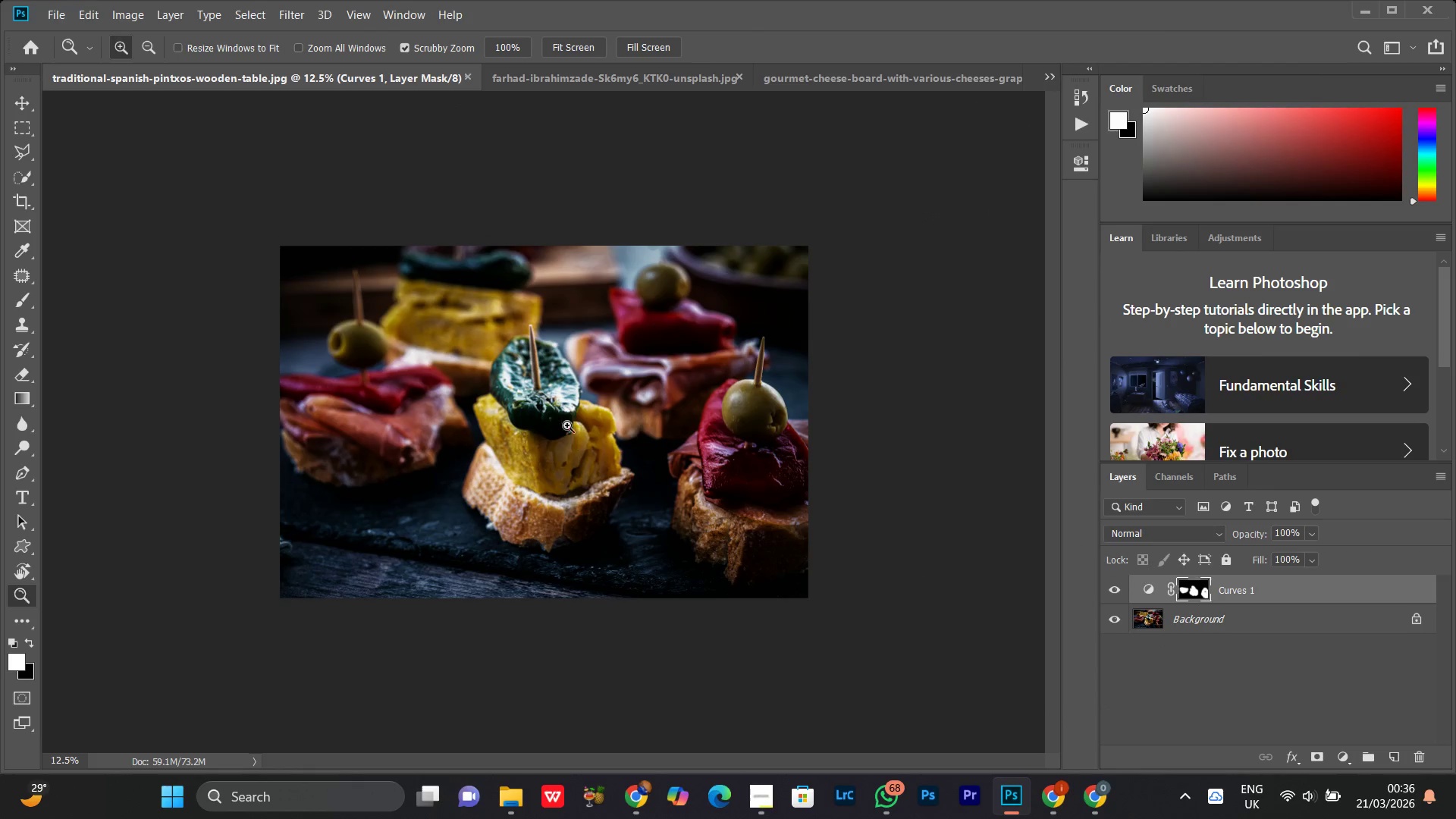 
left_click_drag(start_coordinate=[575, 411], to_coordinate=[567, 422])
 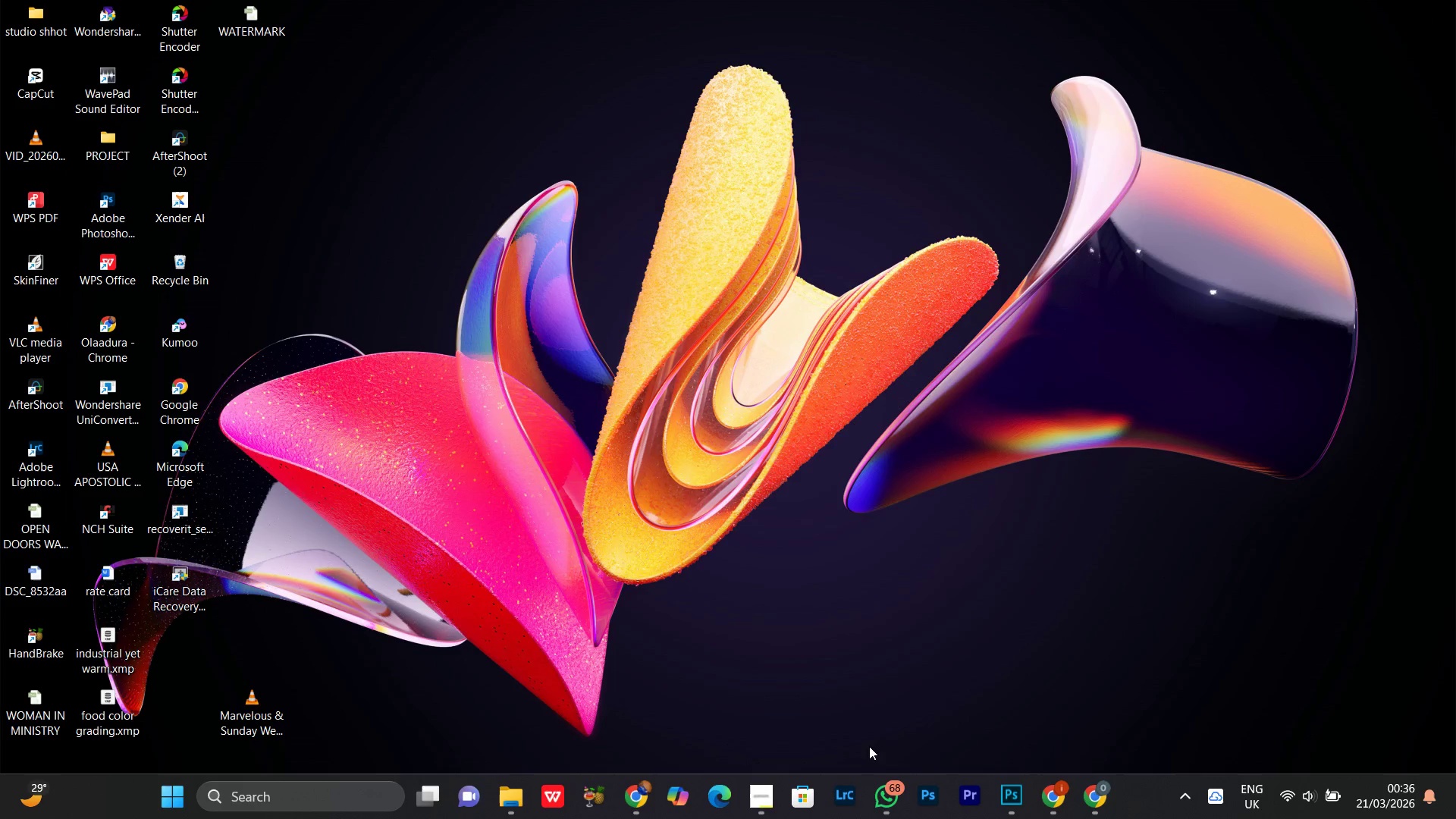 
left_click([767, 798])